 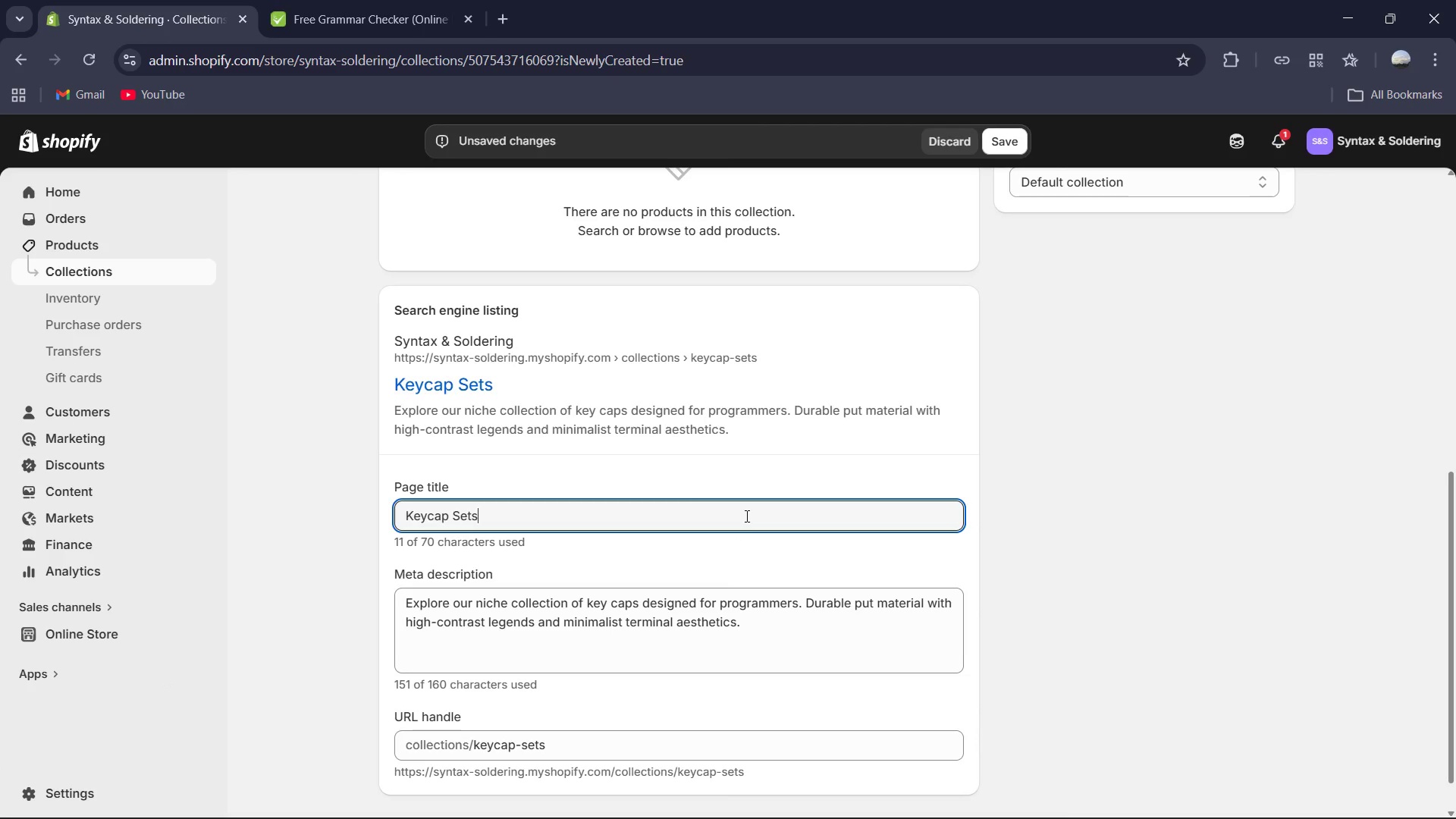 
key(Control+A)
 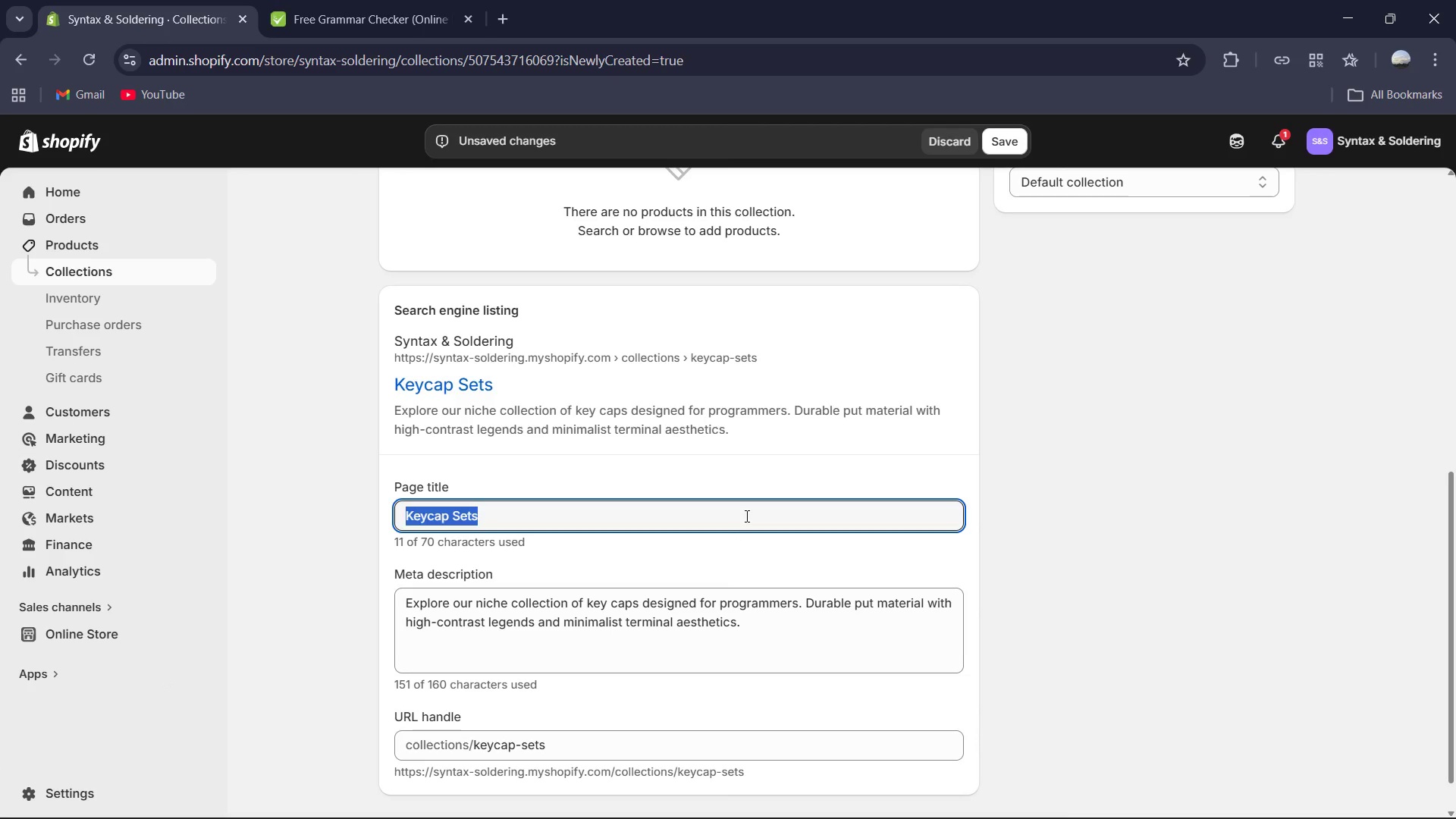 
type(Developer Keycaps)
key(Backspace)
type( SE)
key(Backspace)
type(ets | PBT & Dye )
key(Backspace)
type(-Sub Mechanical Keycaps)
 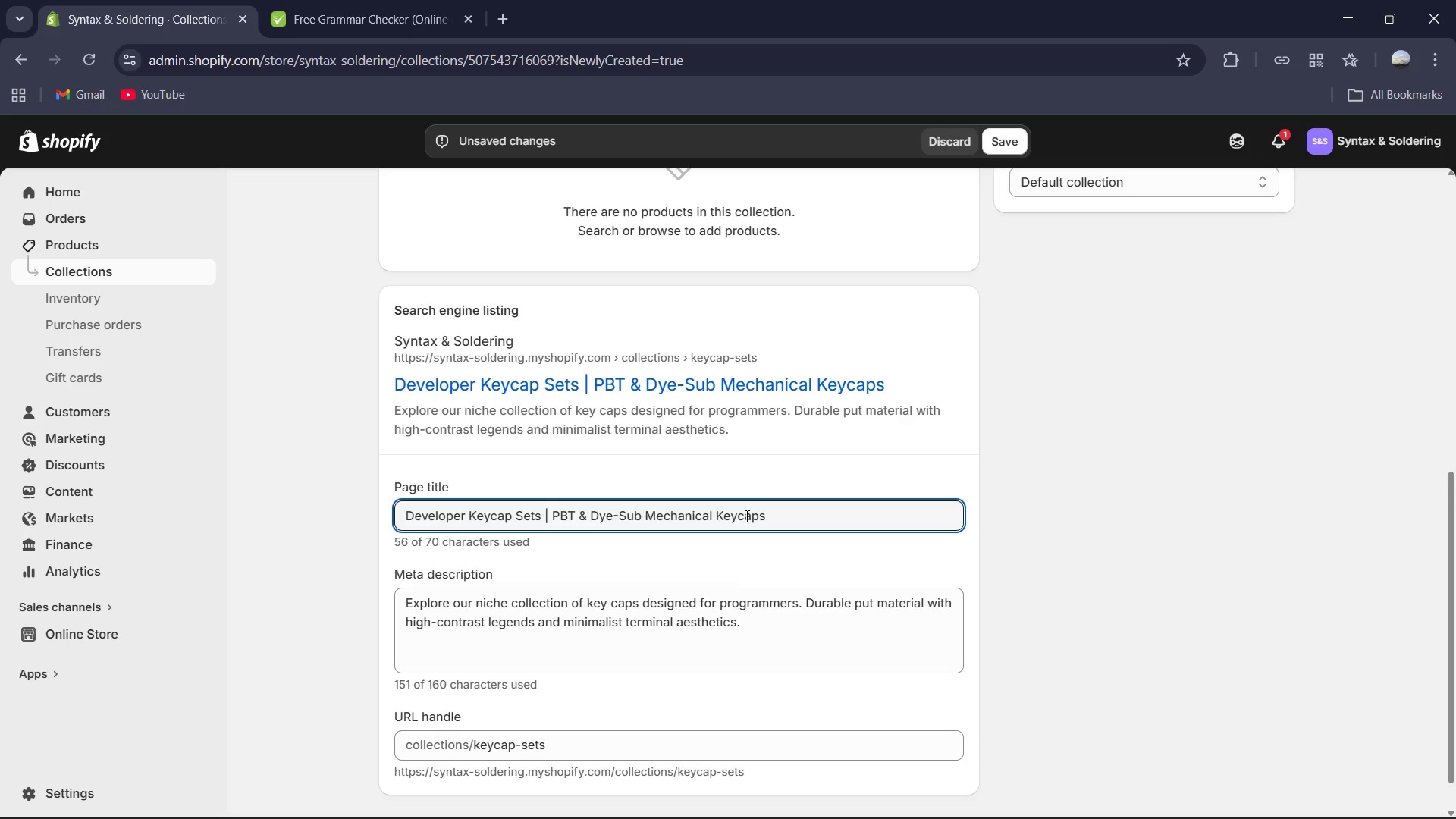 
scroll: coordinate [785, 519], scroll_direction: up, amount: 3.0
 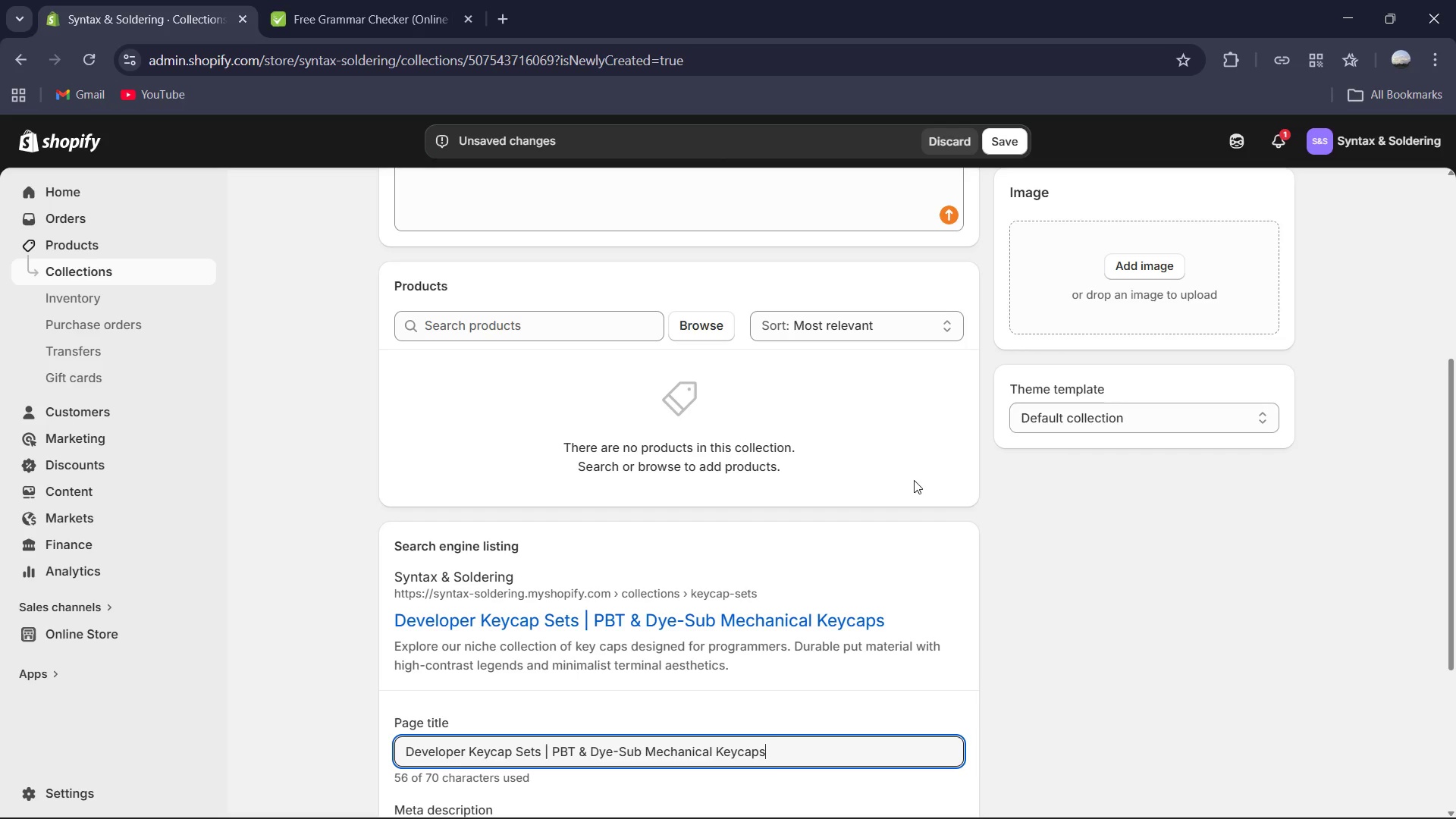 
left_click_drag(start_coordinate=[1085, 524], to_coordinate=[1081, 524])
 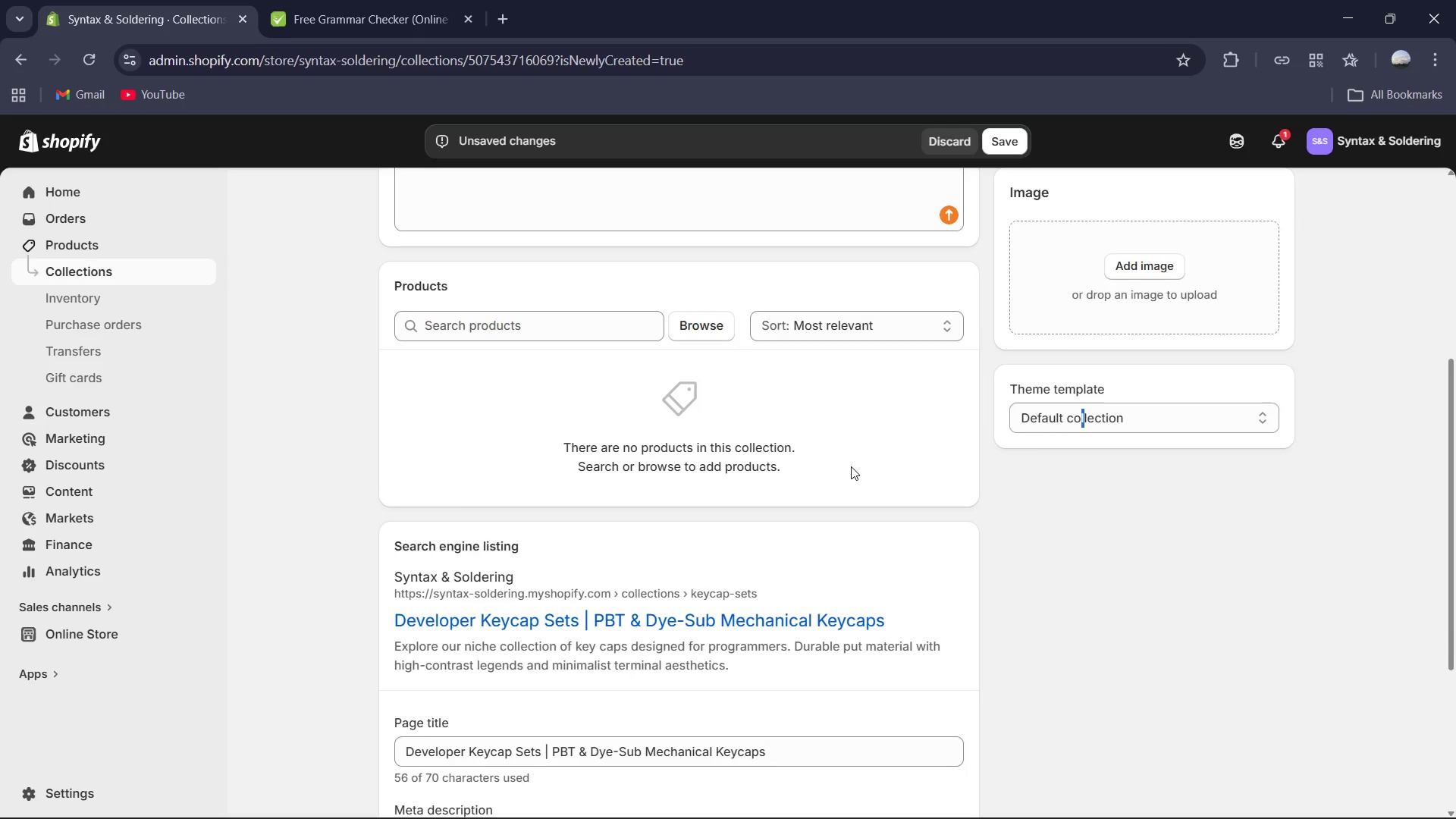 
scroll: coordinate [851, 466], scroll_direction: up, amount: 3.0
 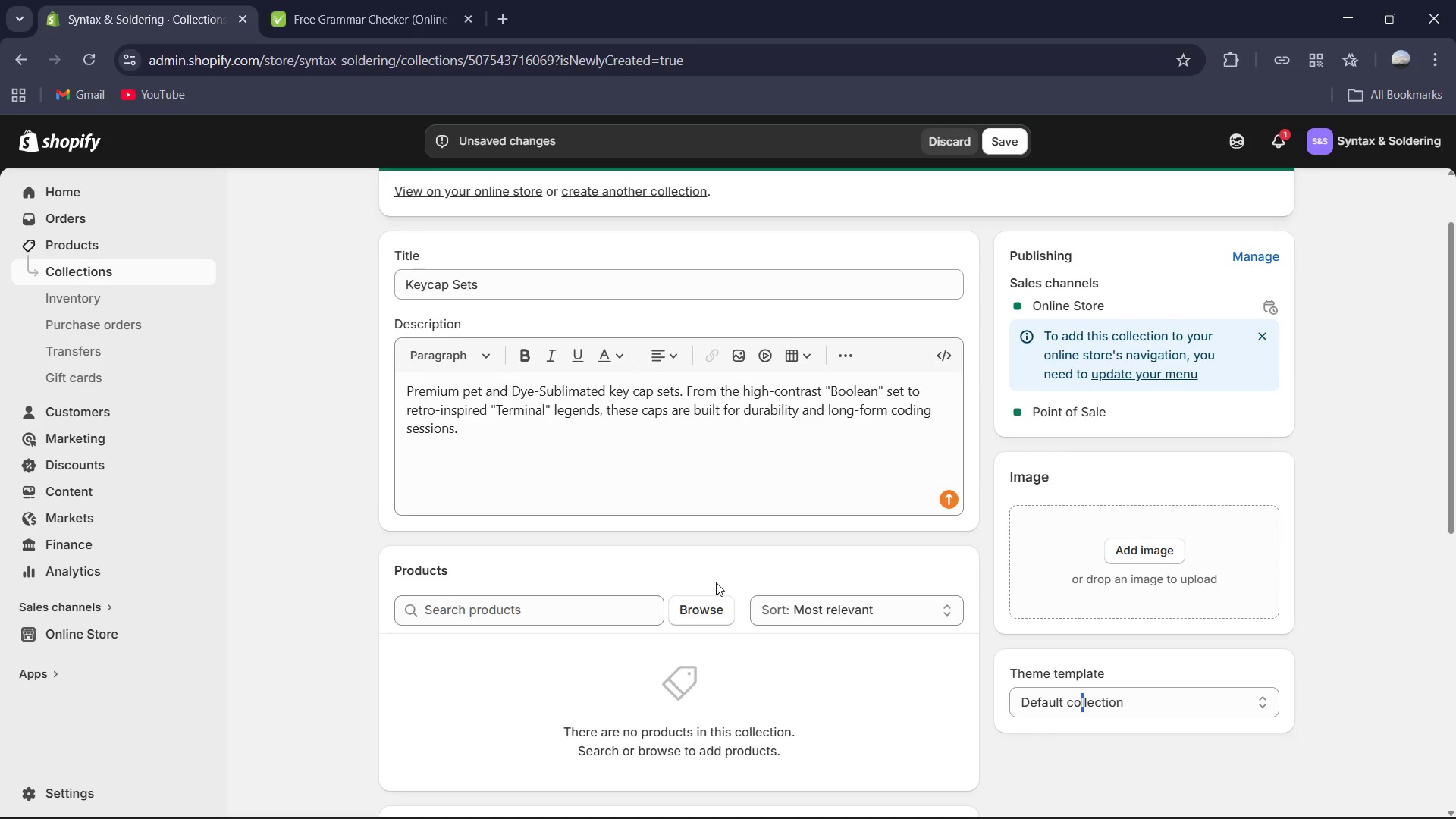 
wait(6.38)
 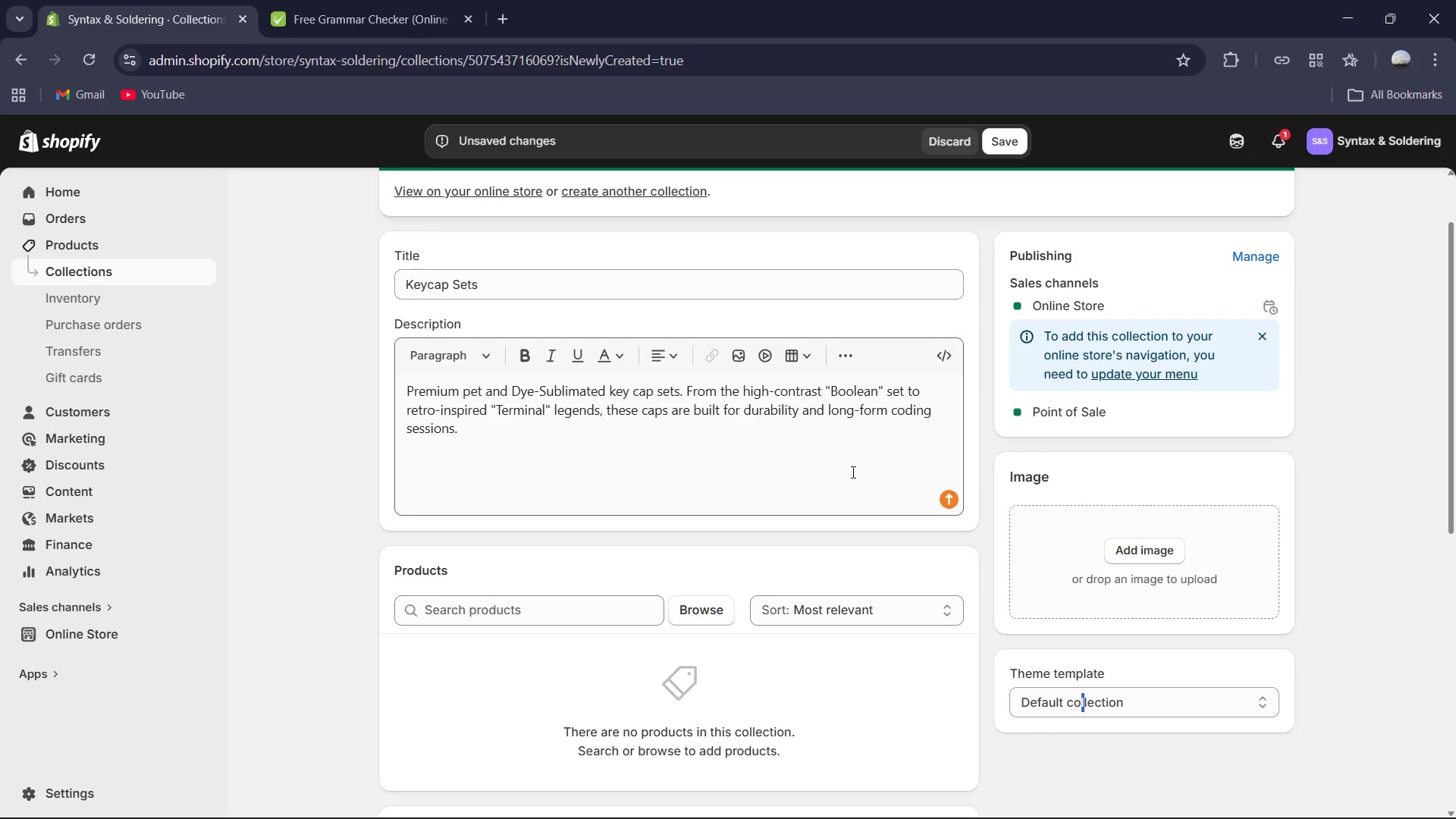 
scroll: coordinate [727, 579], scroll_direction: up, amount: 2.0
 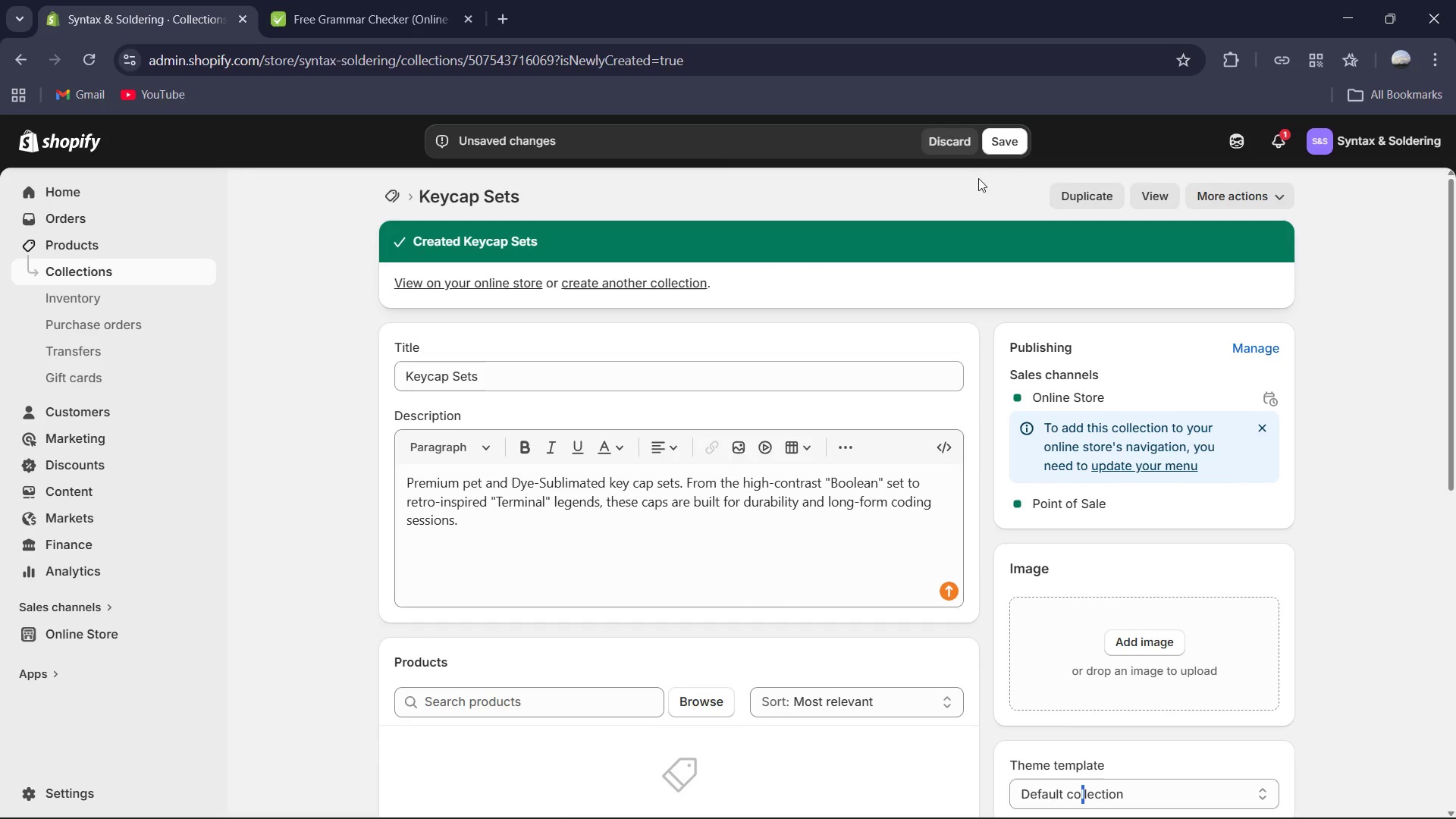 
left_click([1012, 136])
 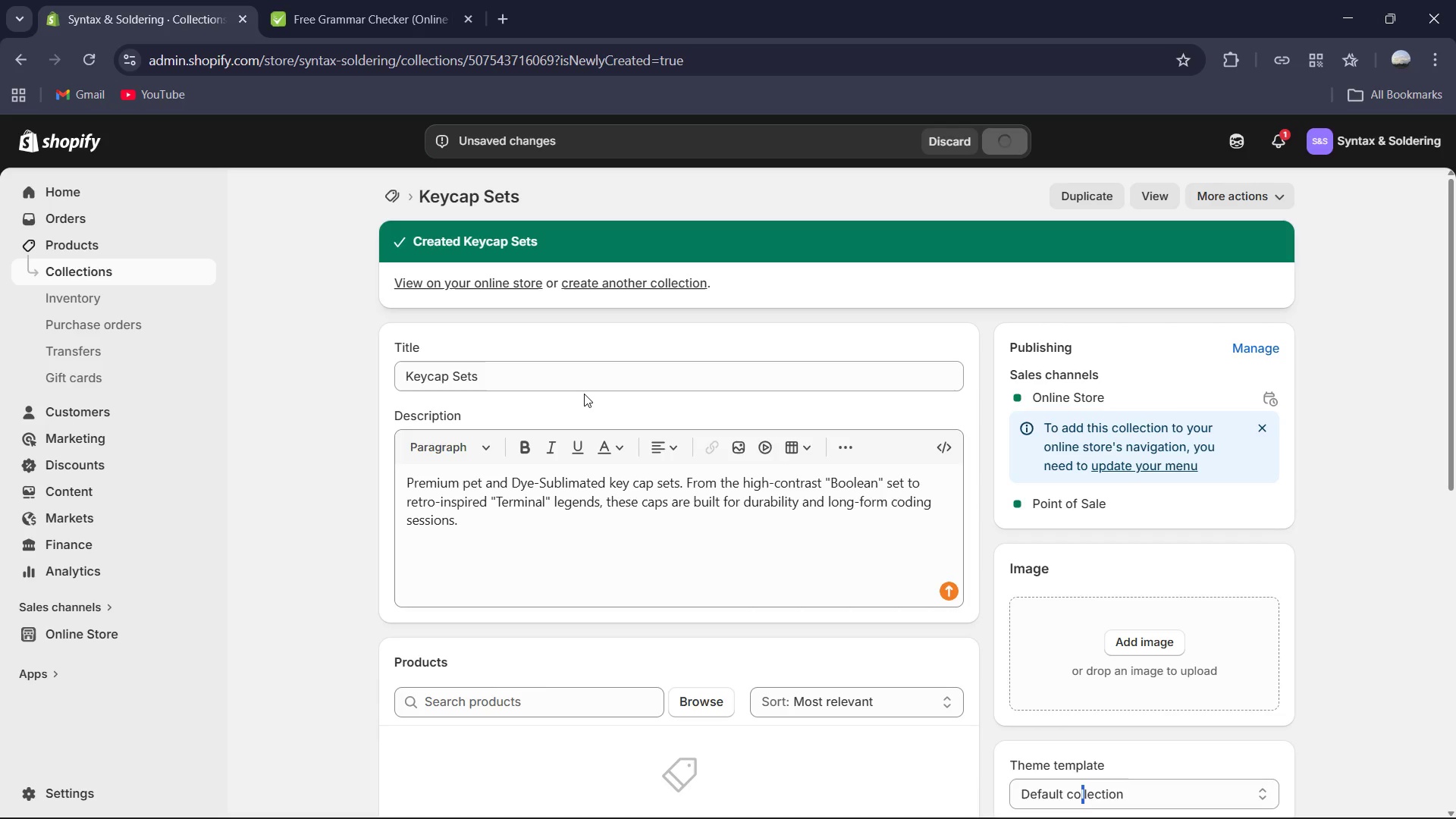 
wait(18.59)
 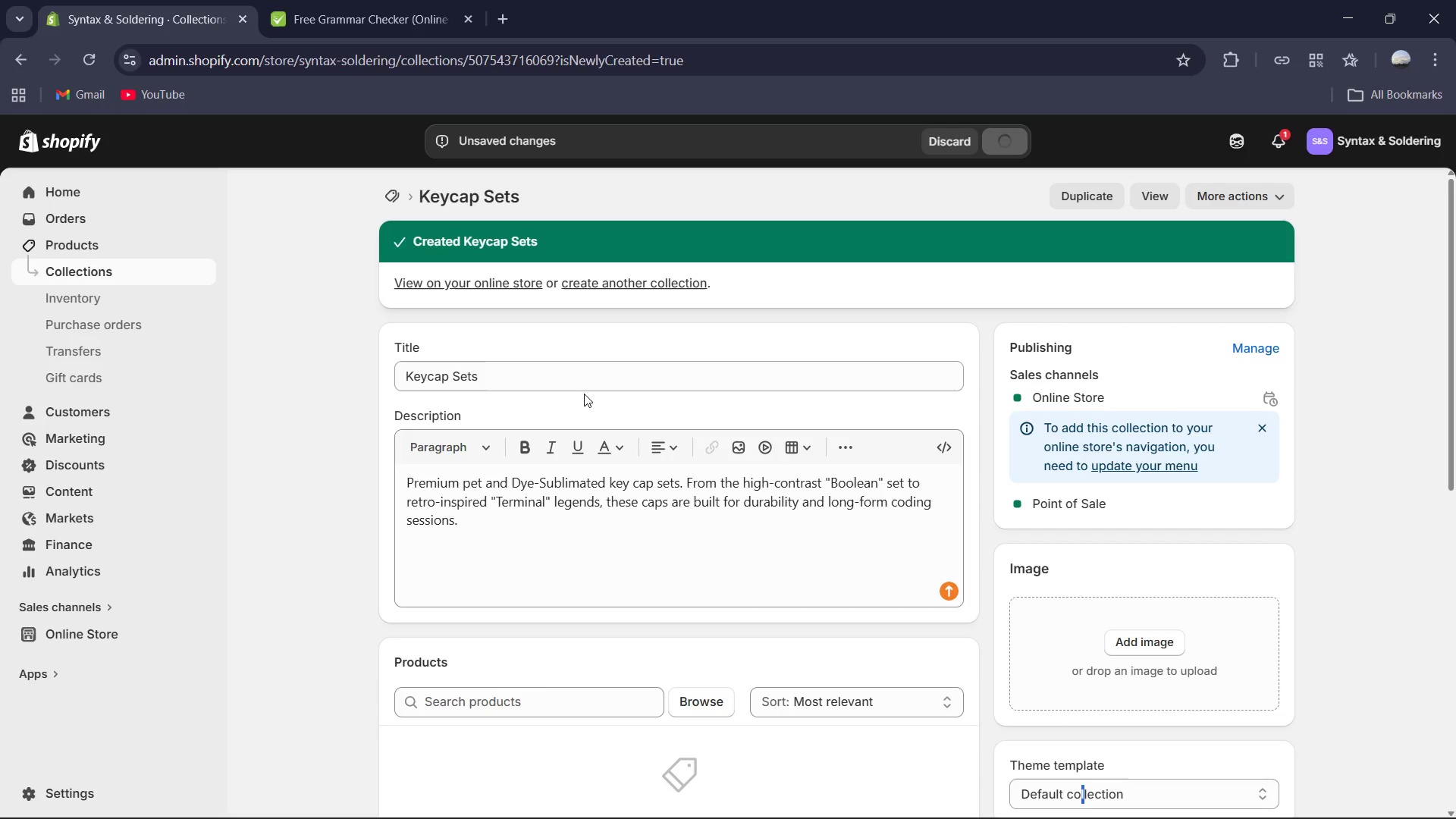 
scroll: coordinate [584, 394], scroll_direction: down, amount: 7.0
 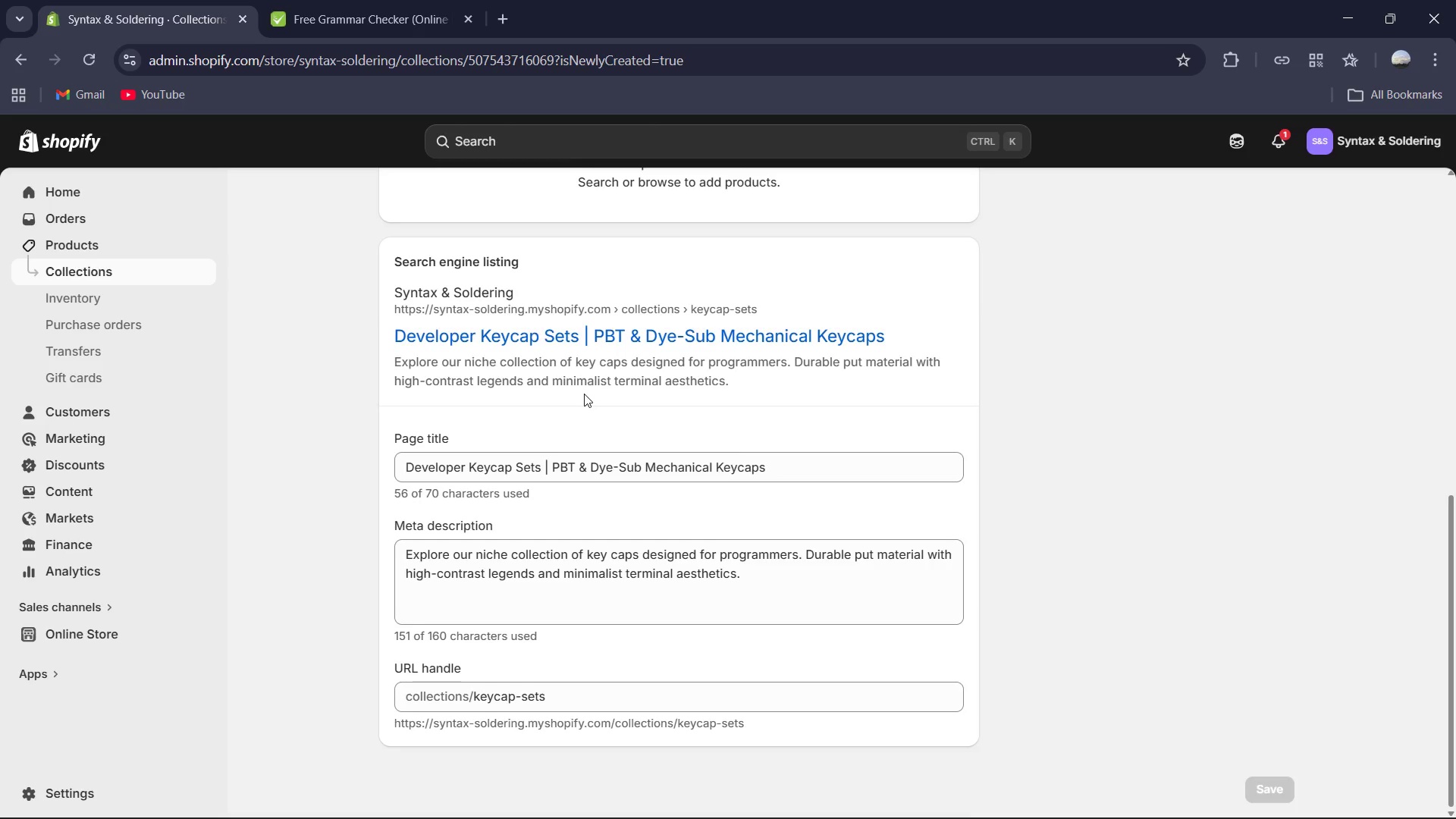 
scroll: coordinate [584, 394], scroll_direction: up, amount: 11.0
 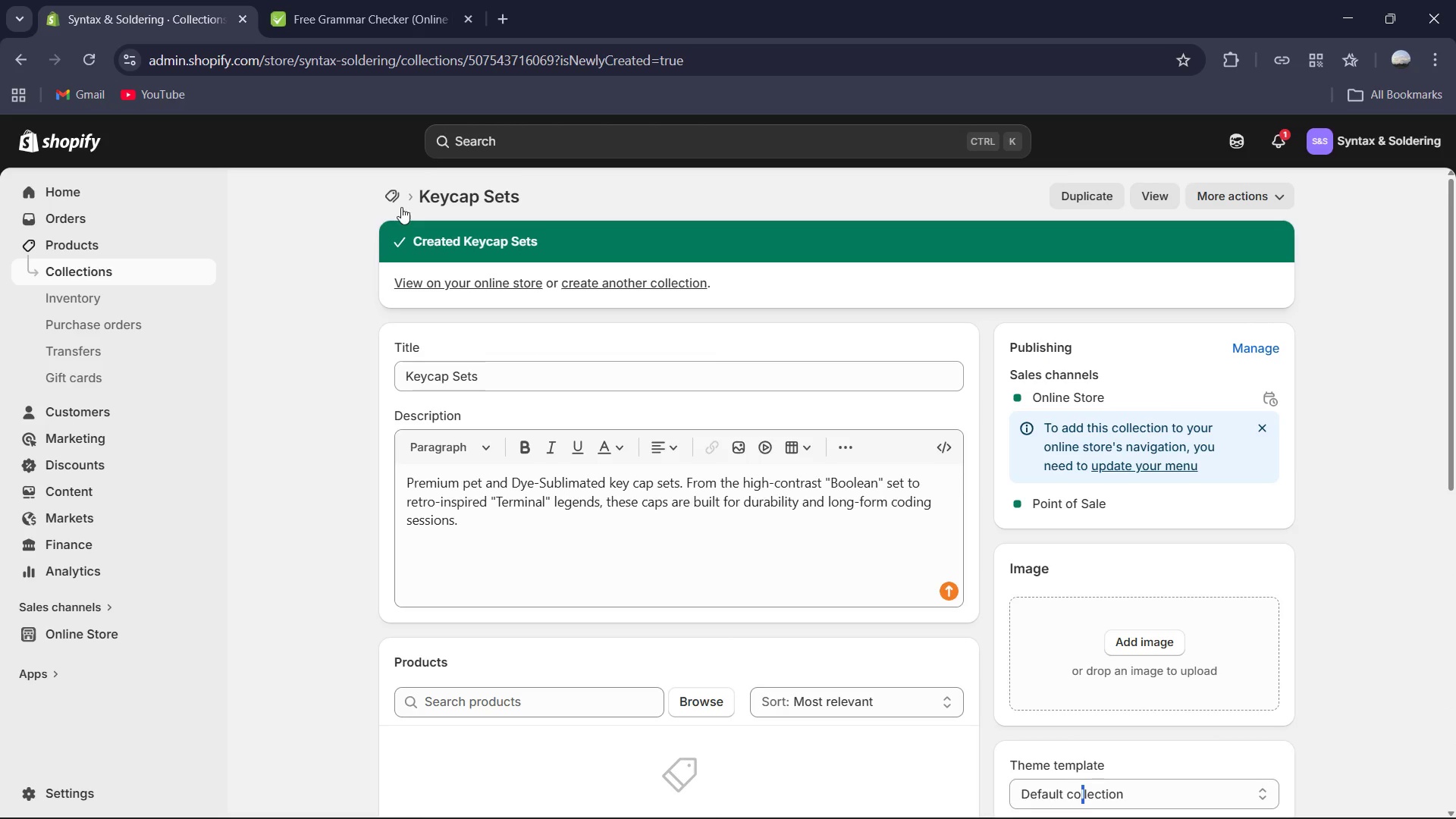 
left_click([393, 202])
 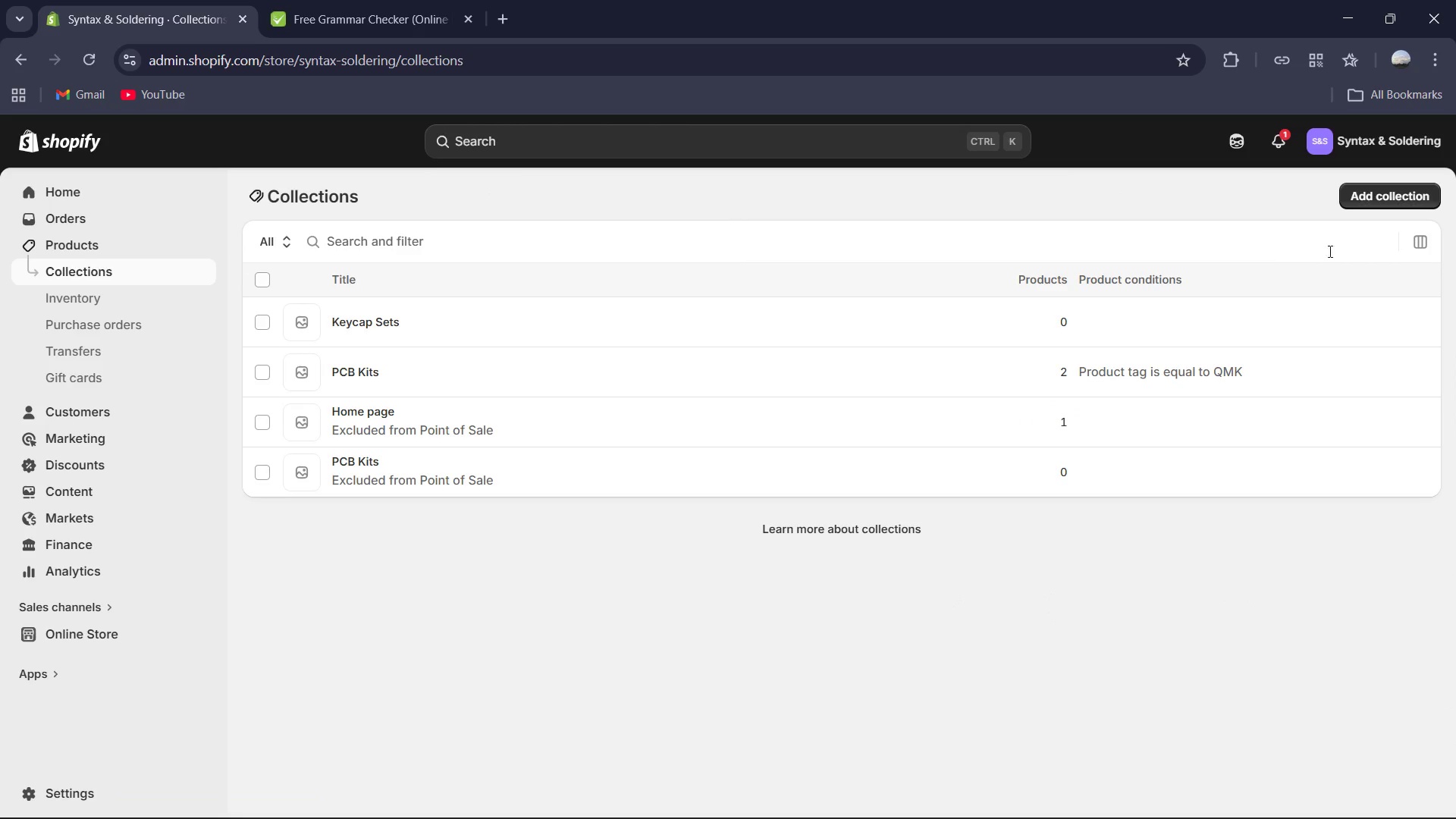 
left_click([1391, 202])
 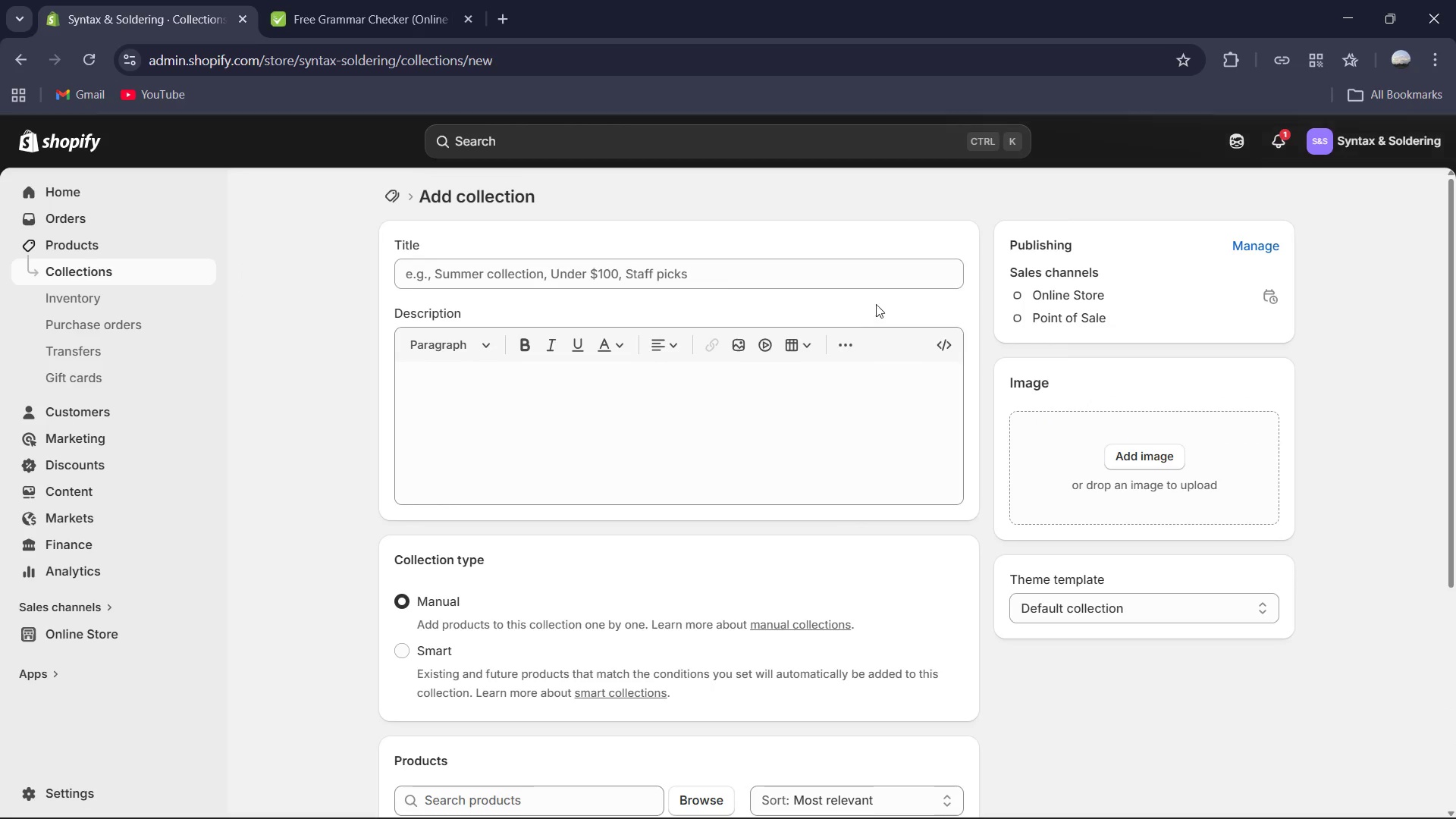 
left_click([870, 277])
 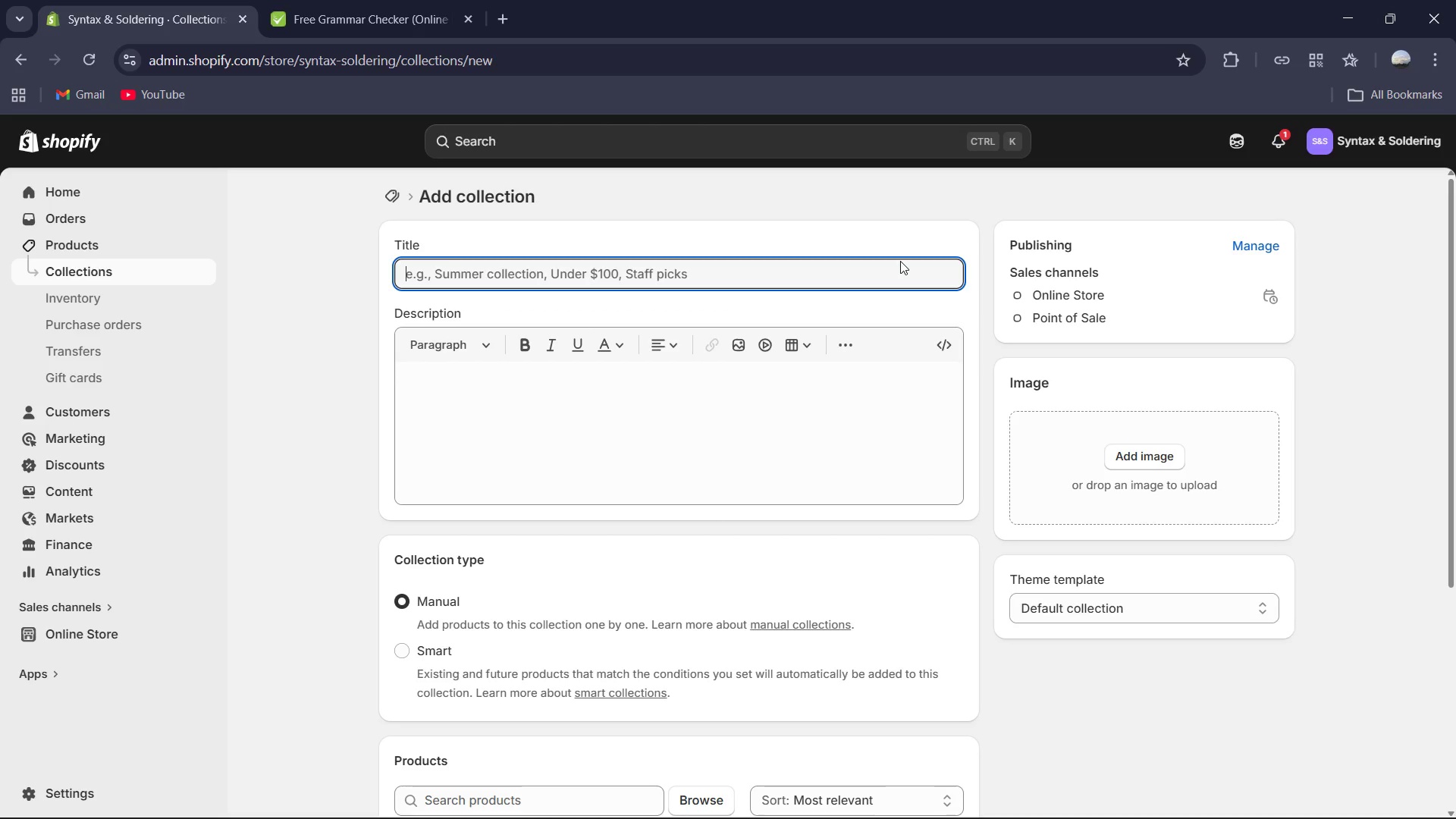 
wait(8.11)
 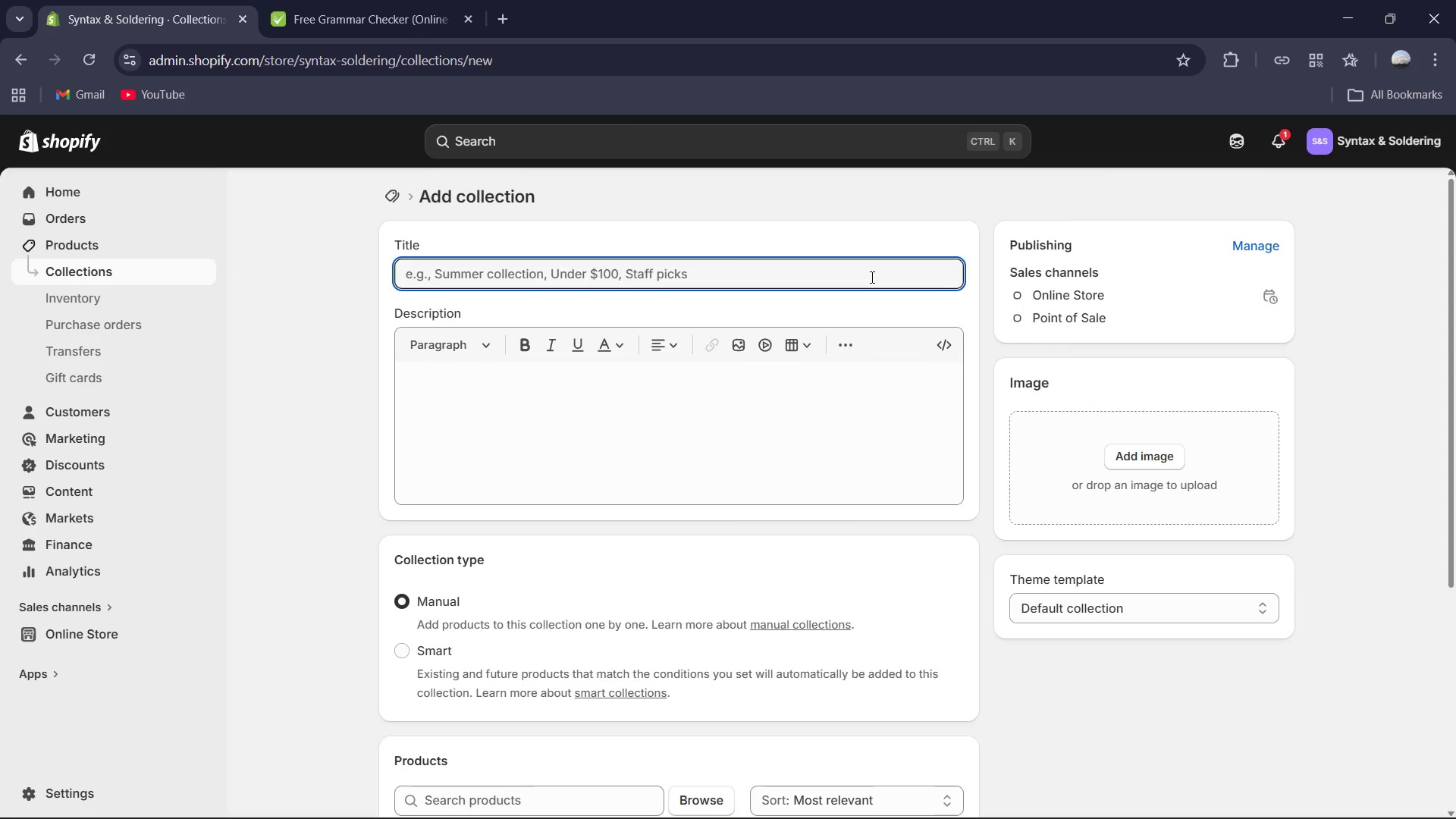 
type(Switch Sets)
 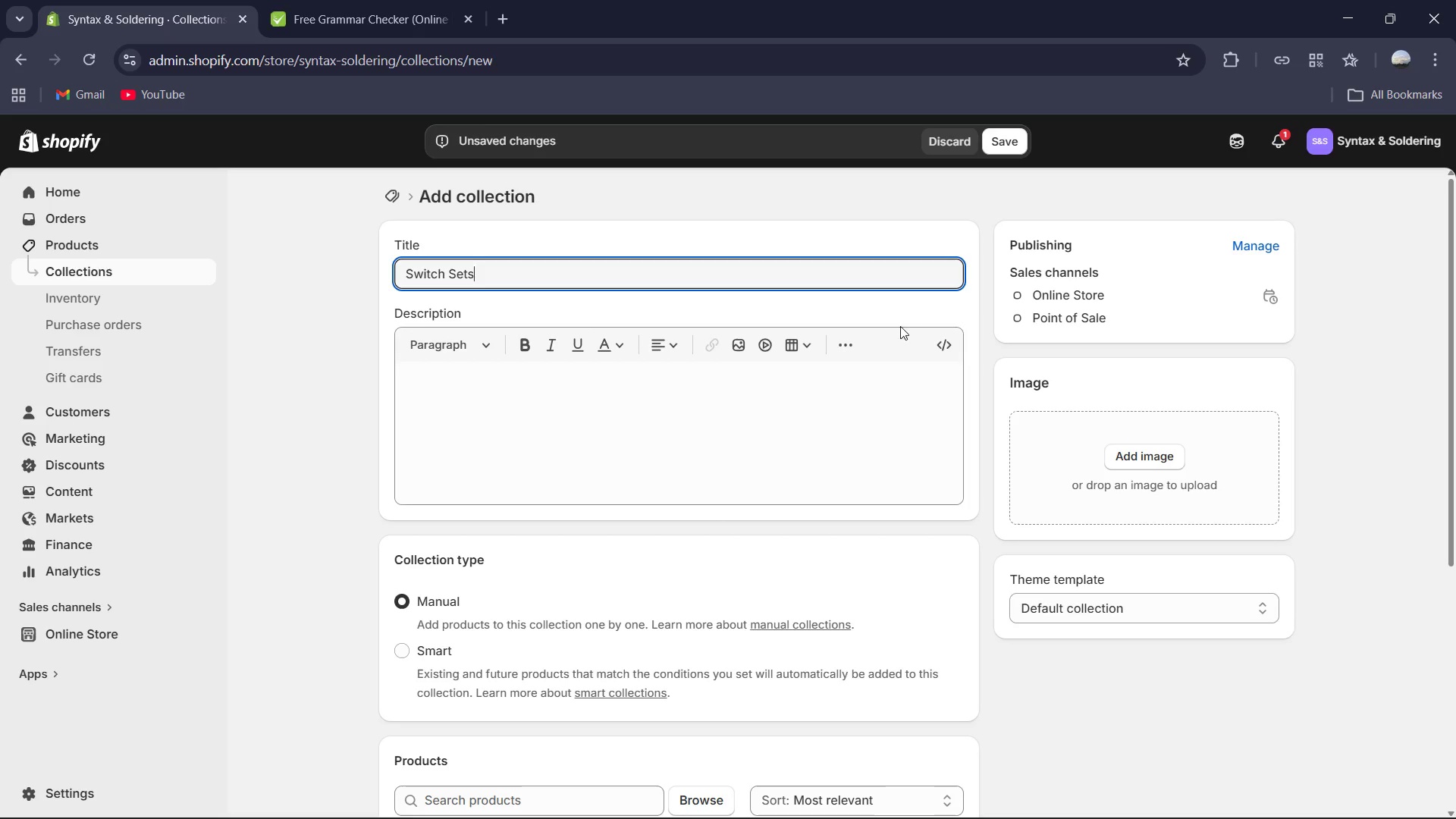 
left_click([852, 368])
 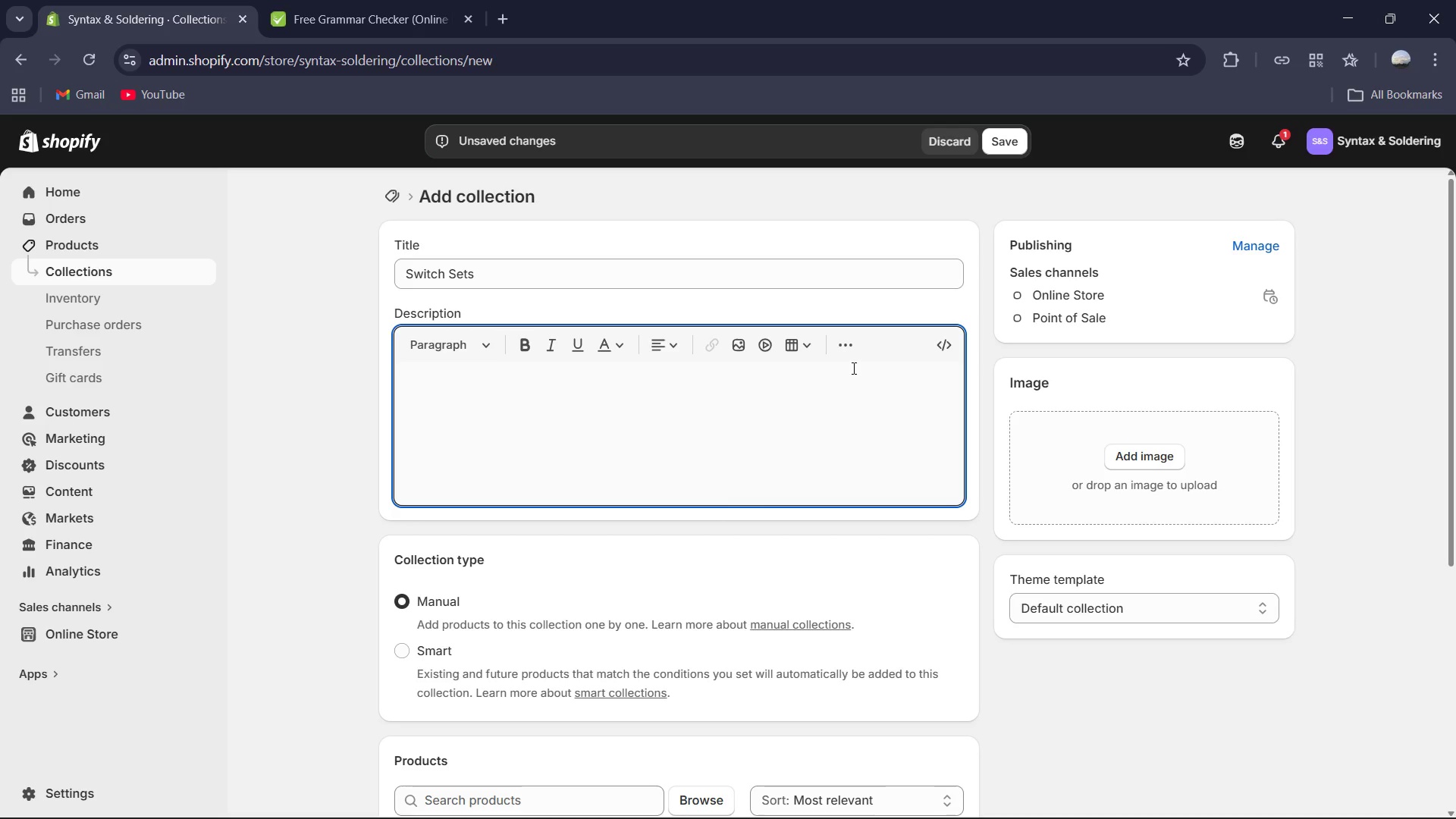 
type(Fine )
key(Backspace)
type(-tuned tactile)
 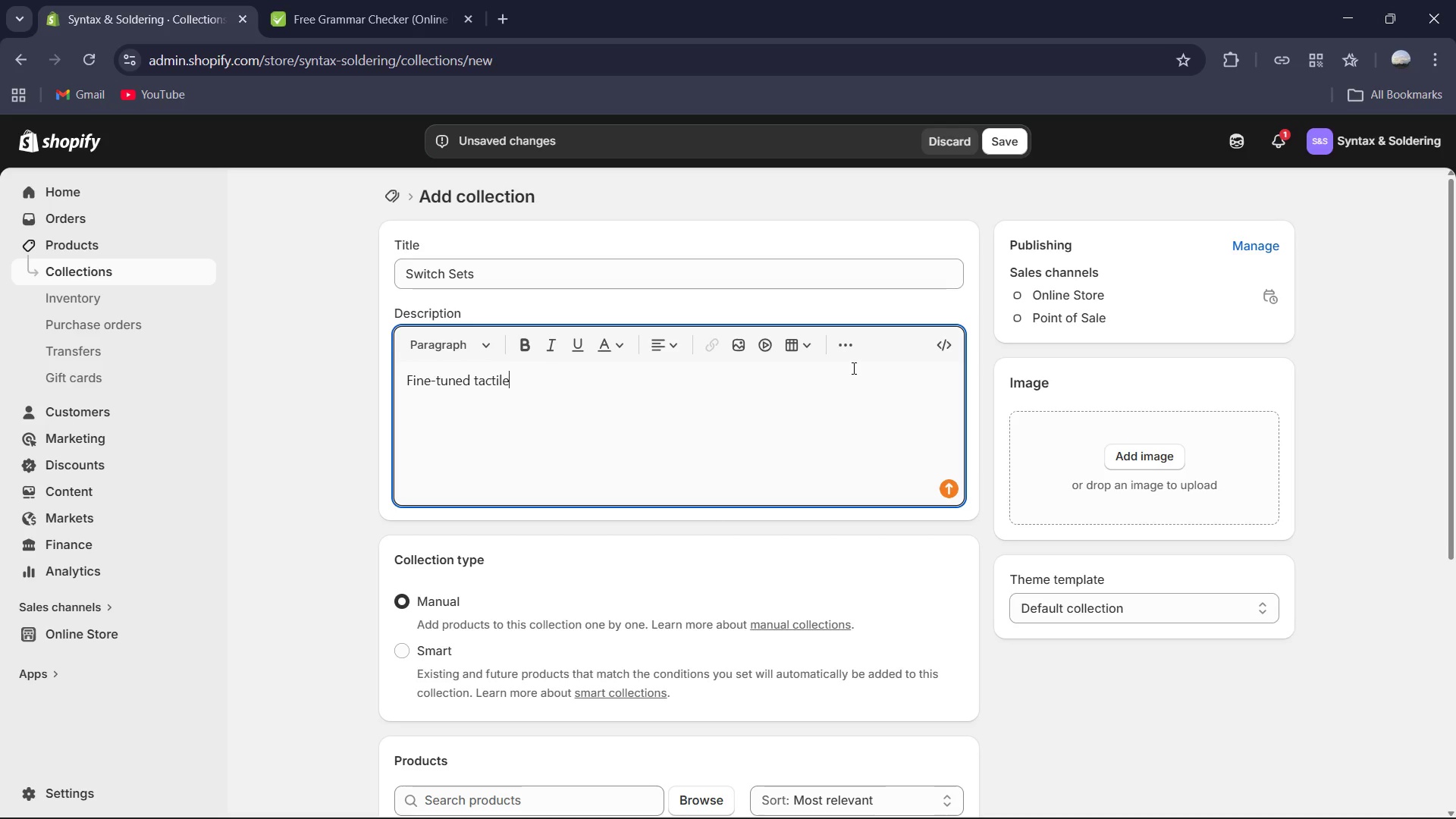 
type(, linear, and clicky switches. The)
key(Backspace)
key(Backspace)
key(Backspace)
type(We)
key(Backspace)
type(hether you need the silen)
key(Backspace)
type(nce of "Silent Script" for open-office coding or the feedback of "Logic Browns")
key(Backspace)
type(," find th)
key(Backspace)
key(Backspace)
type(your perfect actual)
key(Backspace)
type(tion here.)
 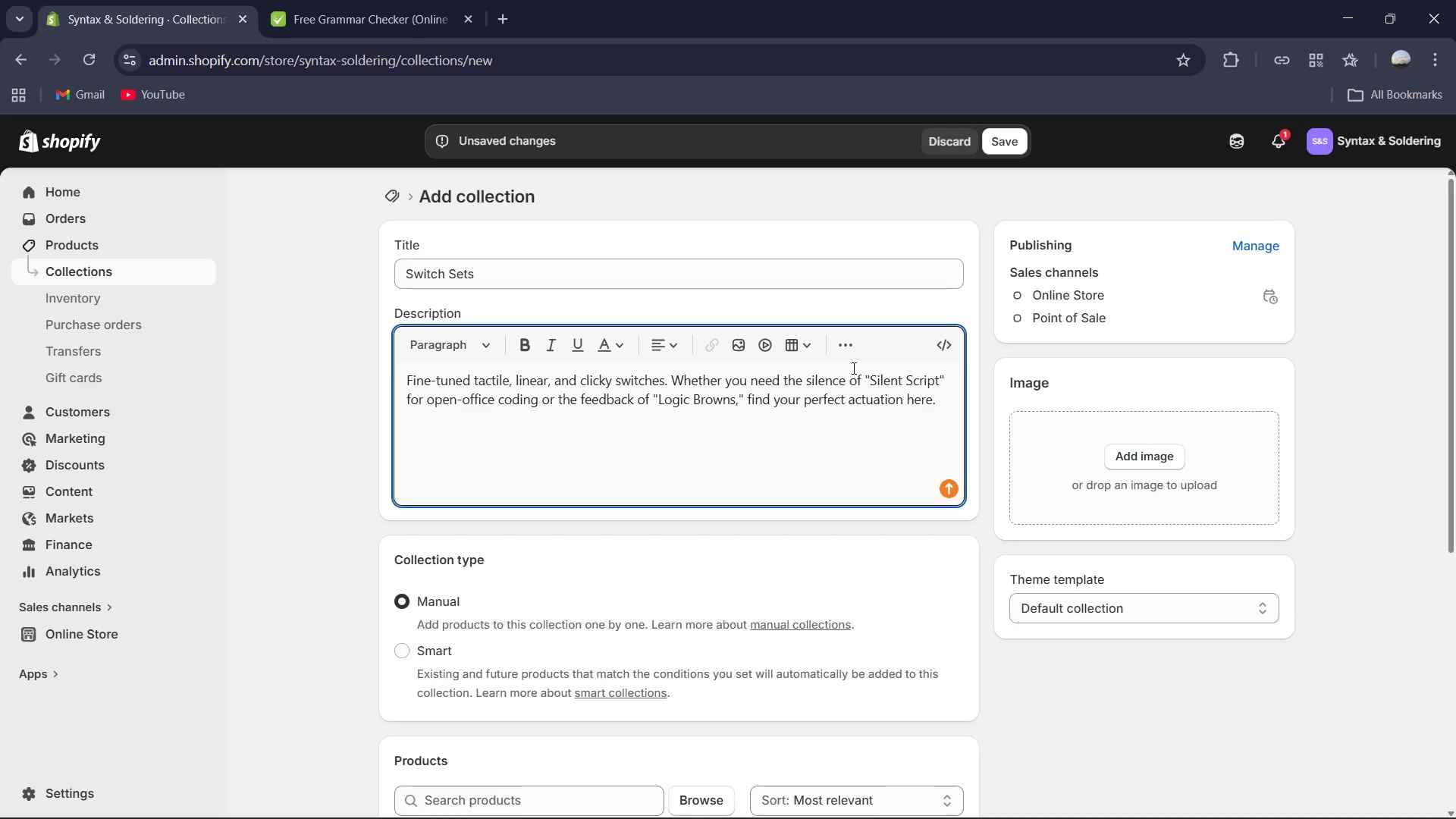 
key(Control+A)
 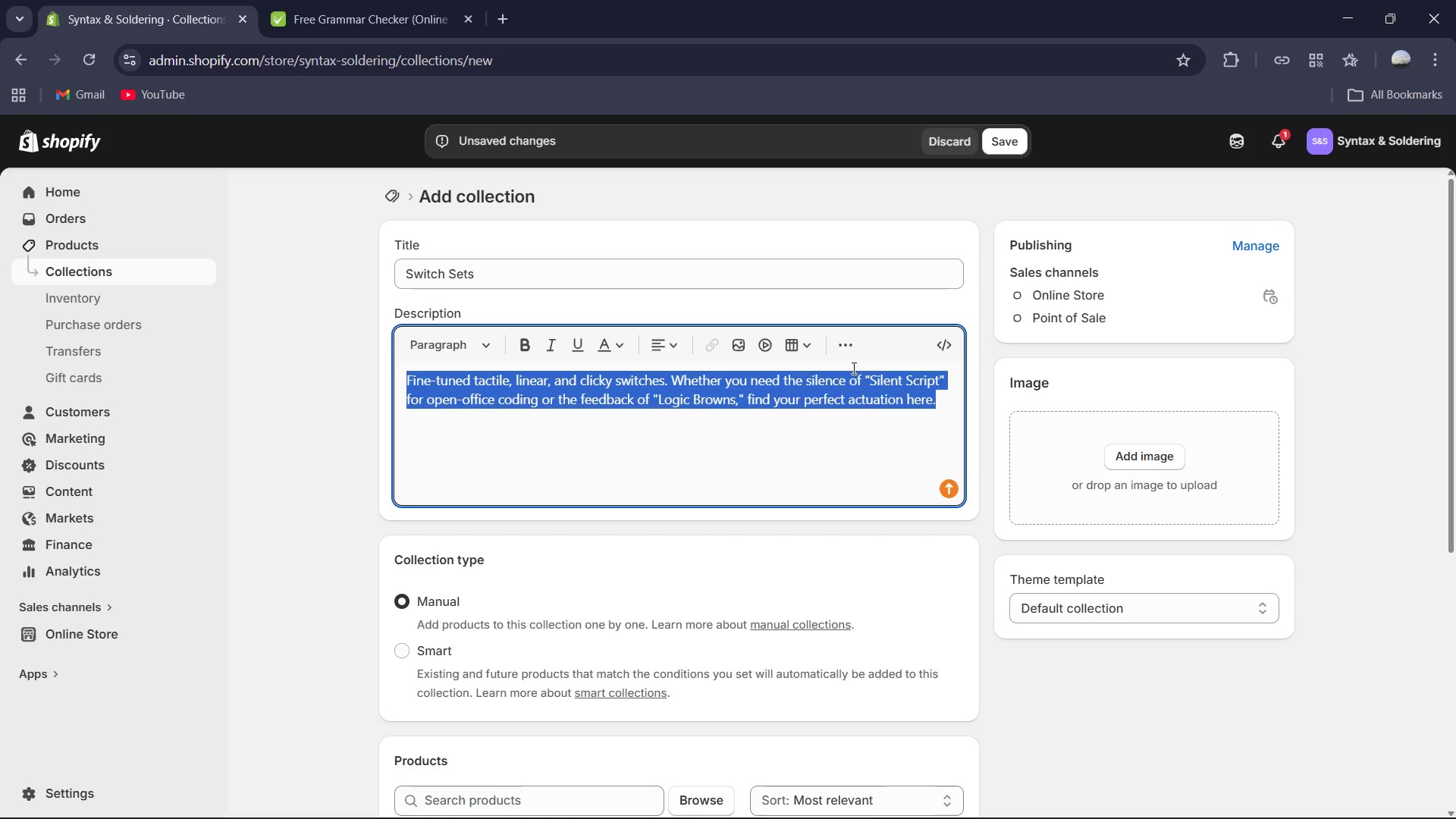 
key(Control+C)
 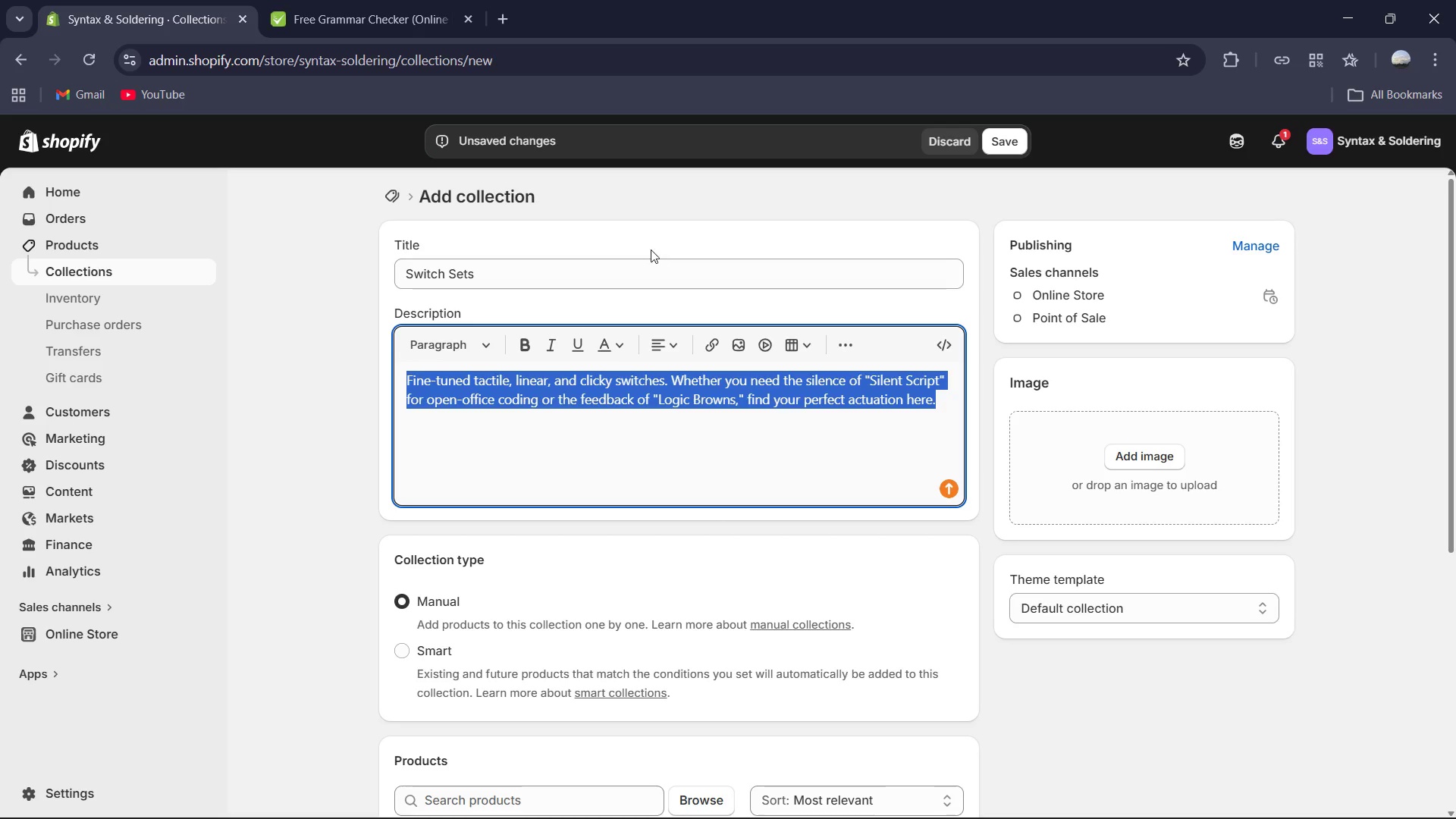 
left_click([371, 0])
 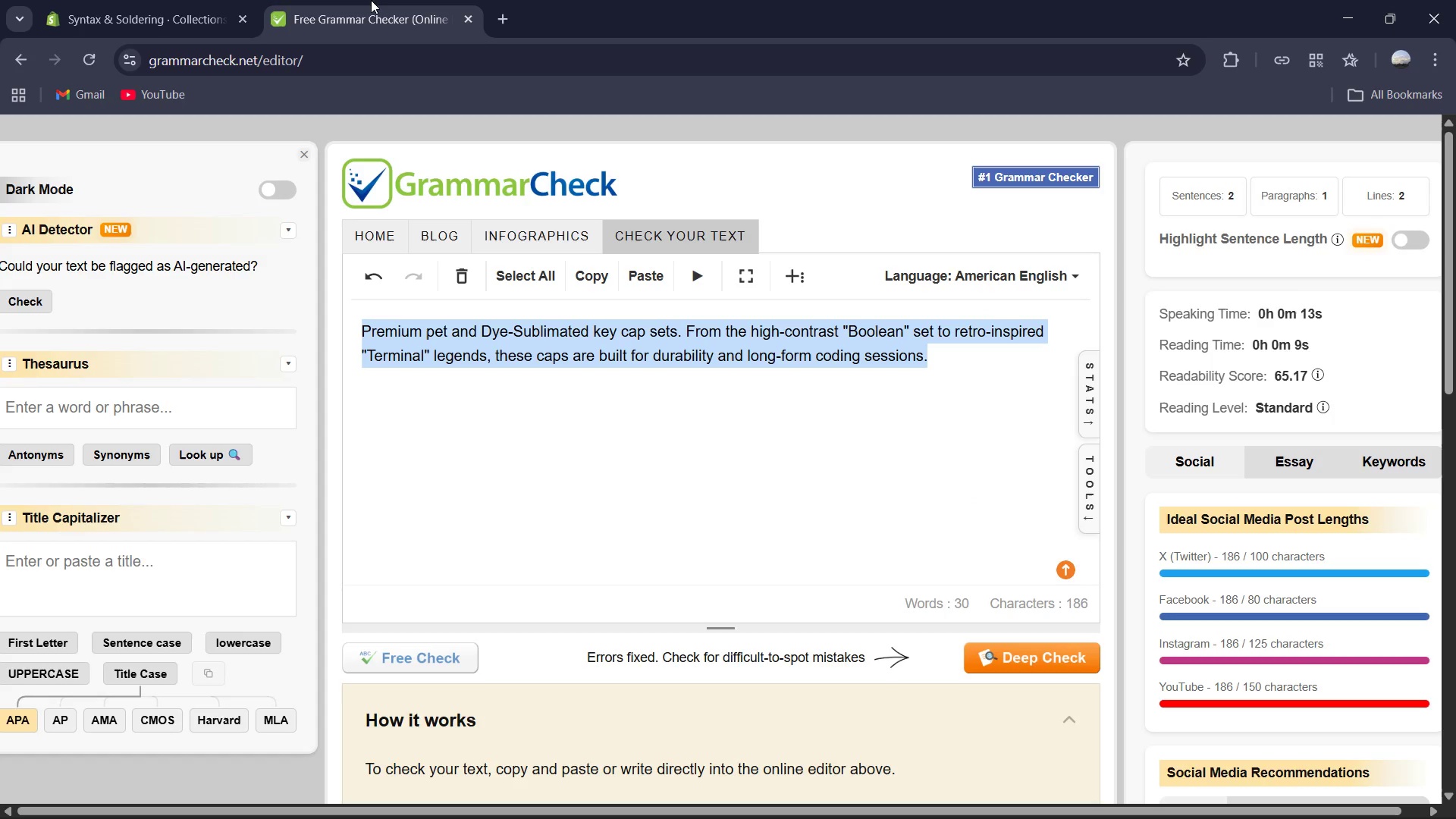 
key(Control+V)
 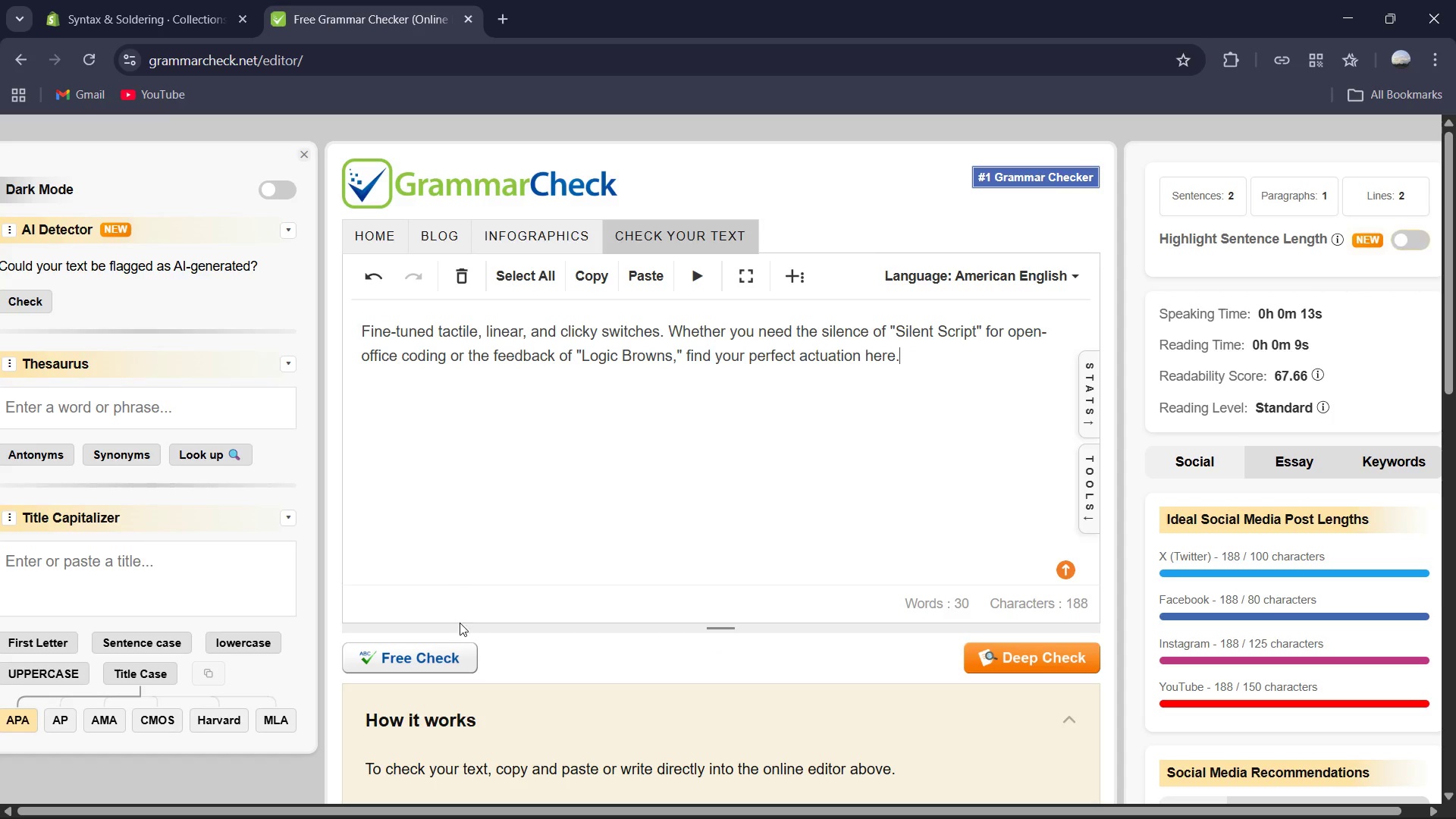 
left_click_drag(start_coordinate=[428, 632], to_coordinate=[431, 643])
 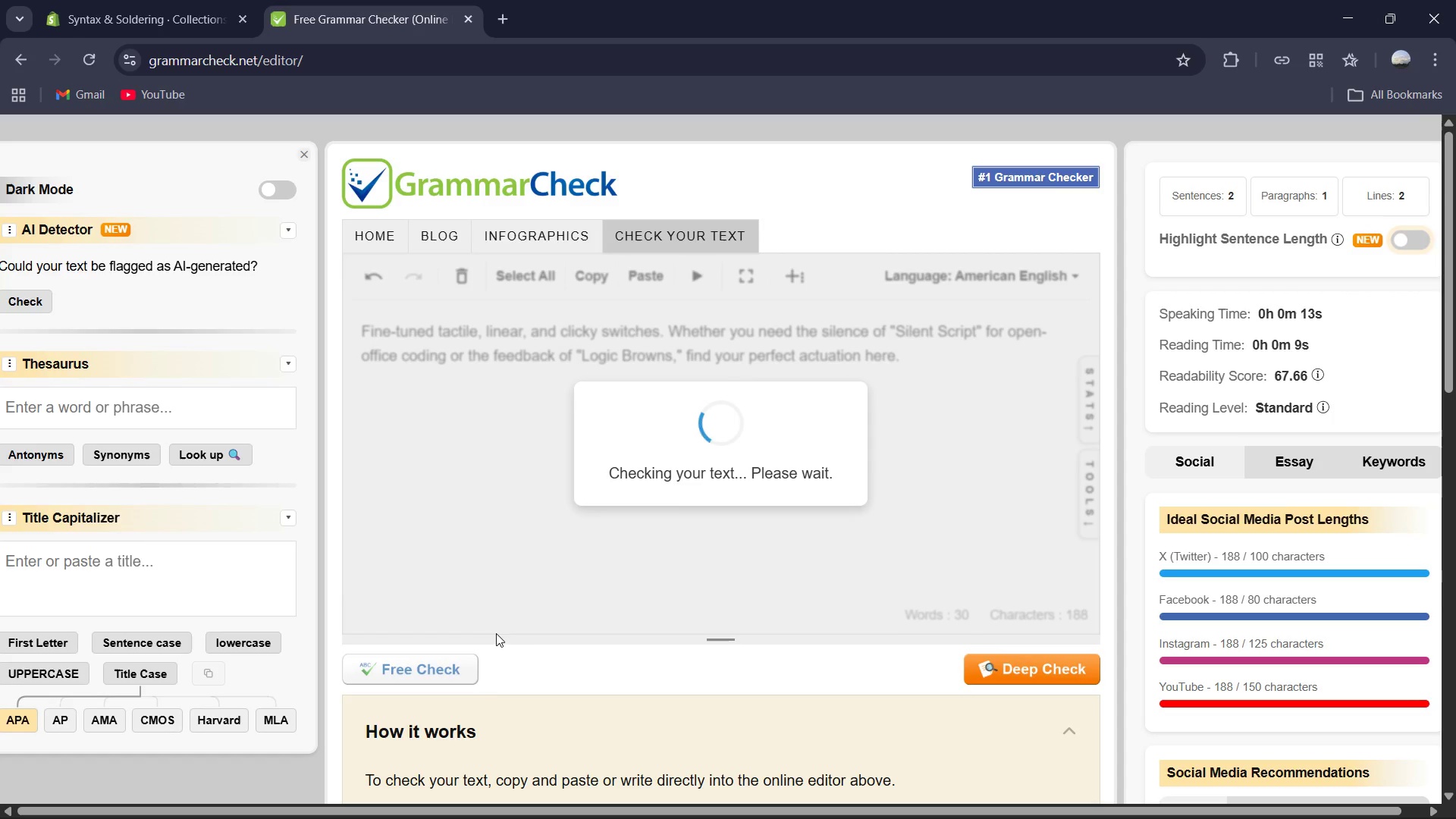 
left_click_drag(start_coordinate=[501, 639], to_coordinate=[494, 551])
 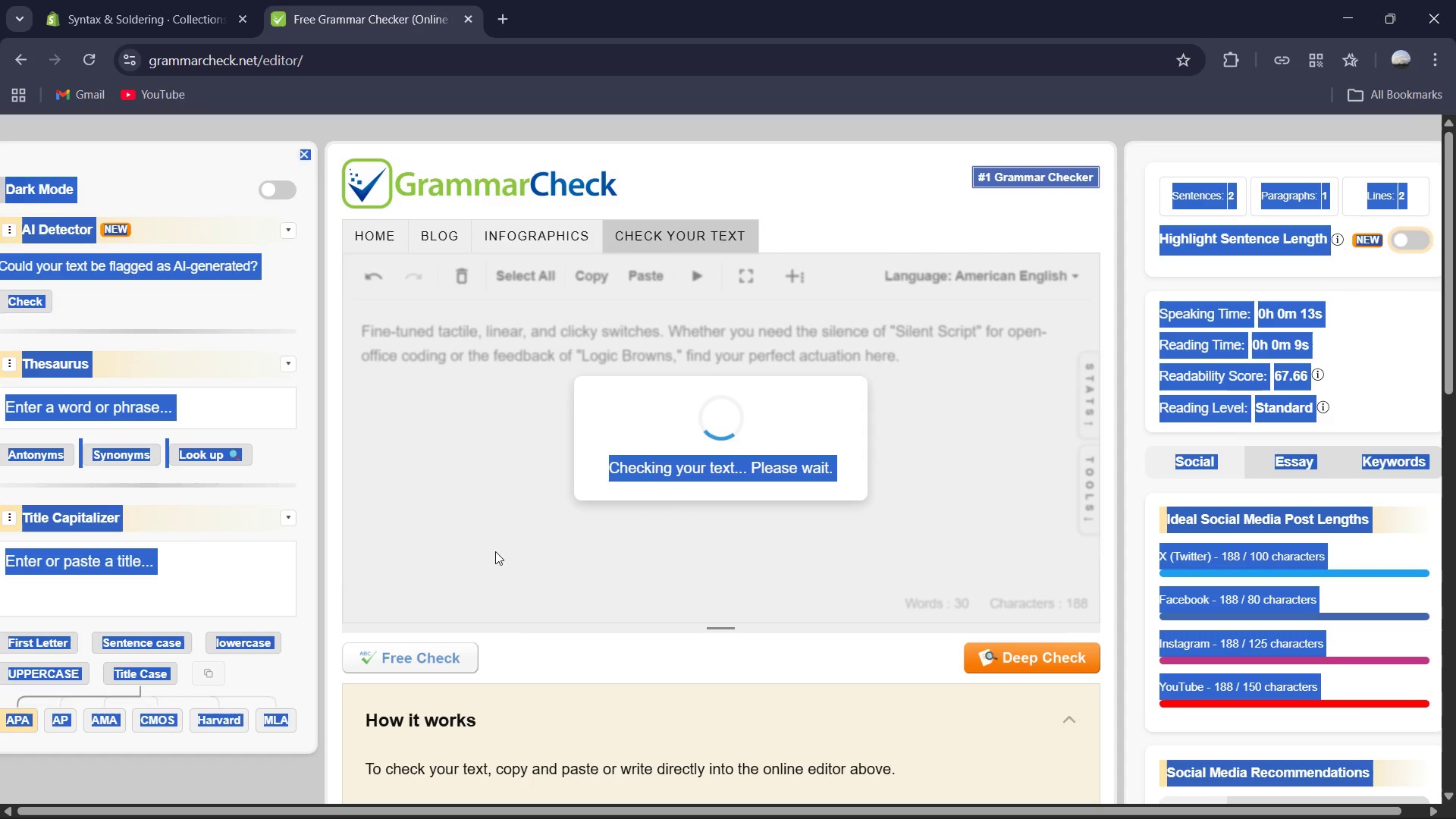 
left_click([495, 551])
 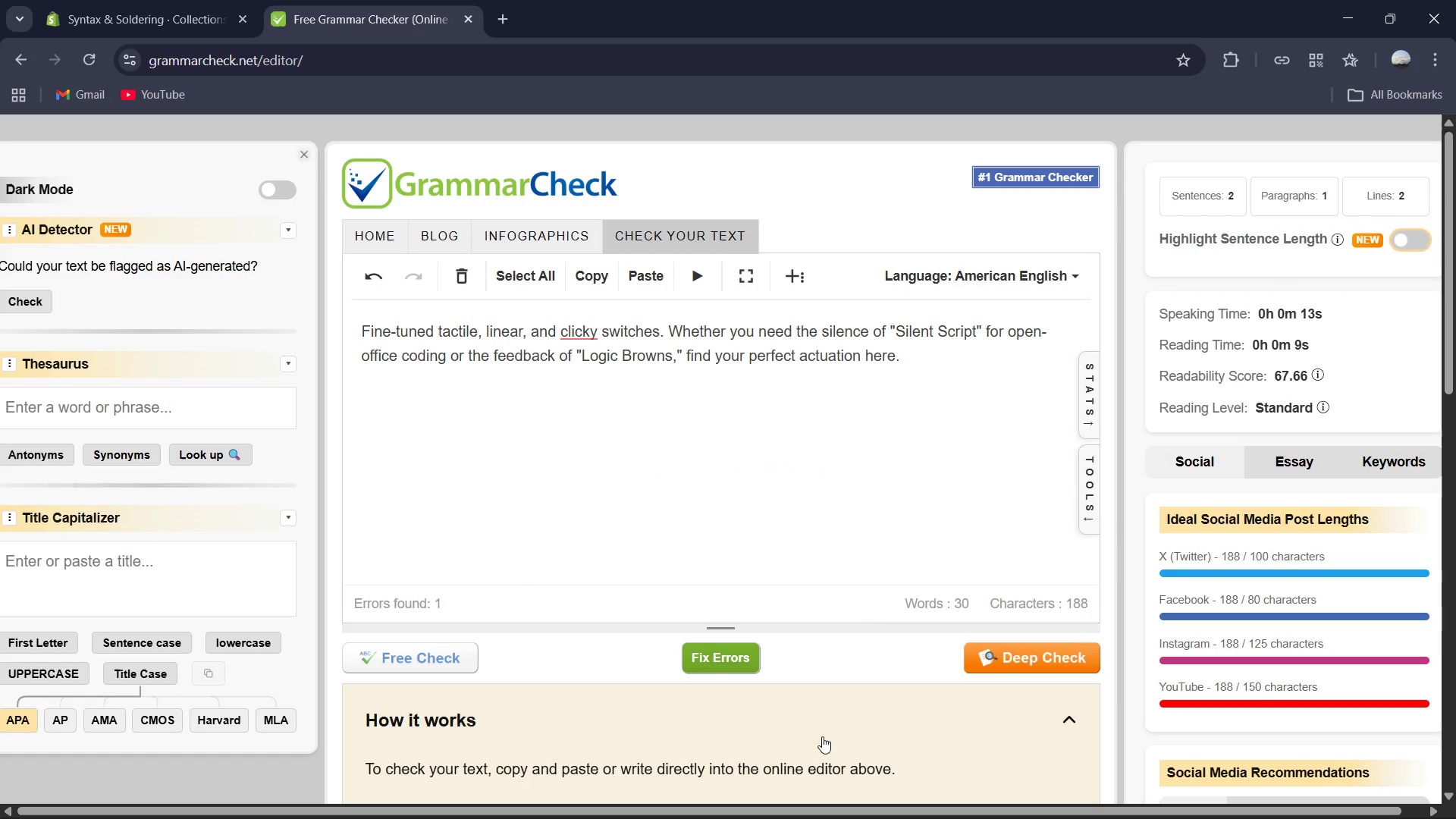 
left_click([733, 660])
 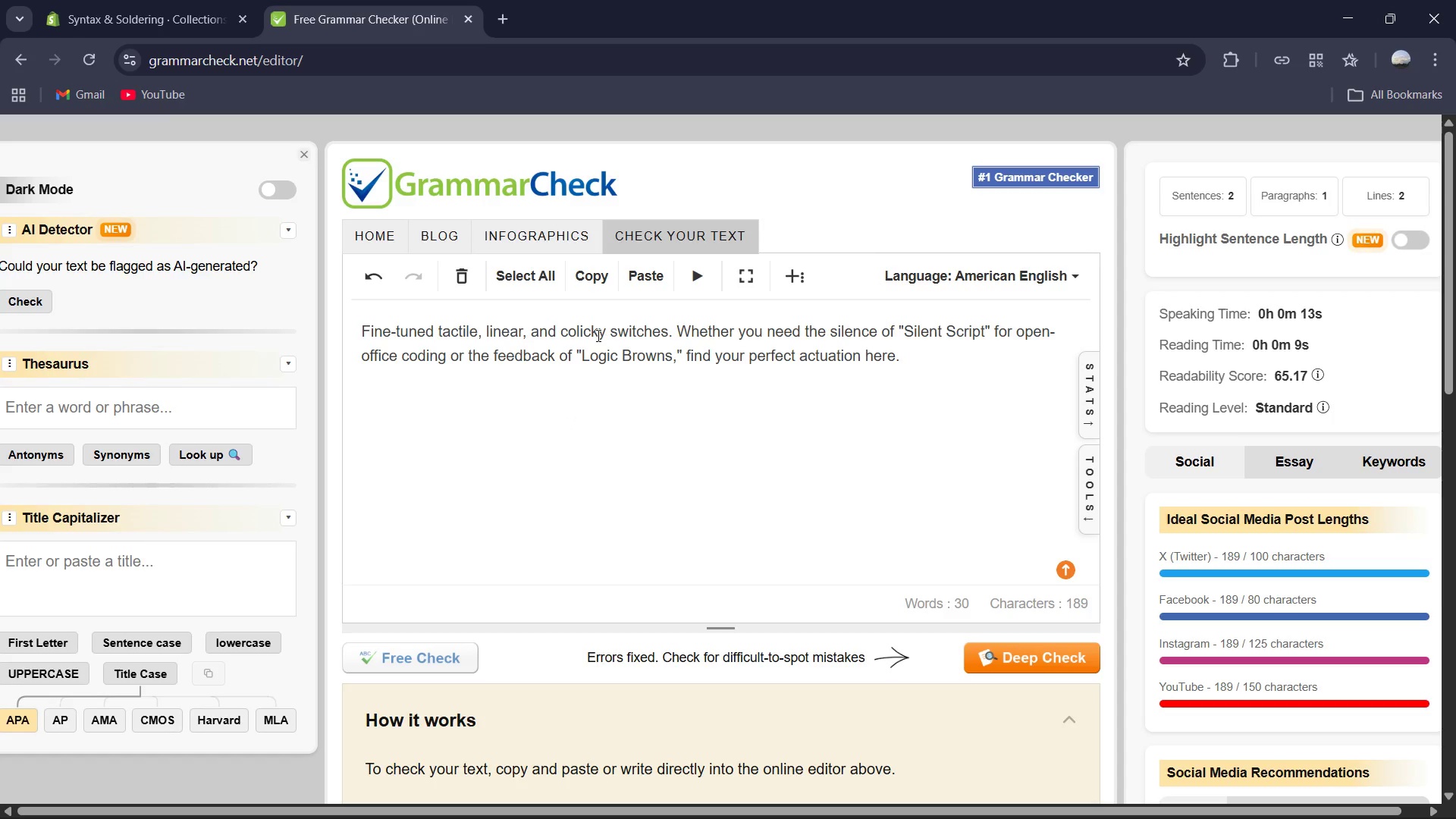 
key(Backspace)
key(Backspace)
key(Backspace)
key(Backspace)
key(Backspace)
key(Backspace)
type(licky)
 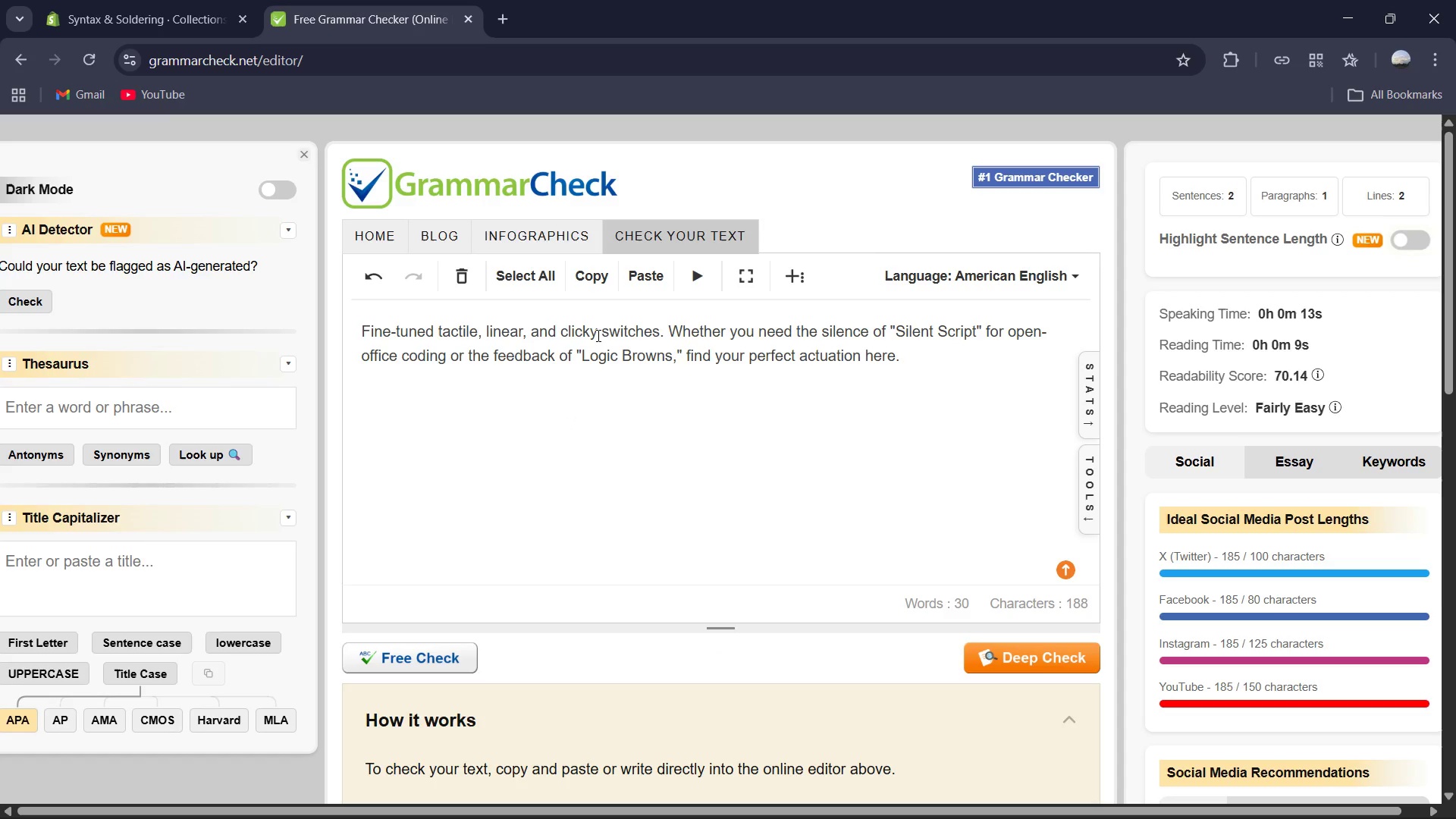 
key(Control+A)
 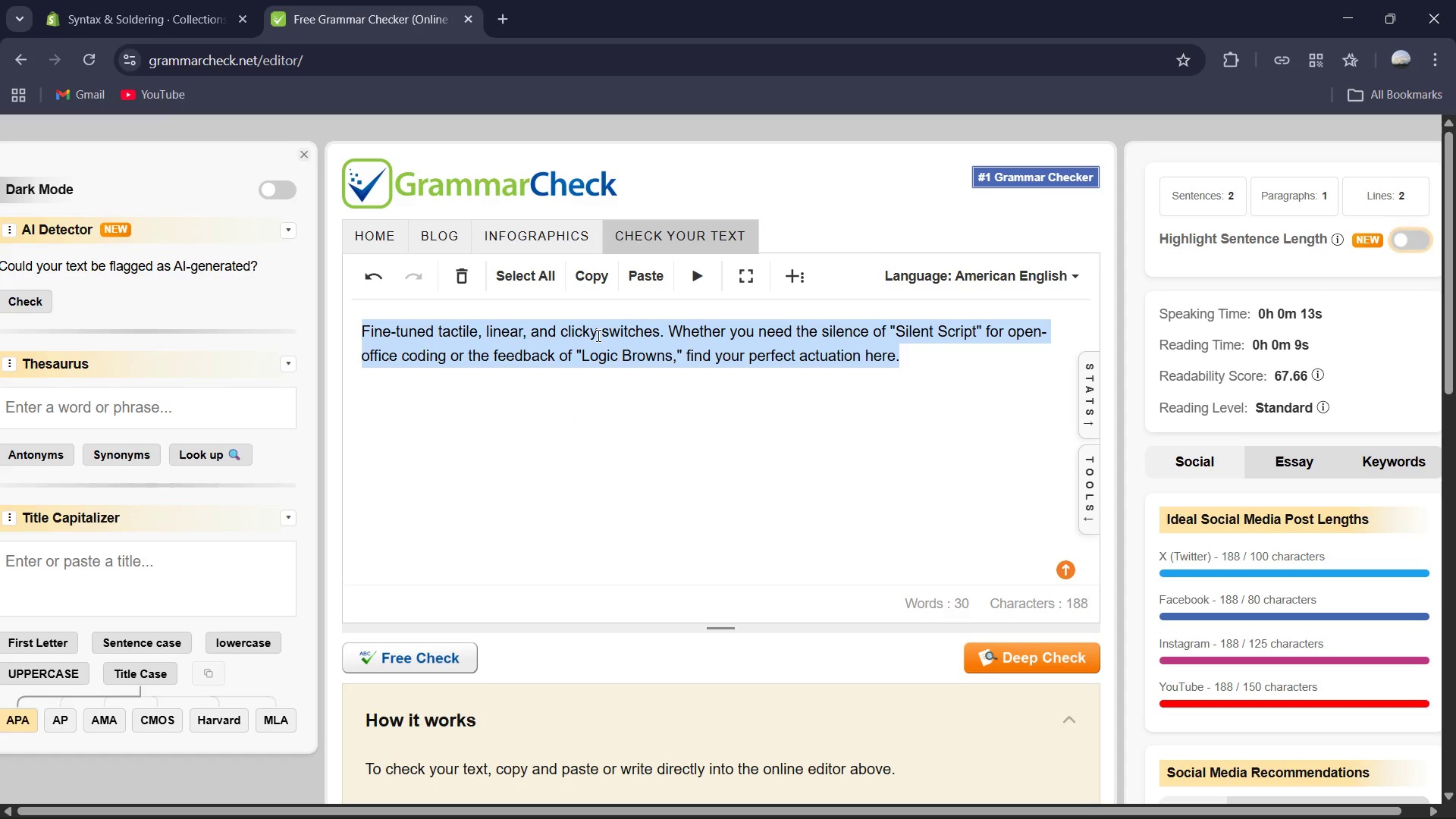 
key(Control+C)
 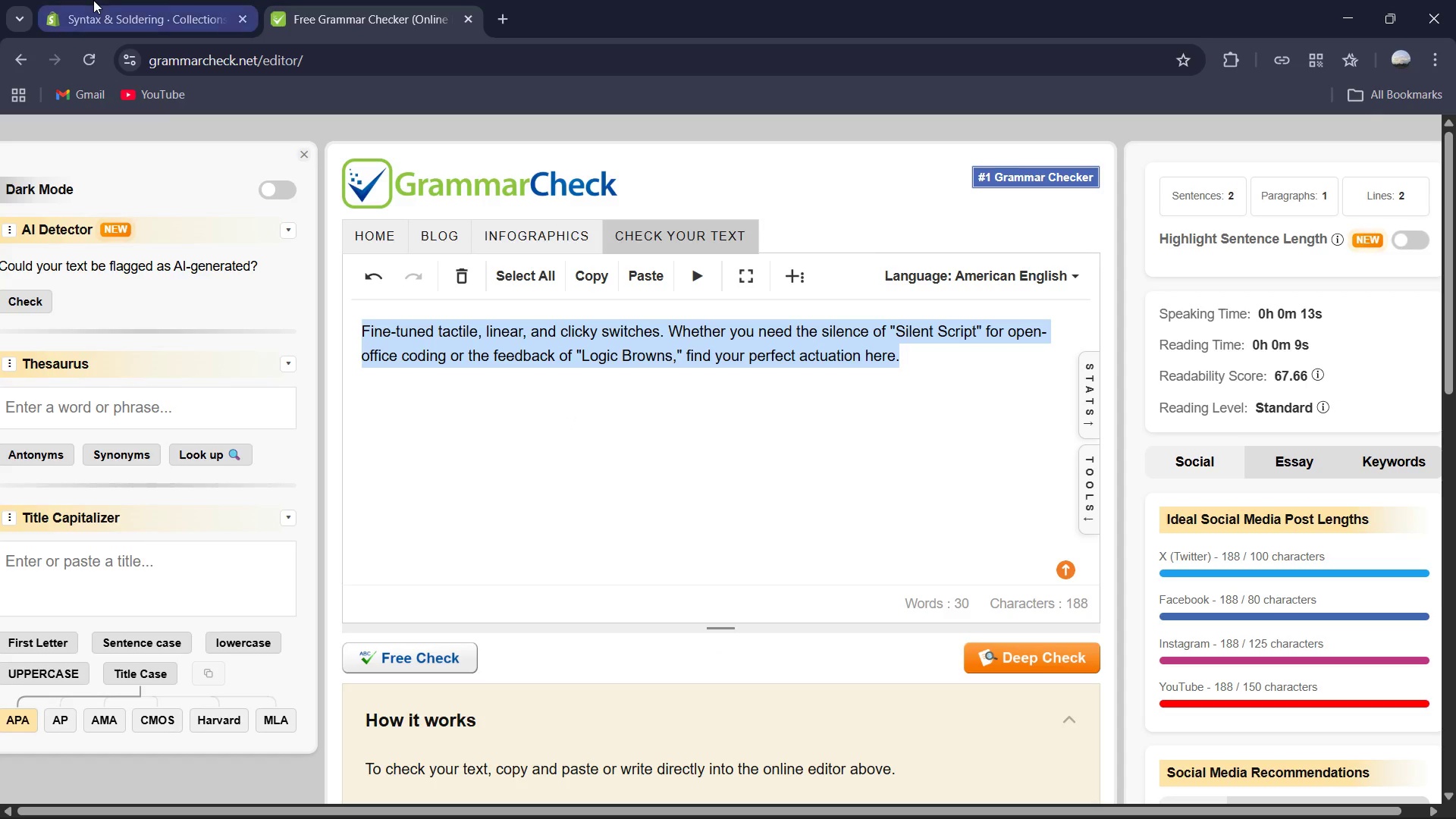 
key(Control+V)
 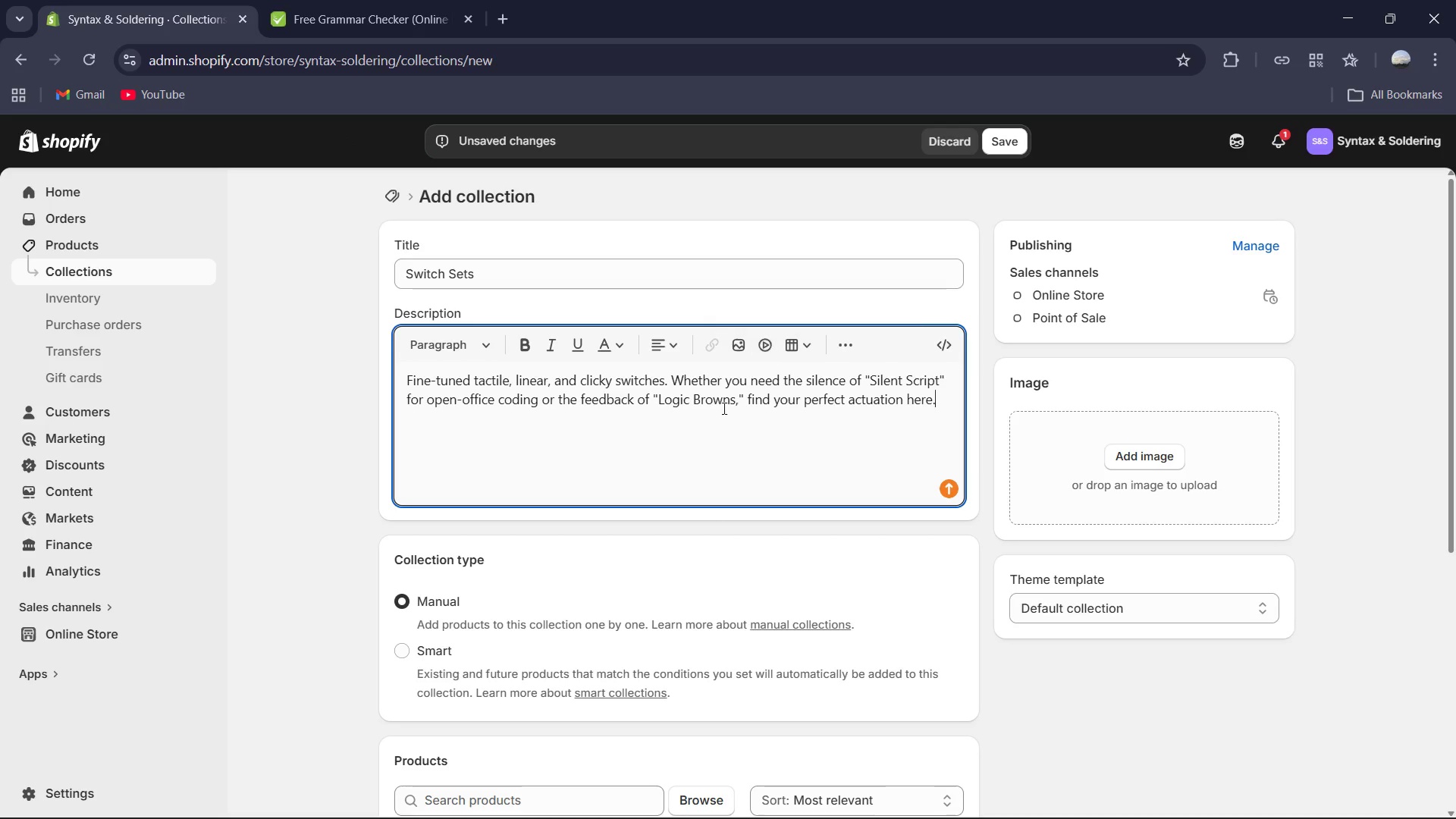 
scroll: coordinate [570, 524], scroll_direction: down, amount: 4.0
 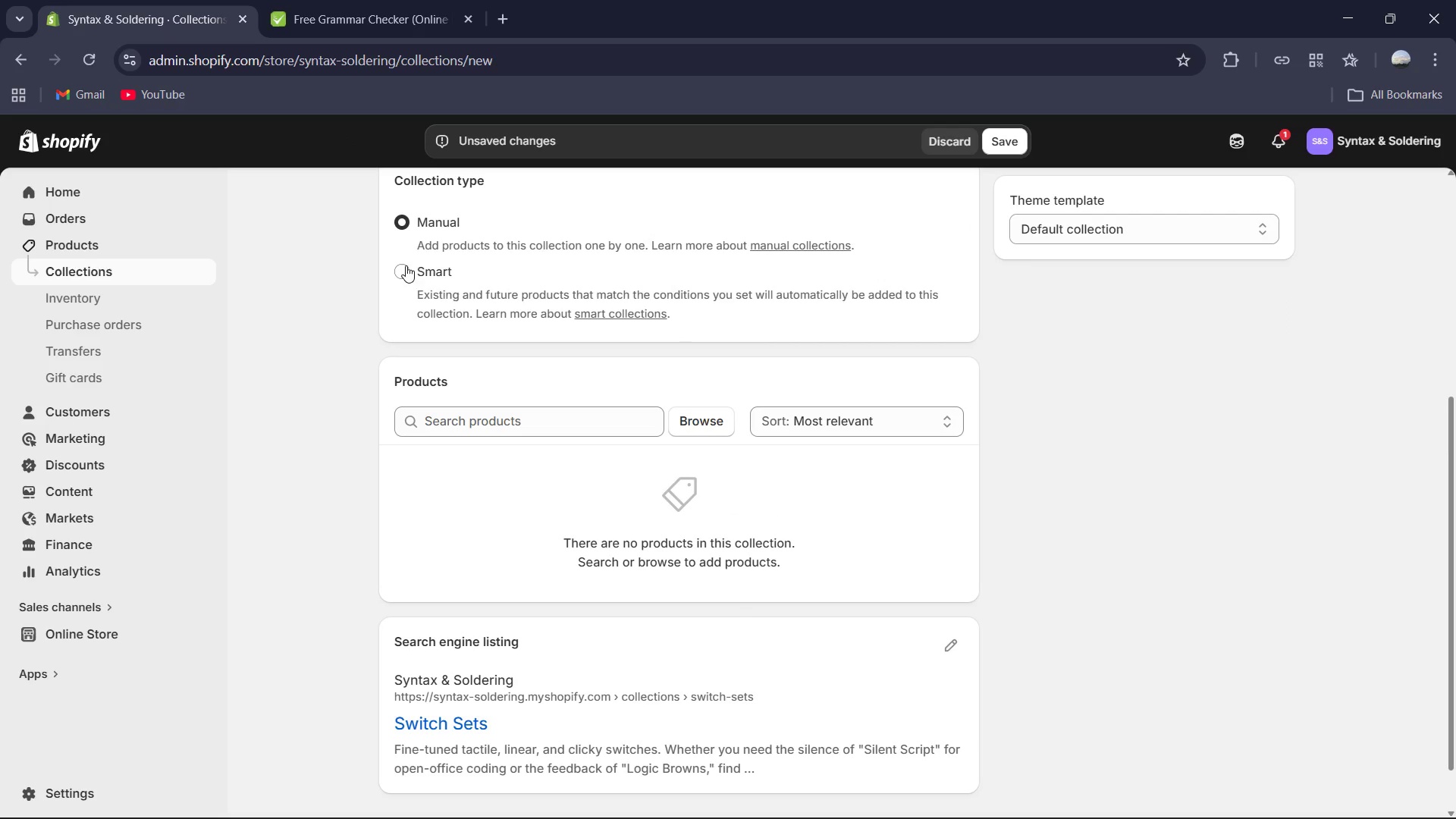 
left_click([403, 284])
 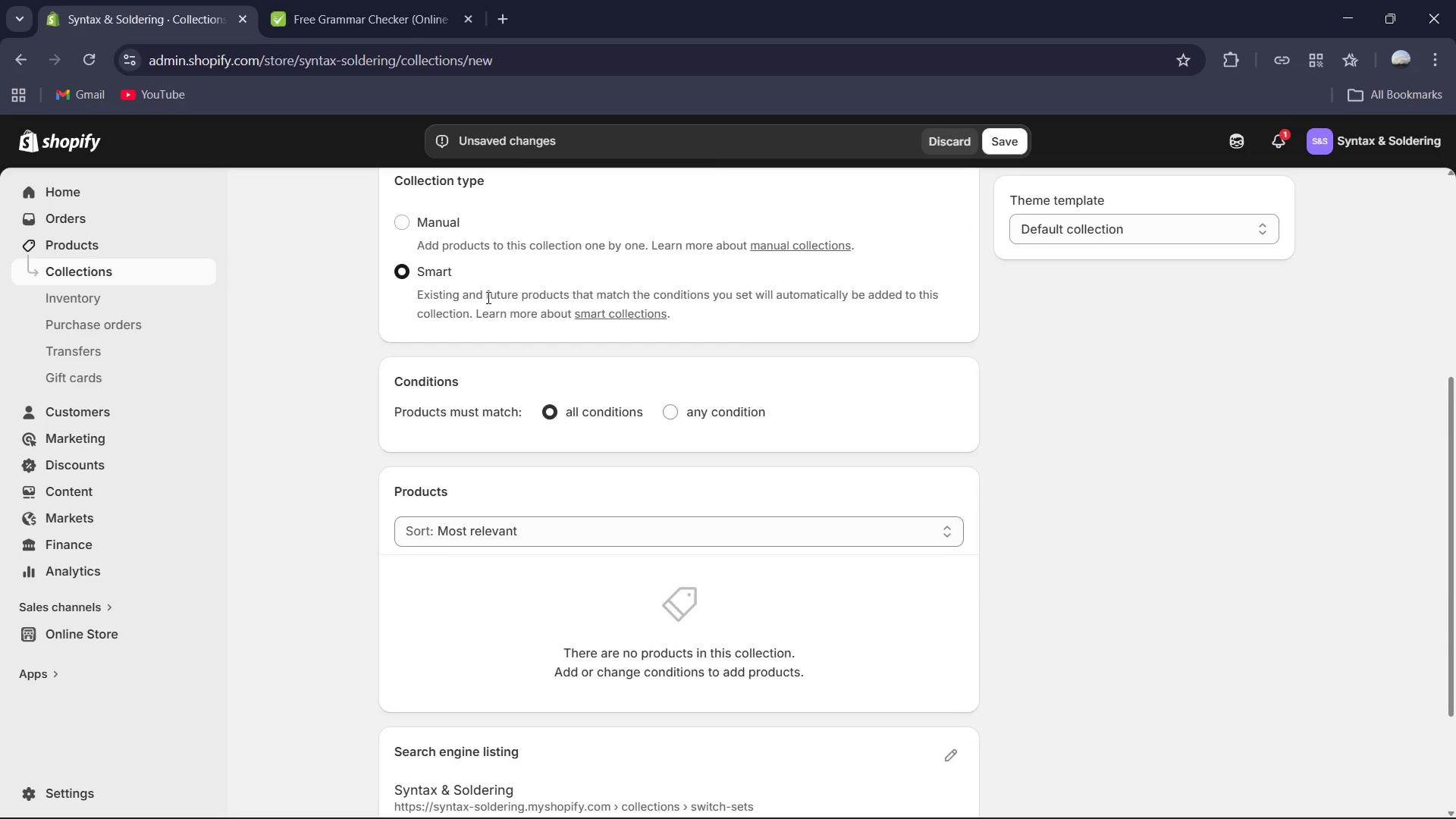 
scroll: coordinate [532, 312], scroll_direction: down, amount: 3.0
 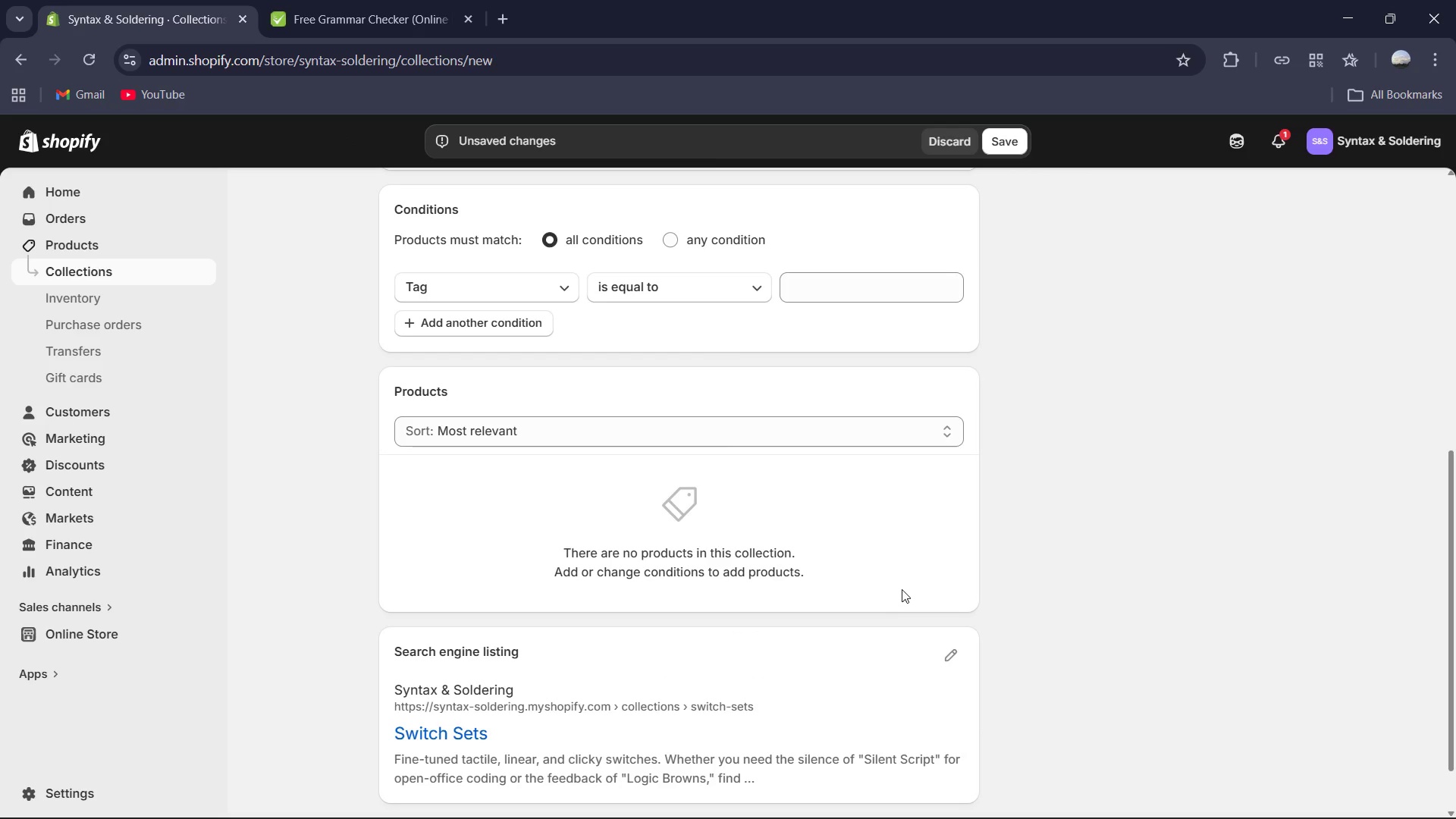 
left_click_drag(start_coordinate=[960, 586], to_coordinate=[956, 585])
 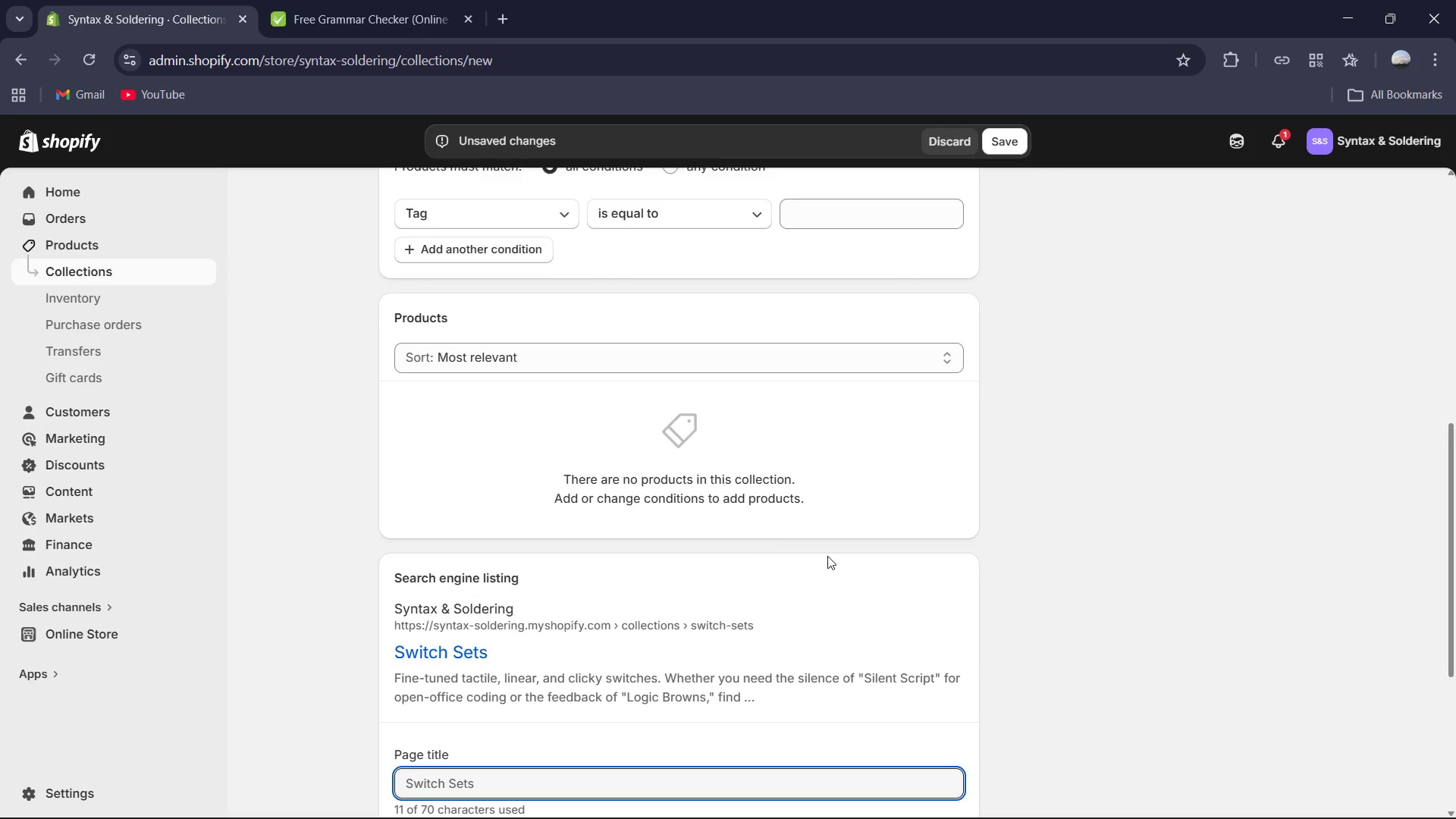 
scroll: coordinate [827, 556], scroll_direction: down, amount: 4.0
 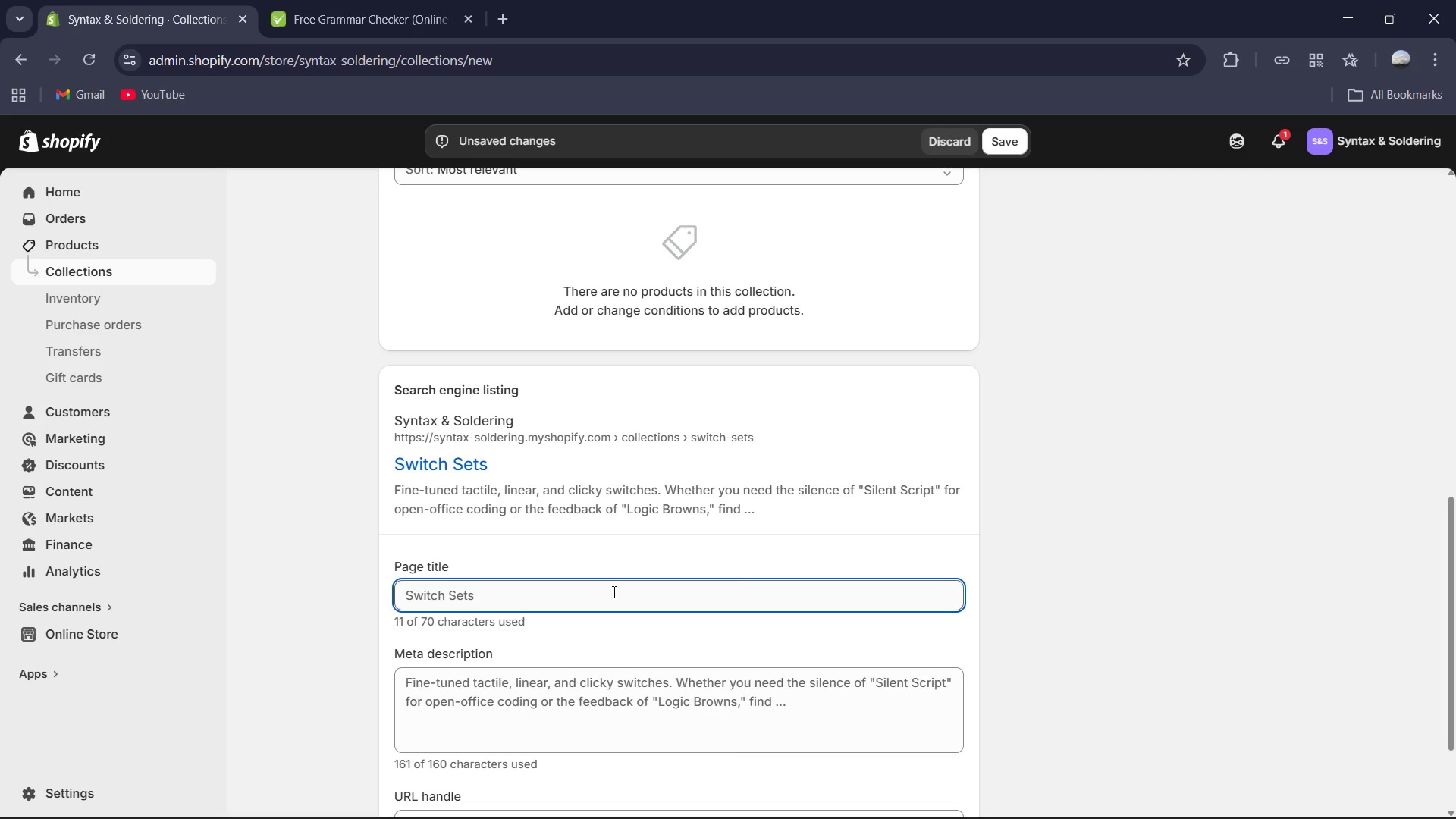 
left_click([613, 592])
 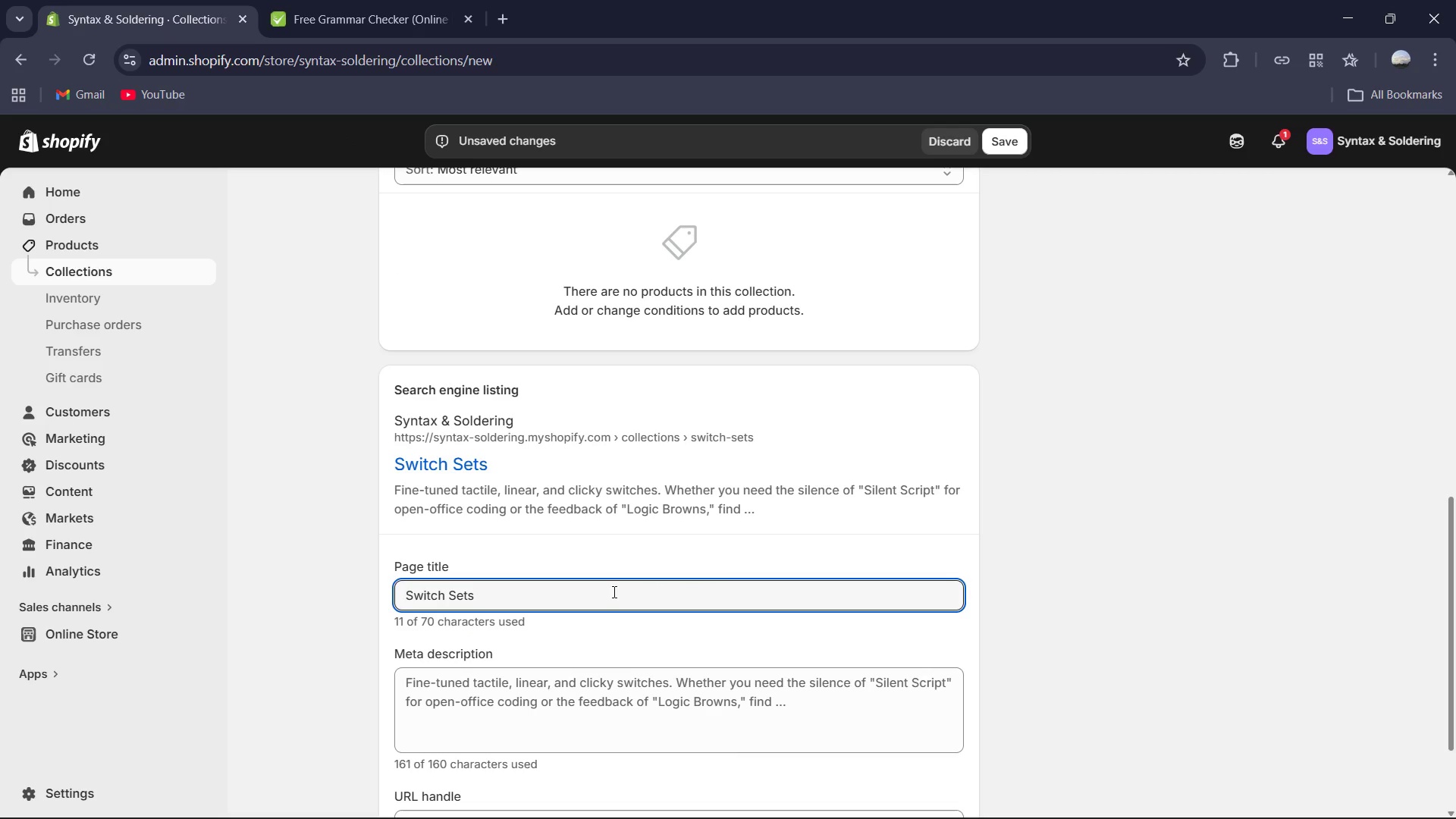 
key(Control+A)
 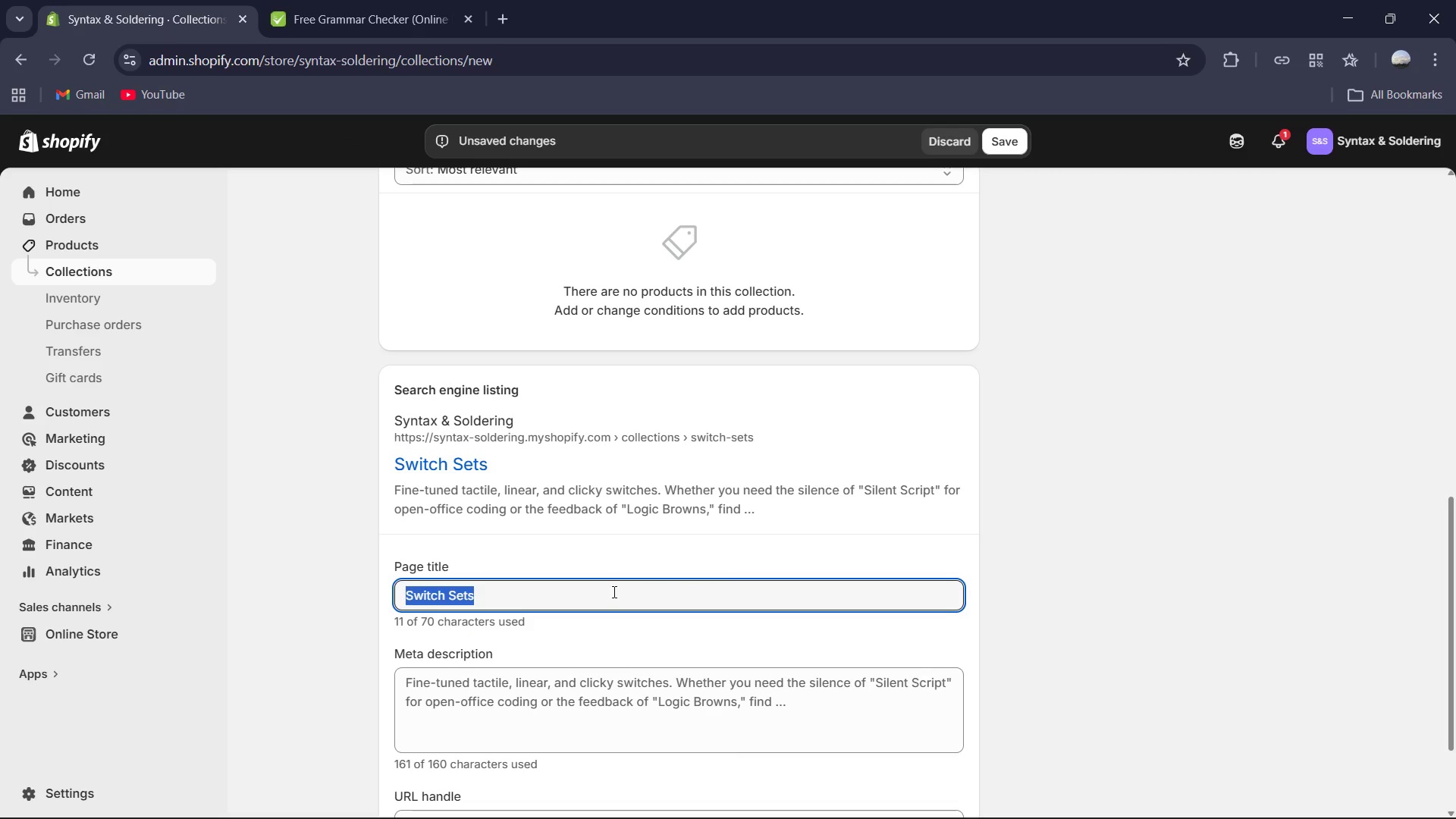 
type(Mechanical Keyboard Switches | Linear )
key(Backspace)
type(, Tactile & Silent )
 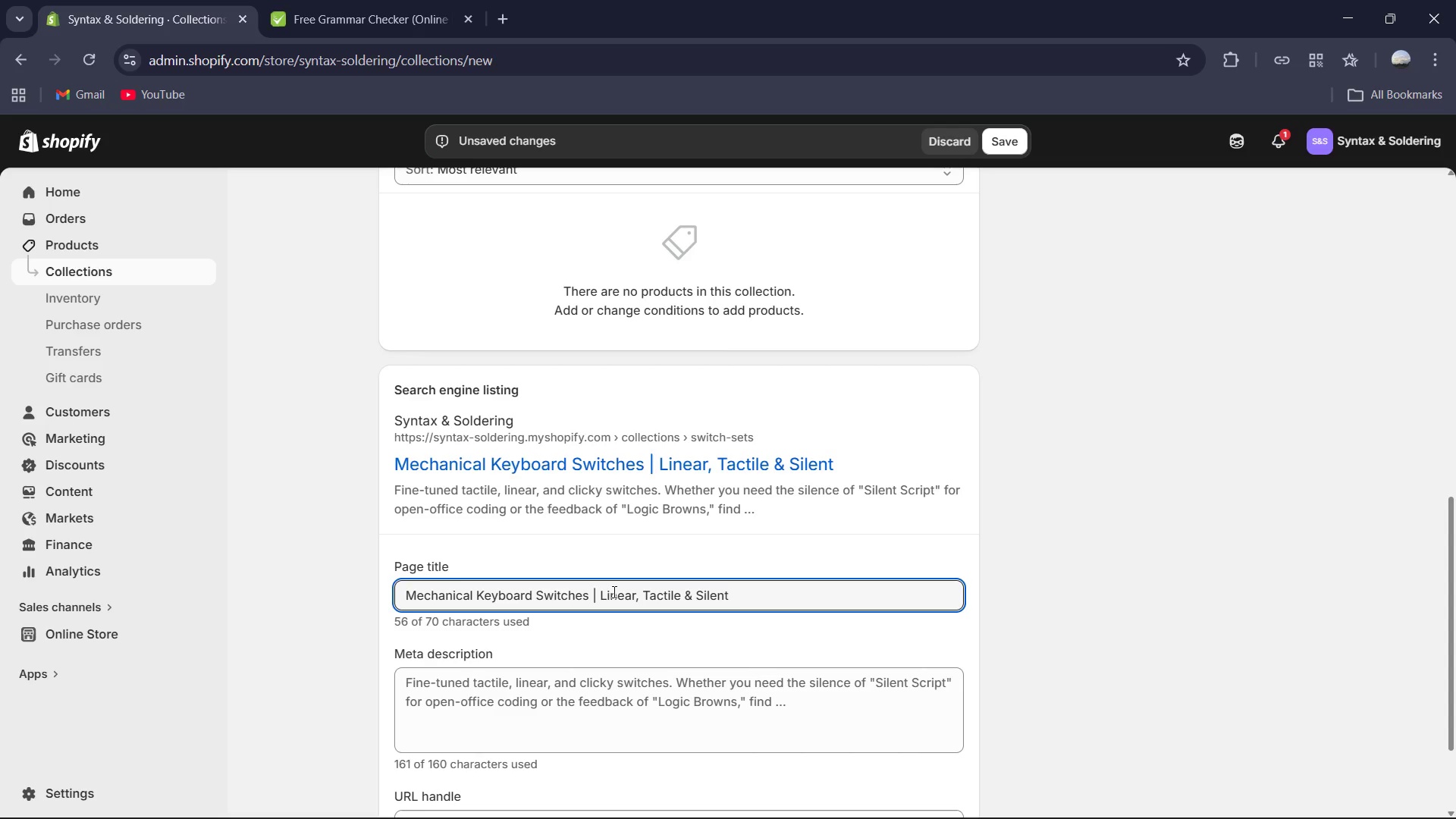 
left_click([606, 693])
 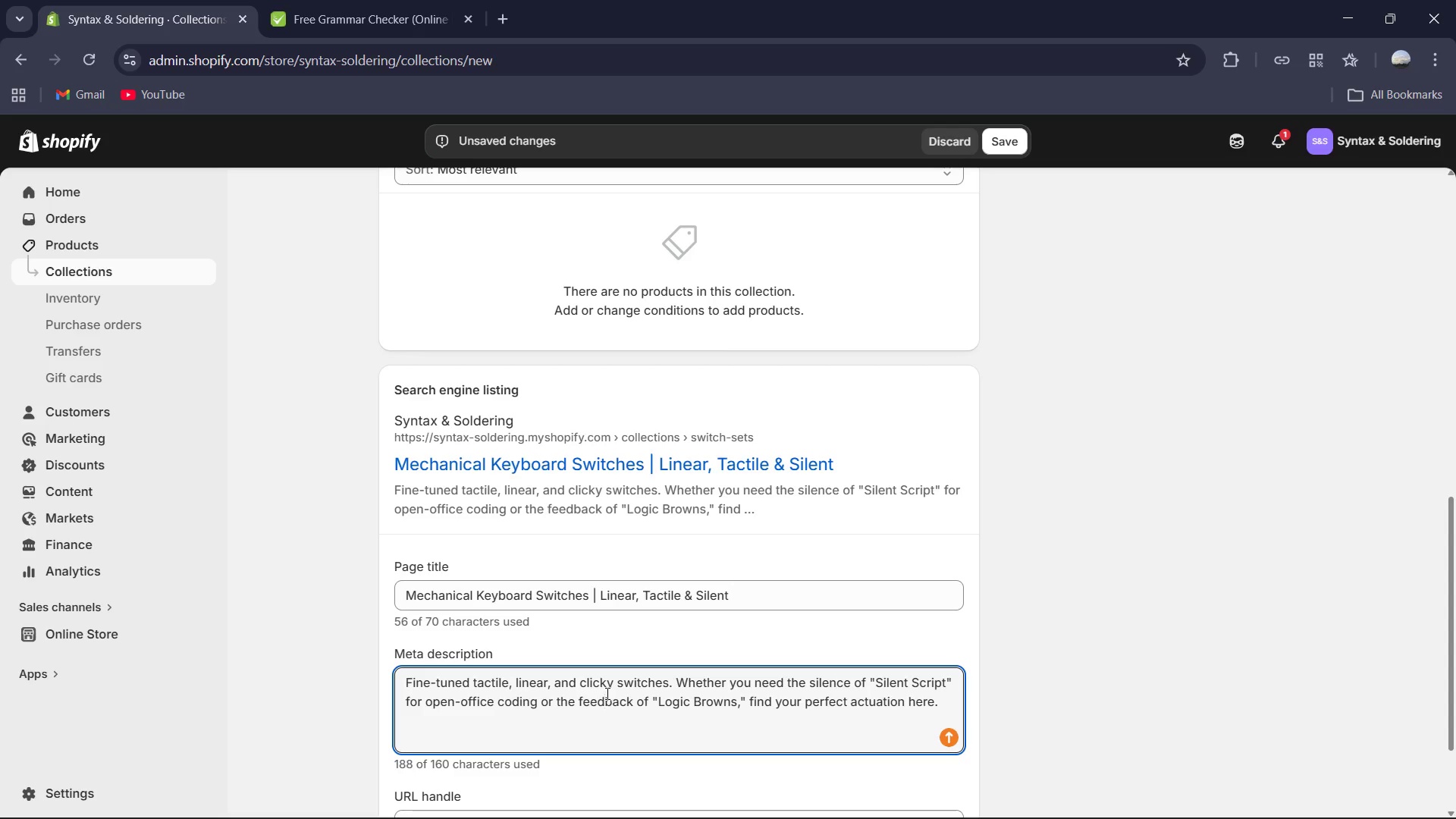 
hold_key(key=ControlLeft, duration=0.98)
 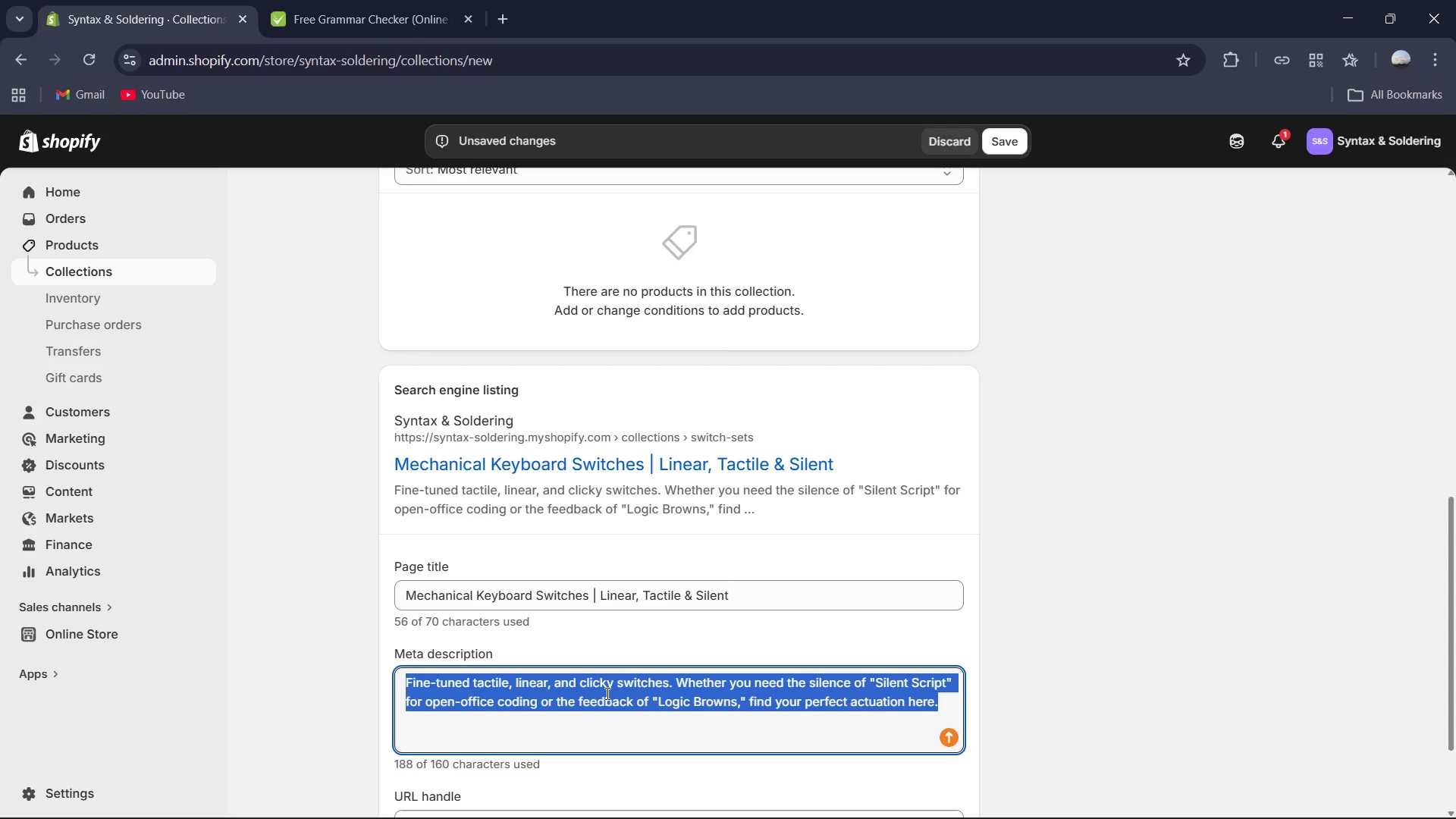 
hold_key(key=A, duration=0.33)
 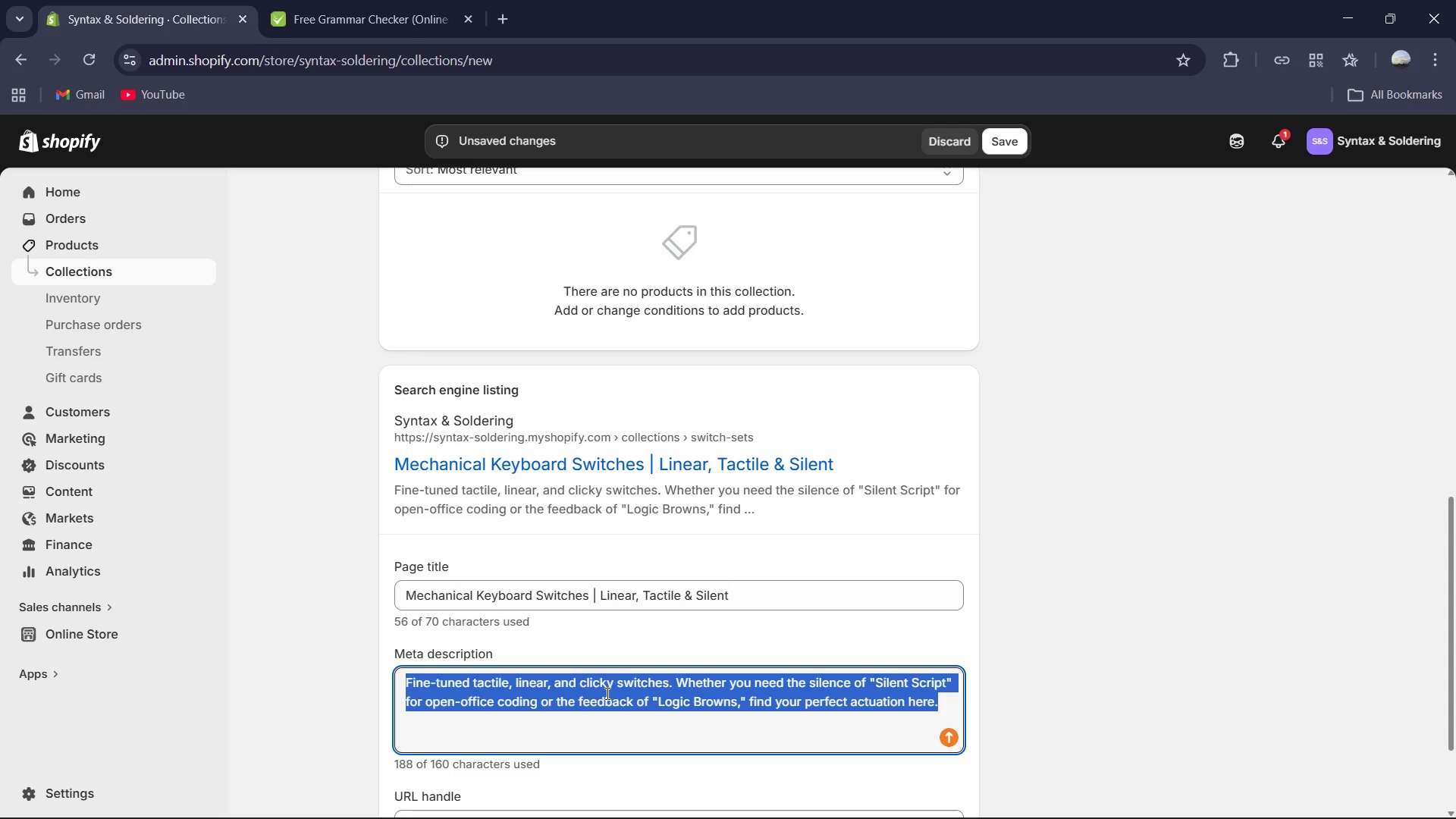 
type(Find the perfect actuation for your workflow. From silent linear switches for deep focus to tactile switches for precise feedback.)
 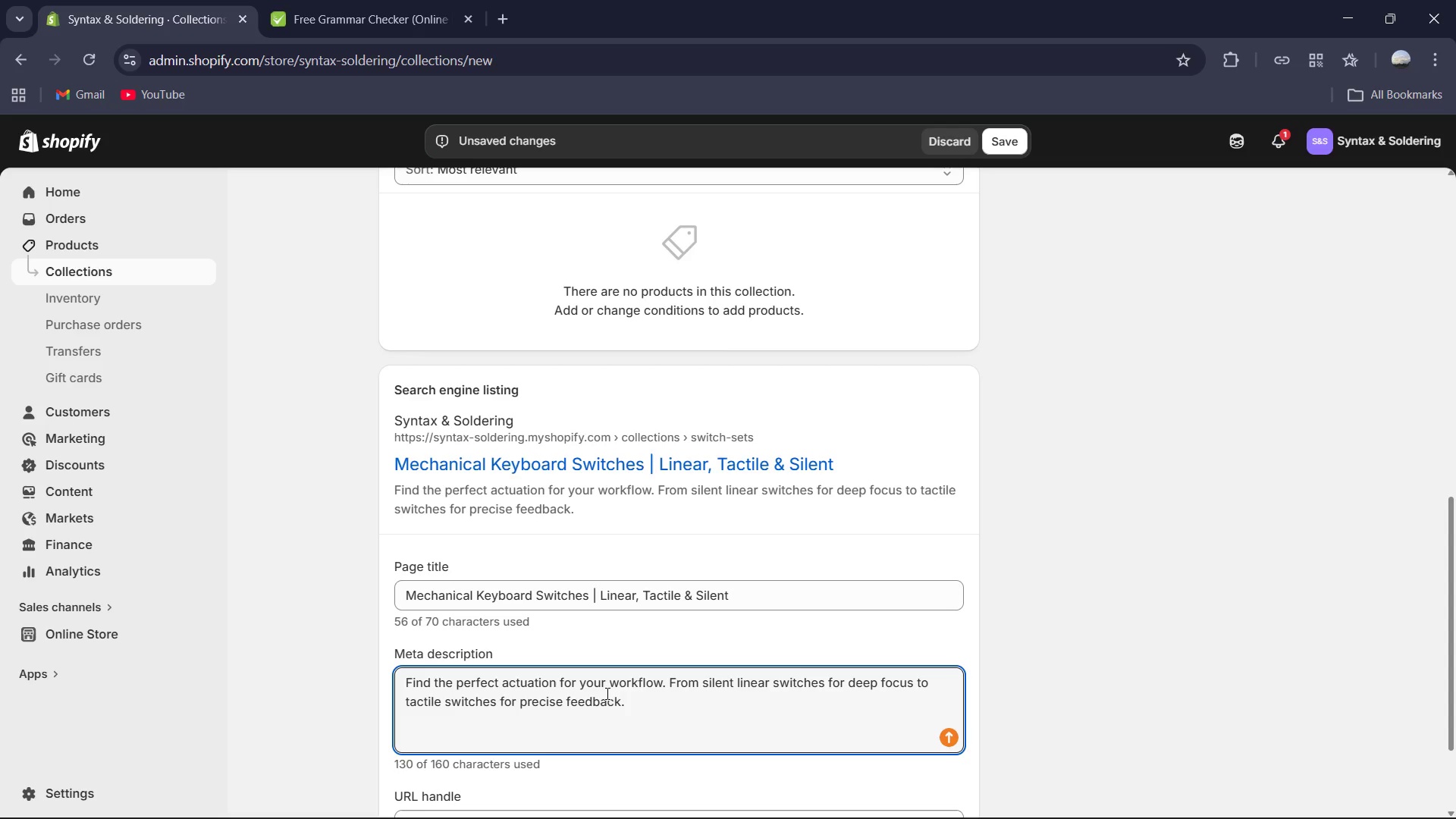 
key(Control+A)
 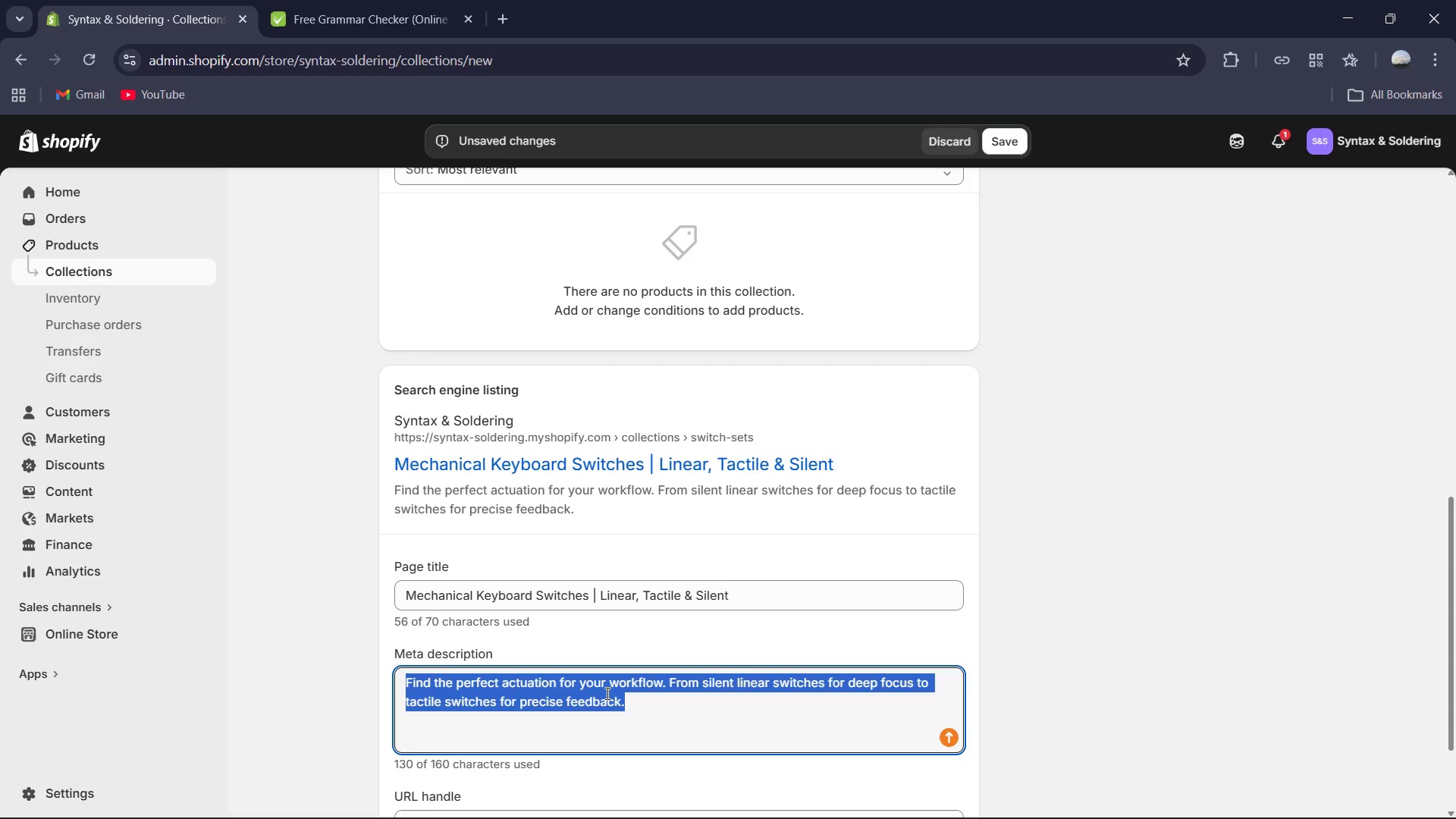 
key(Control+C)
 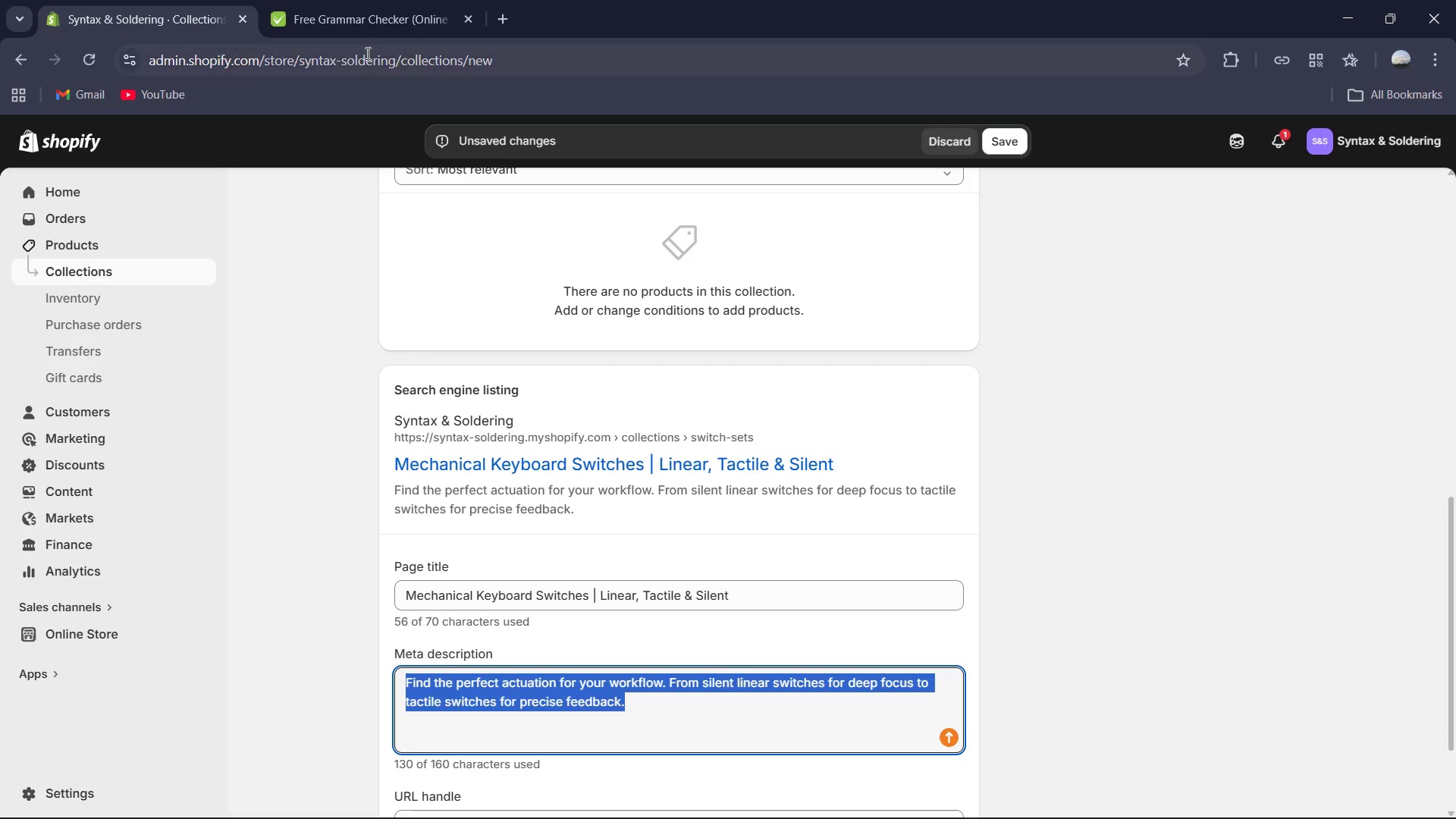 
left_click([368, 25])
 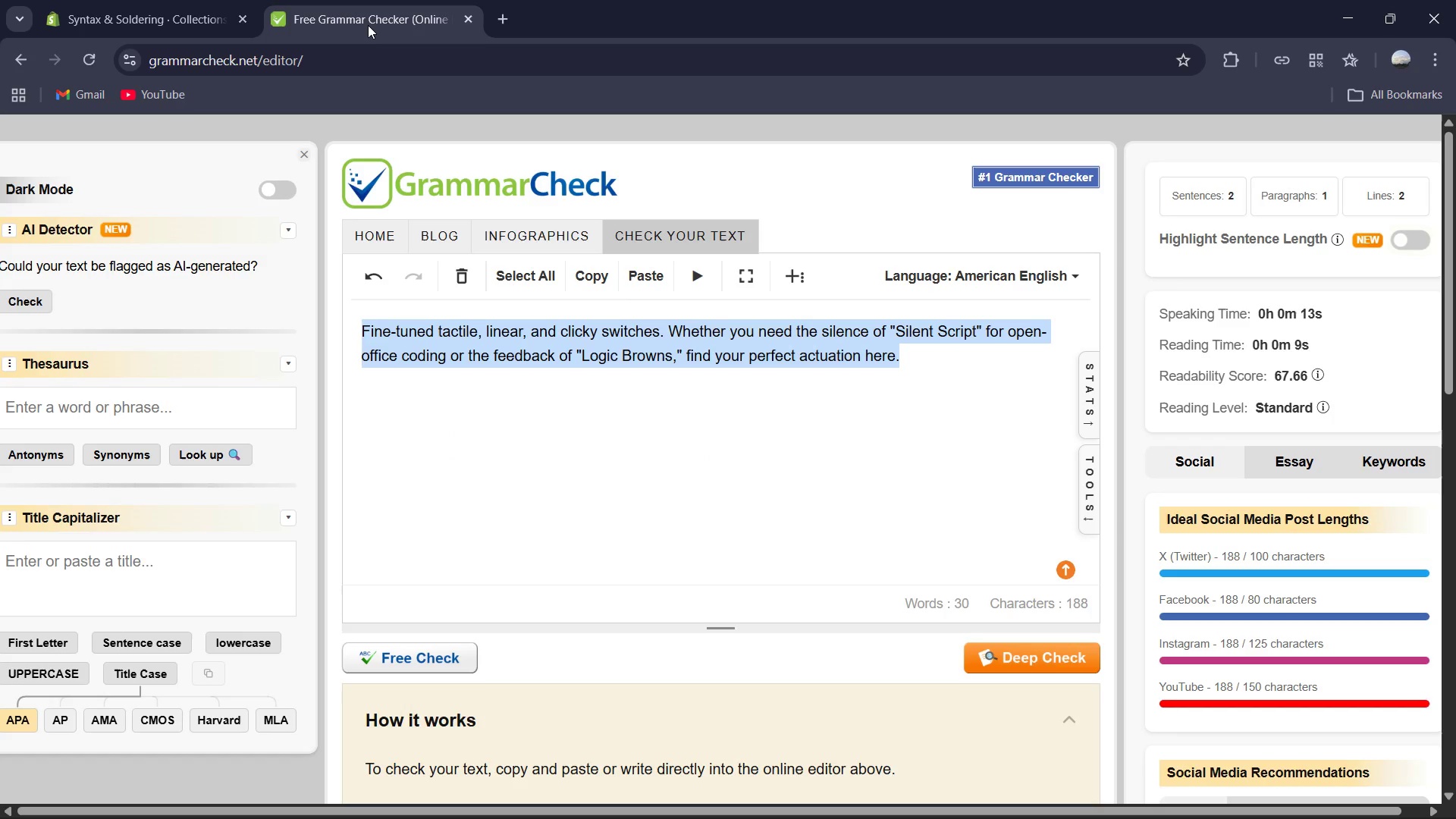 
key(Control+ControlLeft)
 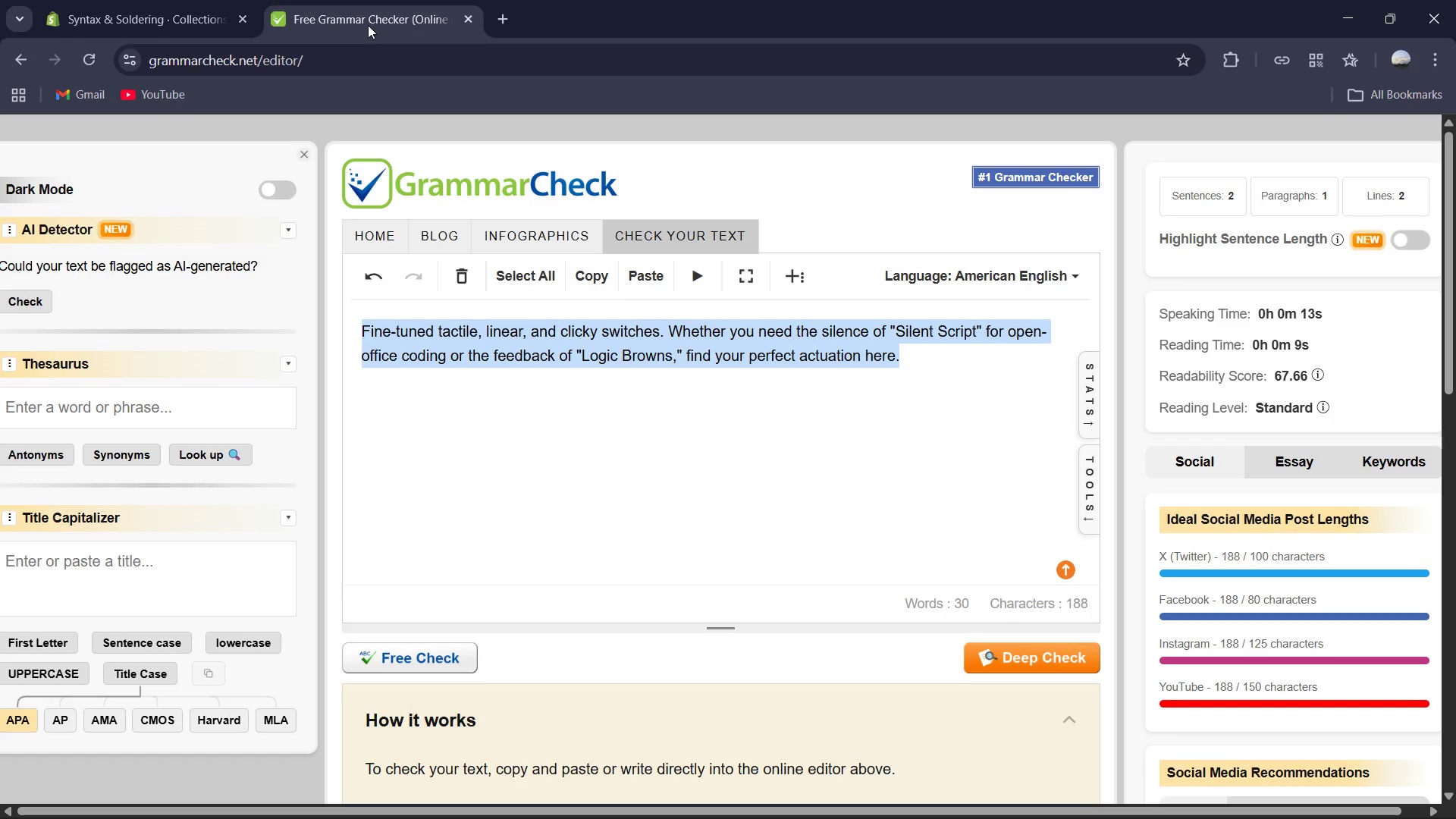 
key(Control+V)
 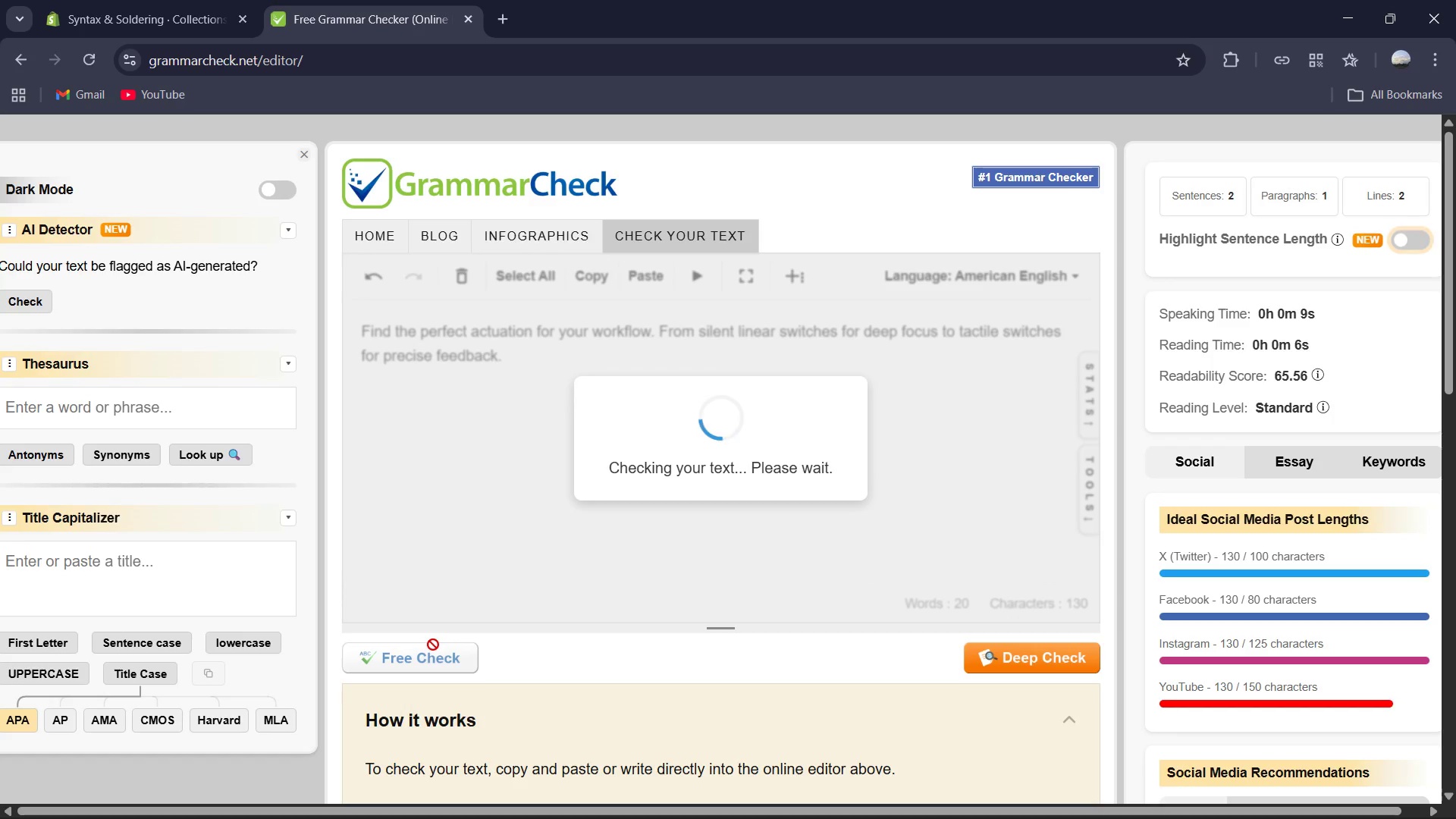 
mouse_move([478, 612])
 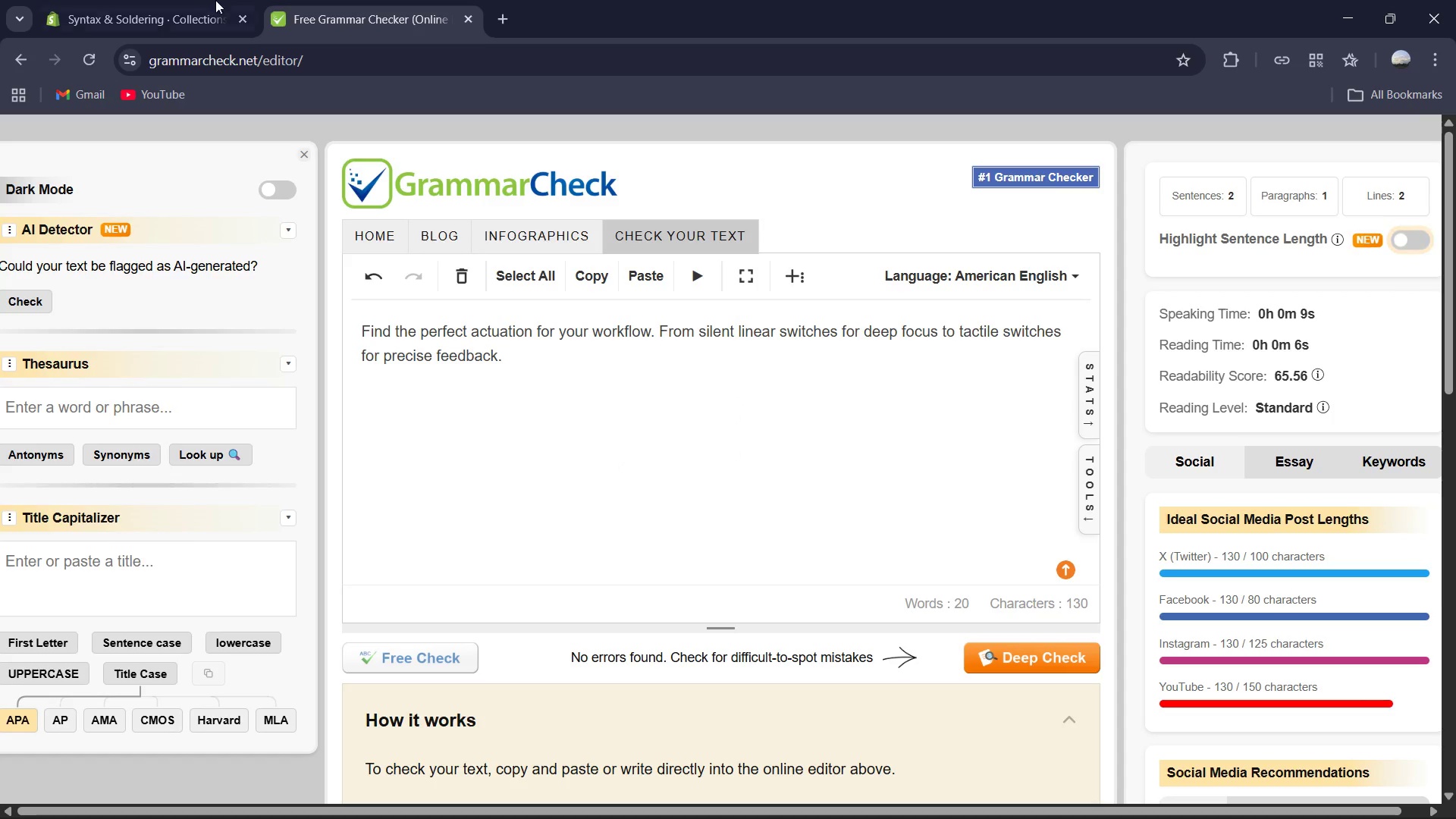 
left_click([215, 0])
 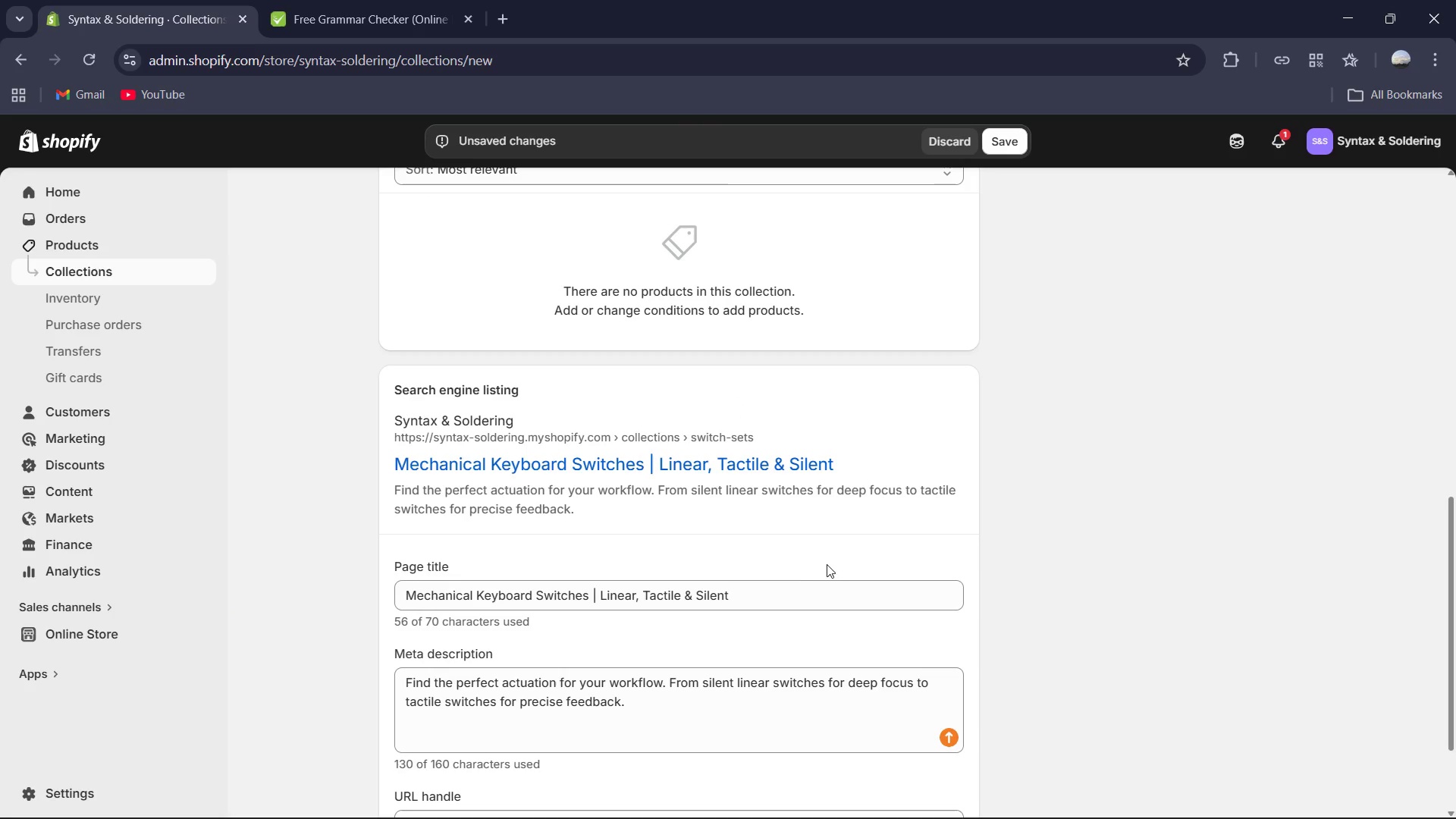 
scroll: coordinate [522, 395], scroll_direction: up, amount: 5.0
 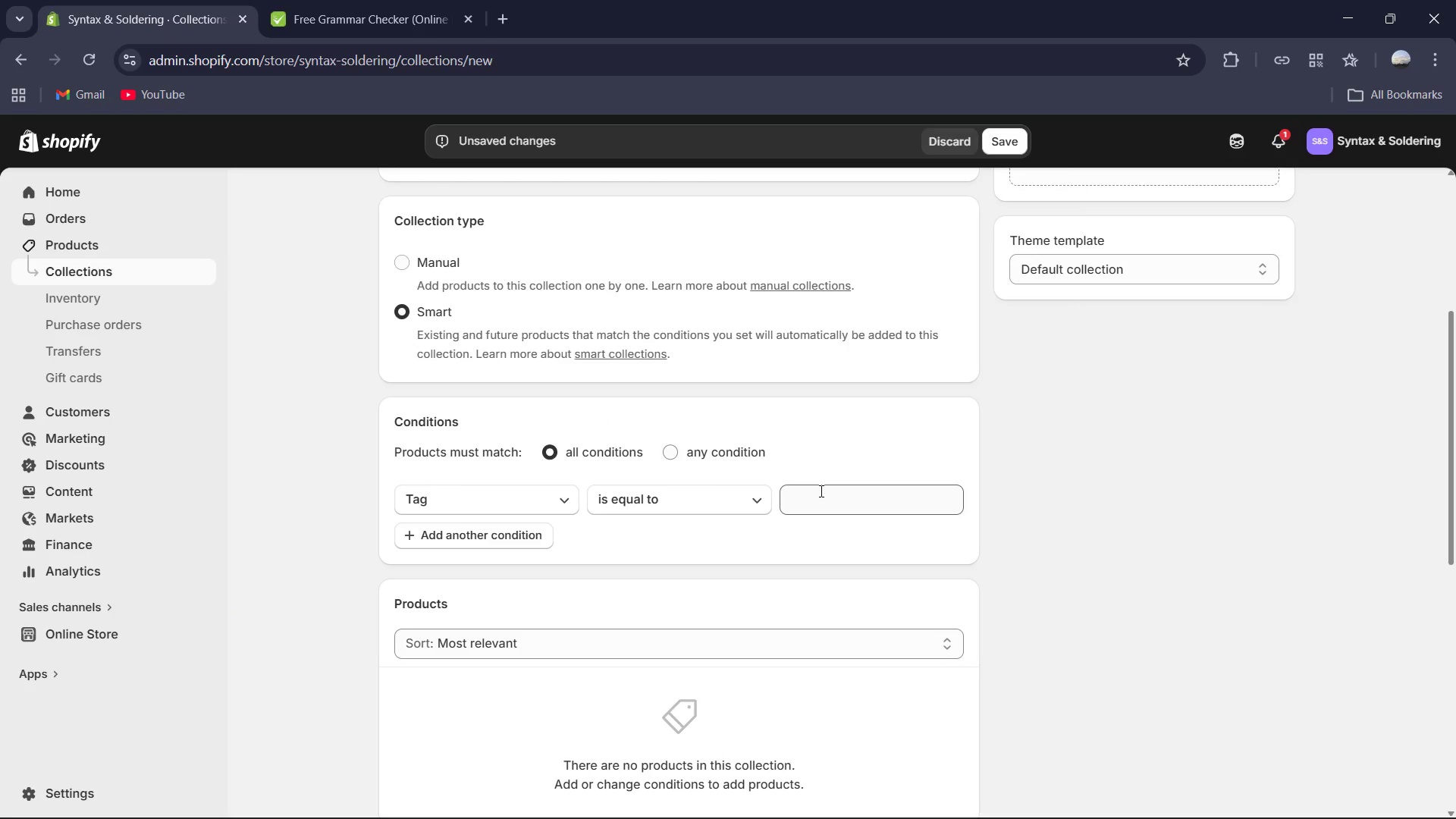 
scroll: coordinate [812, 493], scroll_direction: down, amount: 4.0
 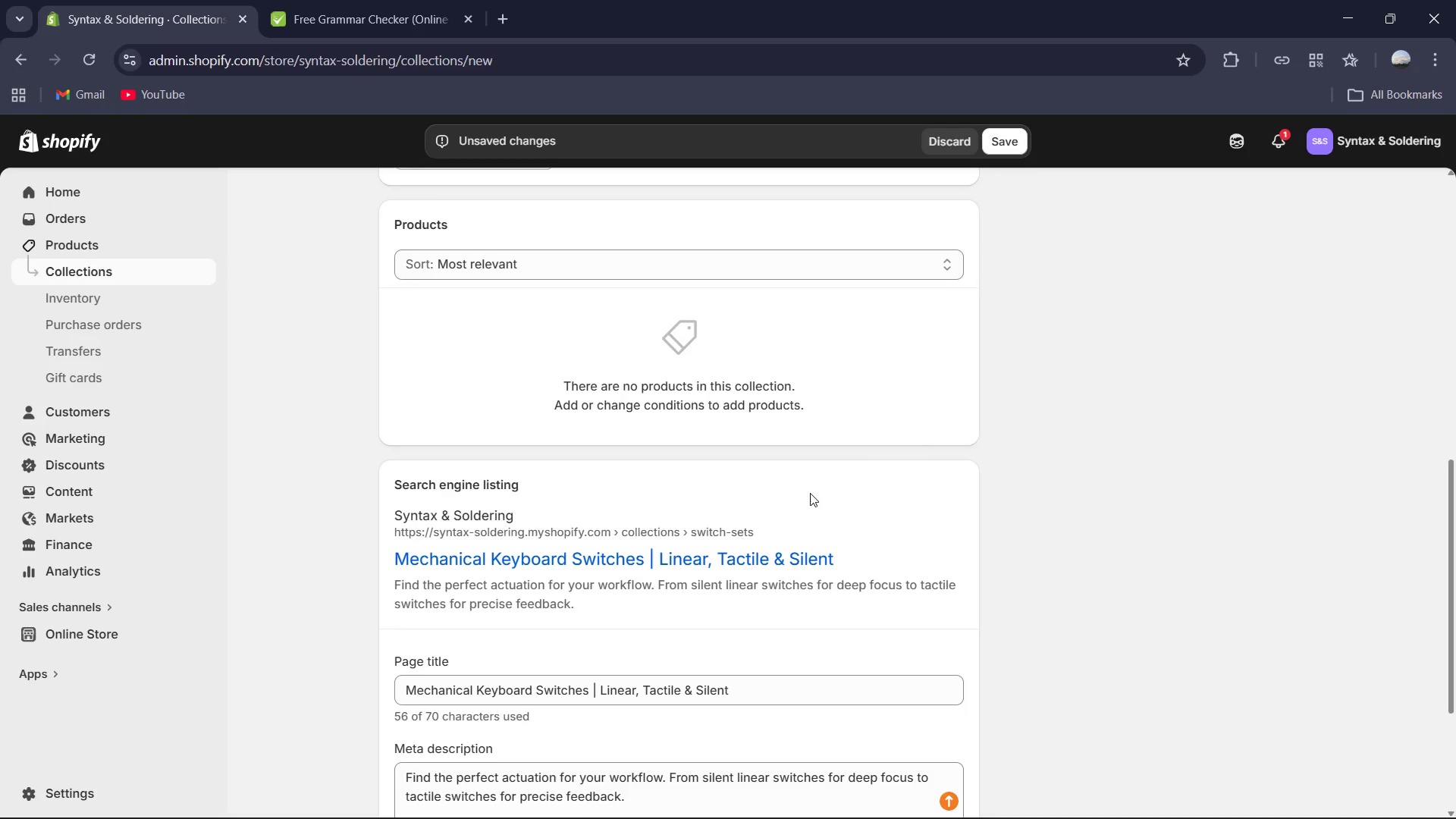 
scroll: coordinate [810, 493], scroll_direction: up, amount: 3.0
 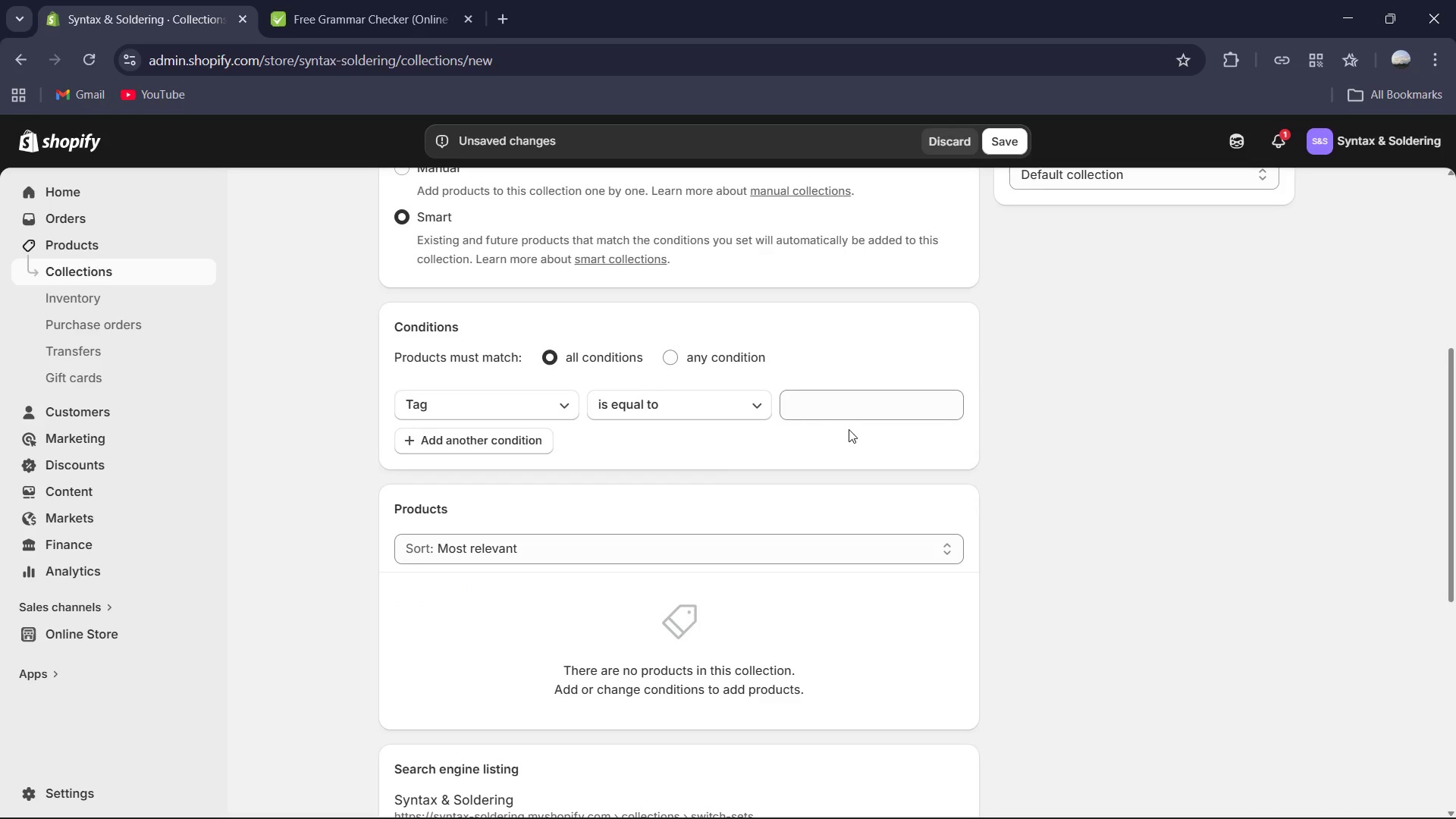 
left_click([849, 415])
 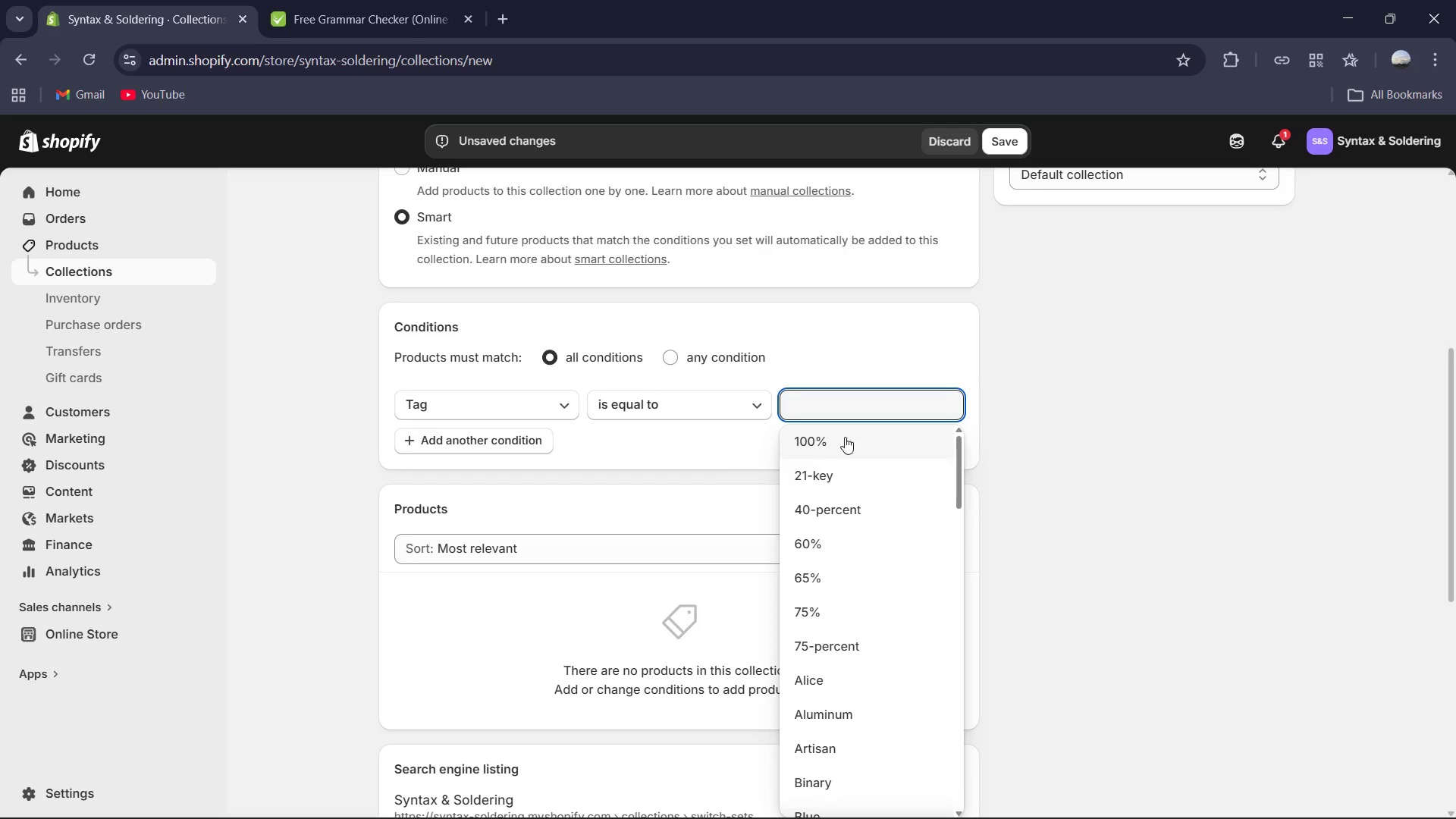 
scroll: coordinate [1115, 504], scroll_direction: down, amount: 19.0
 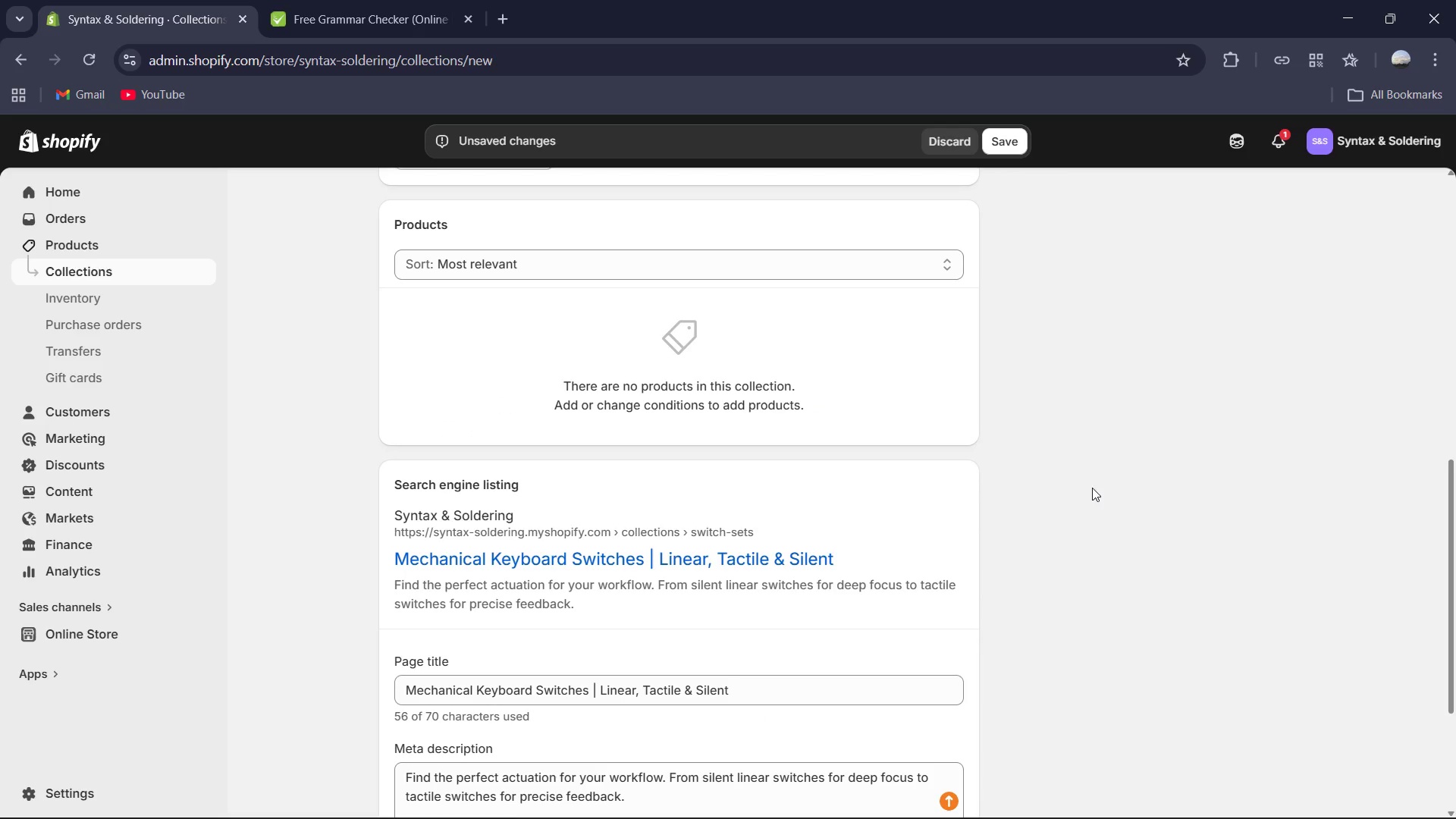 
scroll: coordinate [974, 479], scroll_direction: up, amount: 4.0
 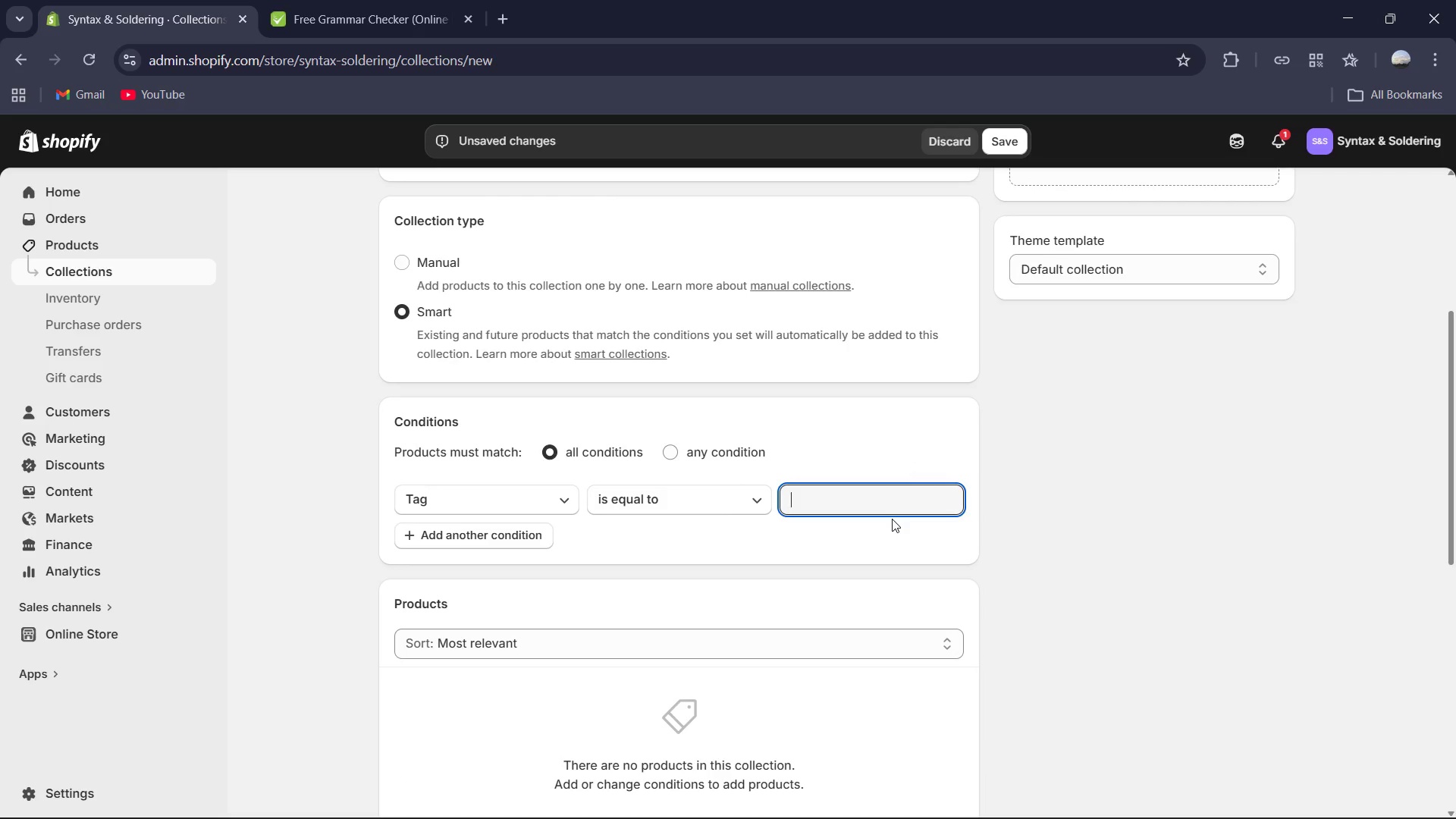 
type(silent)
 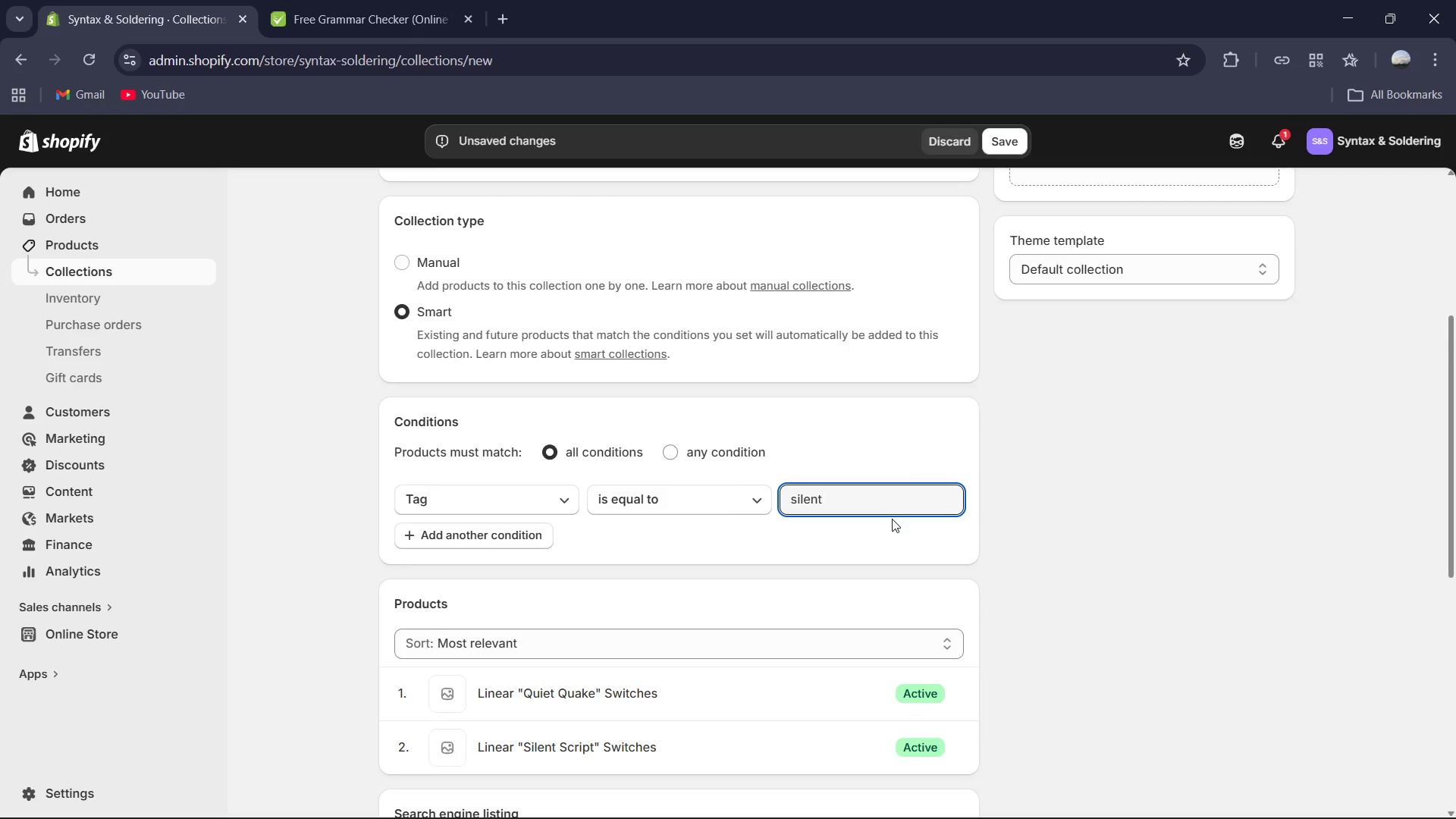 
key(Enter)
 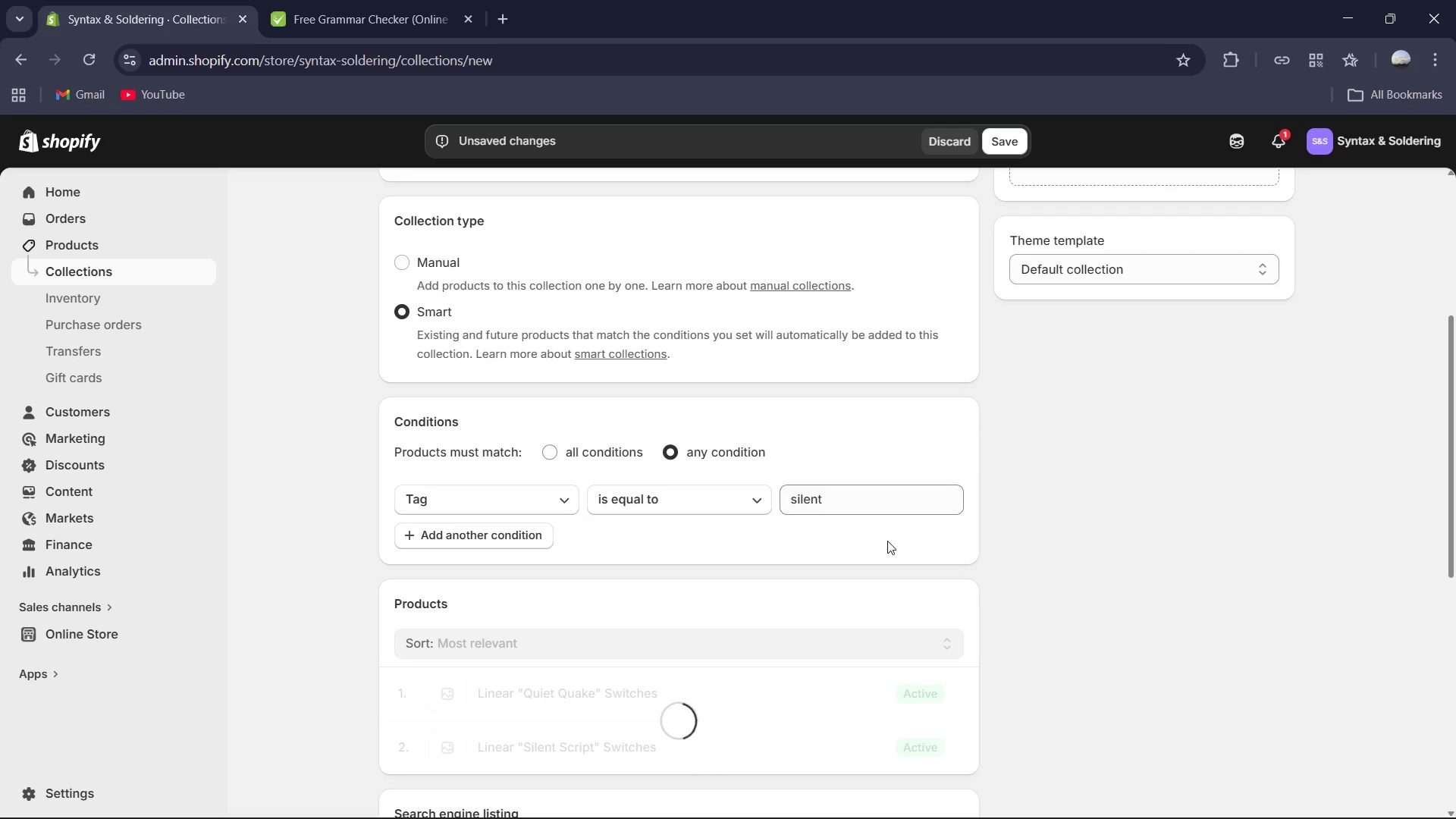 
left_click([522, 538])
 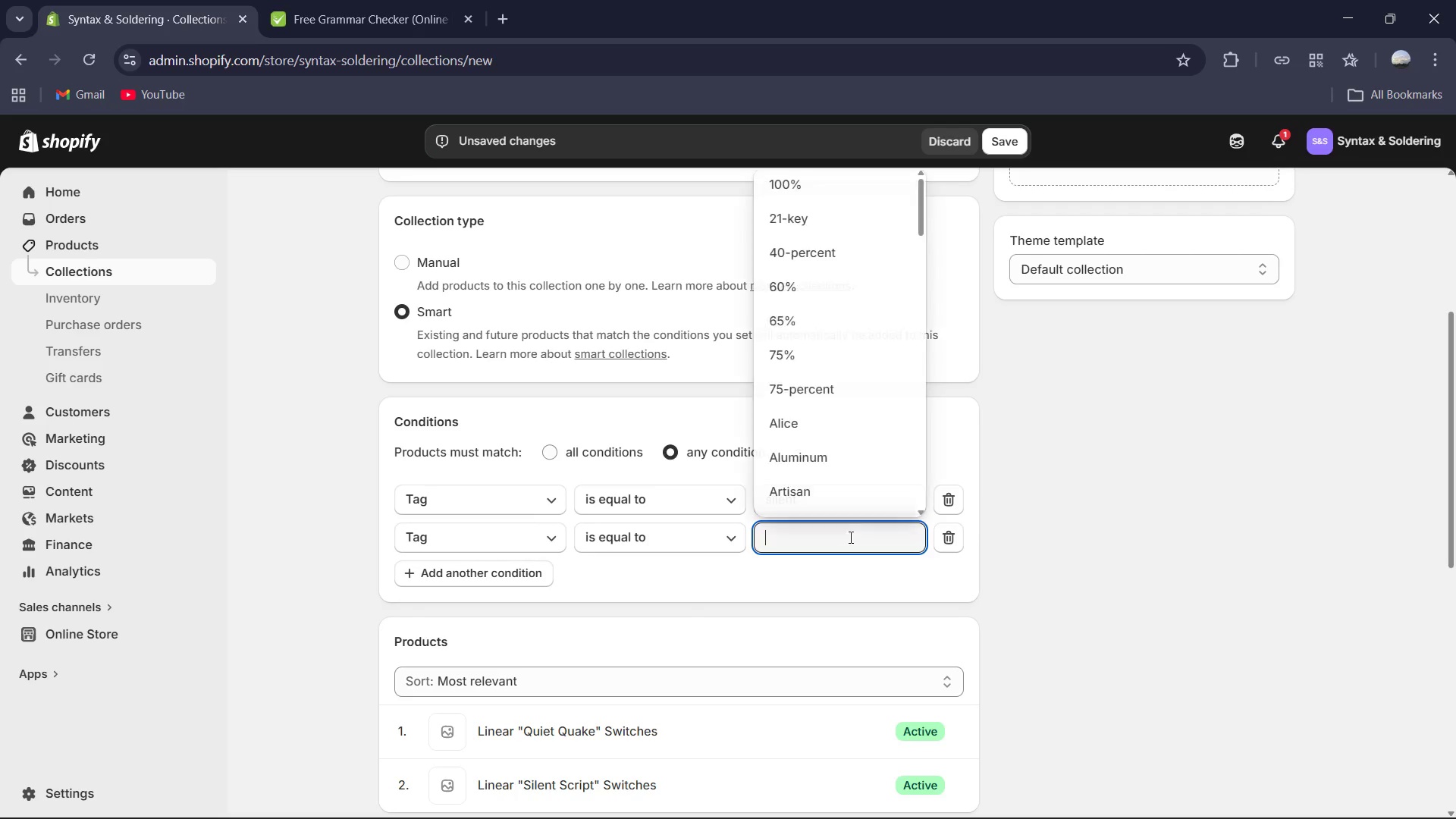 
scroll: coordinate [849, 537], scroll_direction: down, amount: 2.0
 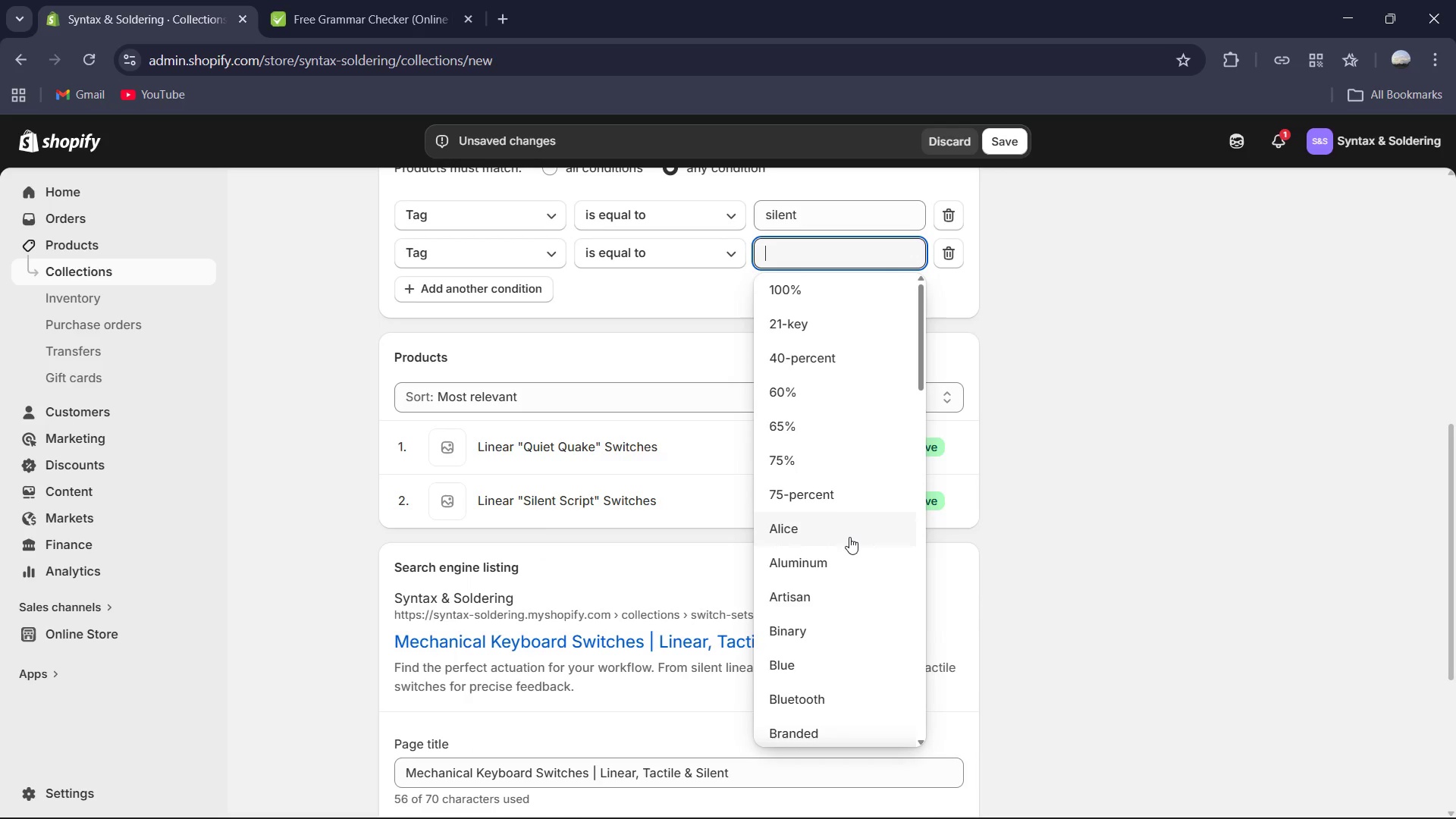 
key(I)
 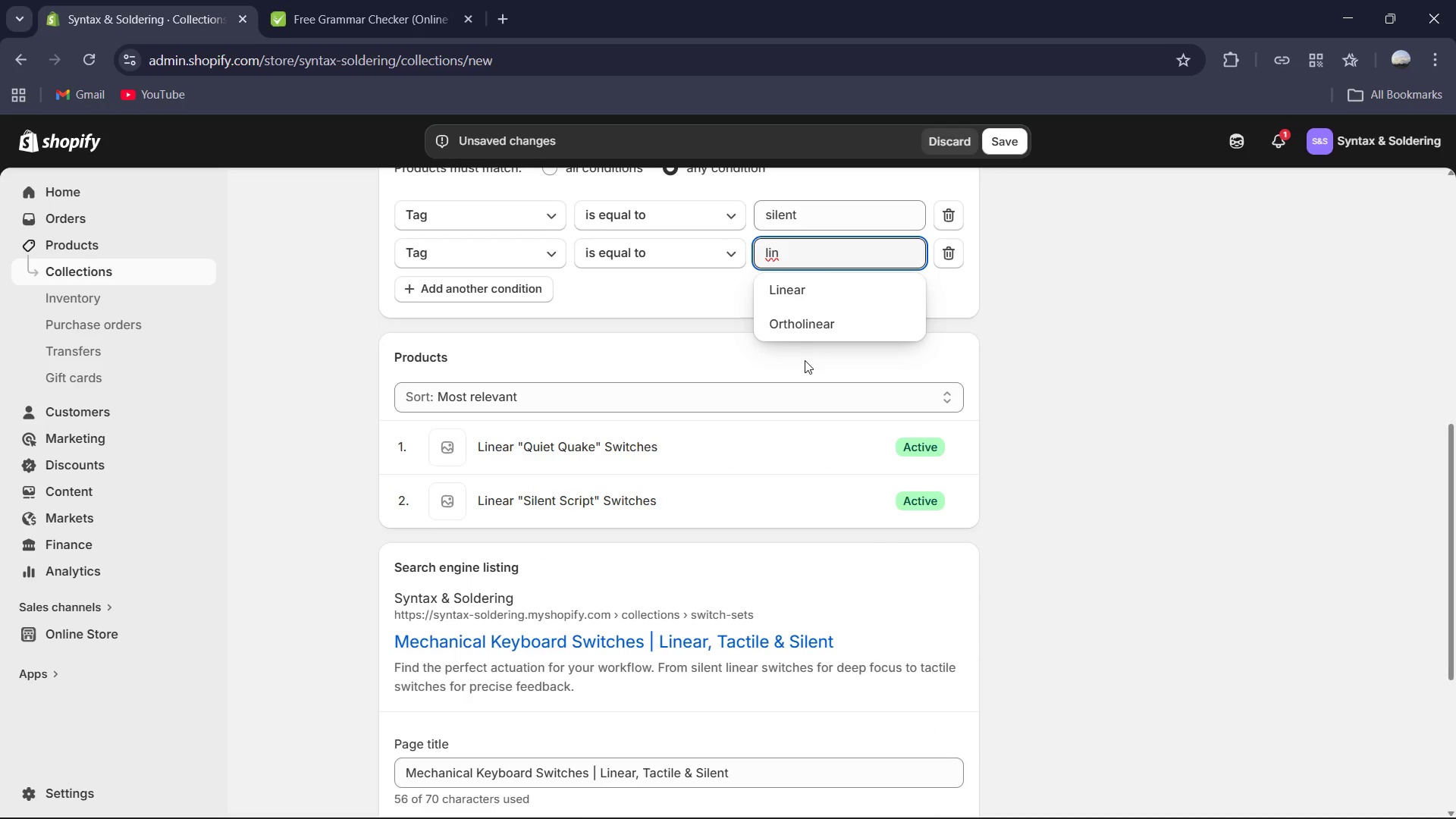 
left_click([811, 289])
 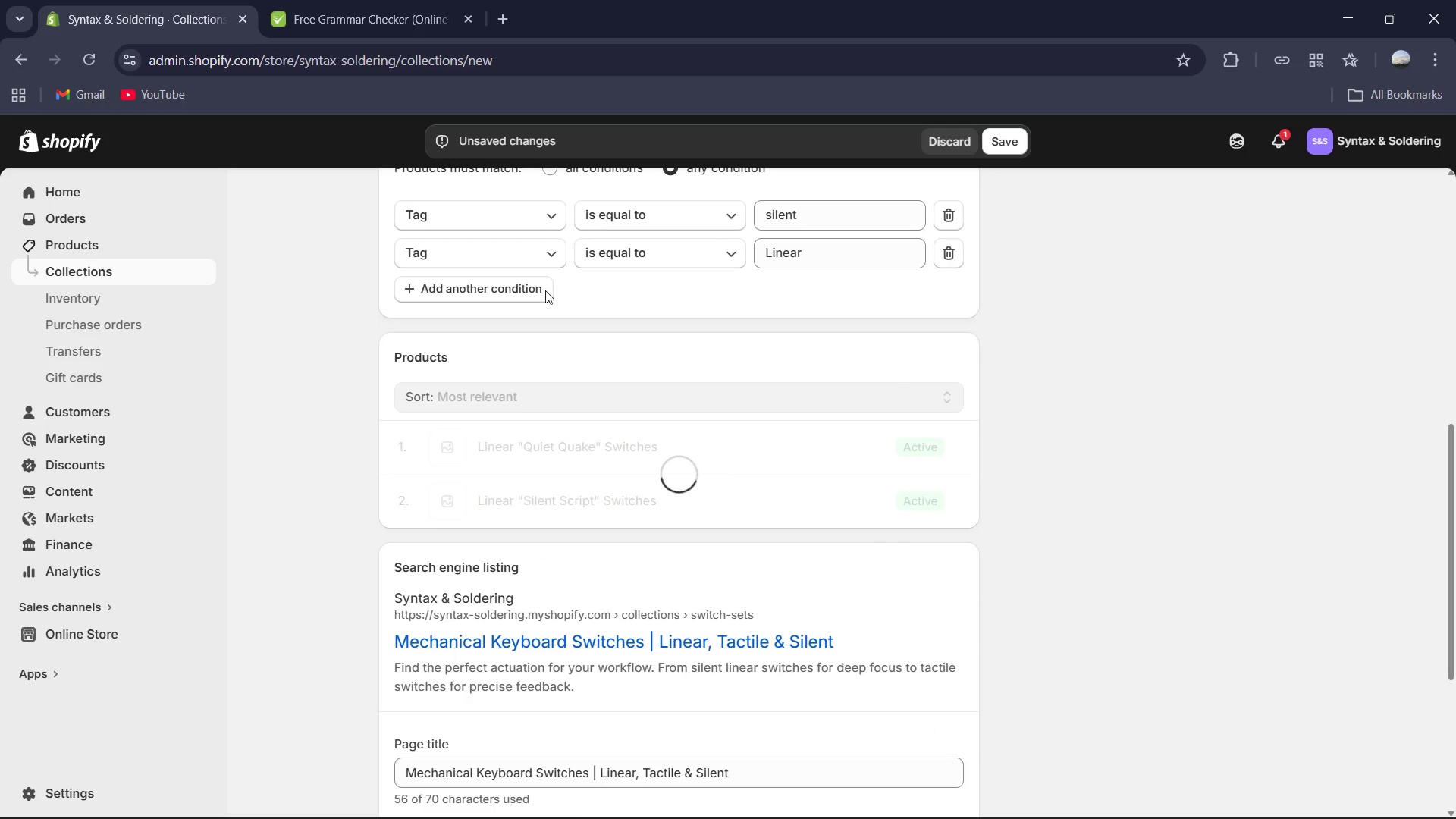 
left_click([527, 293])
 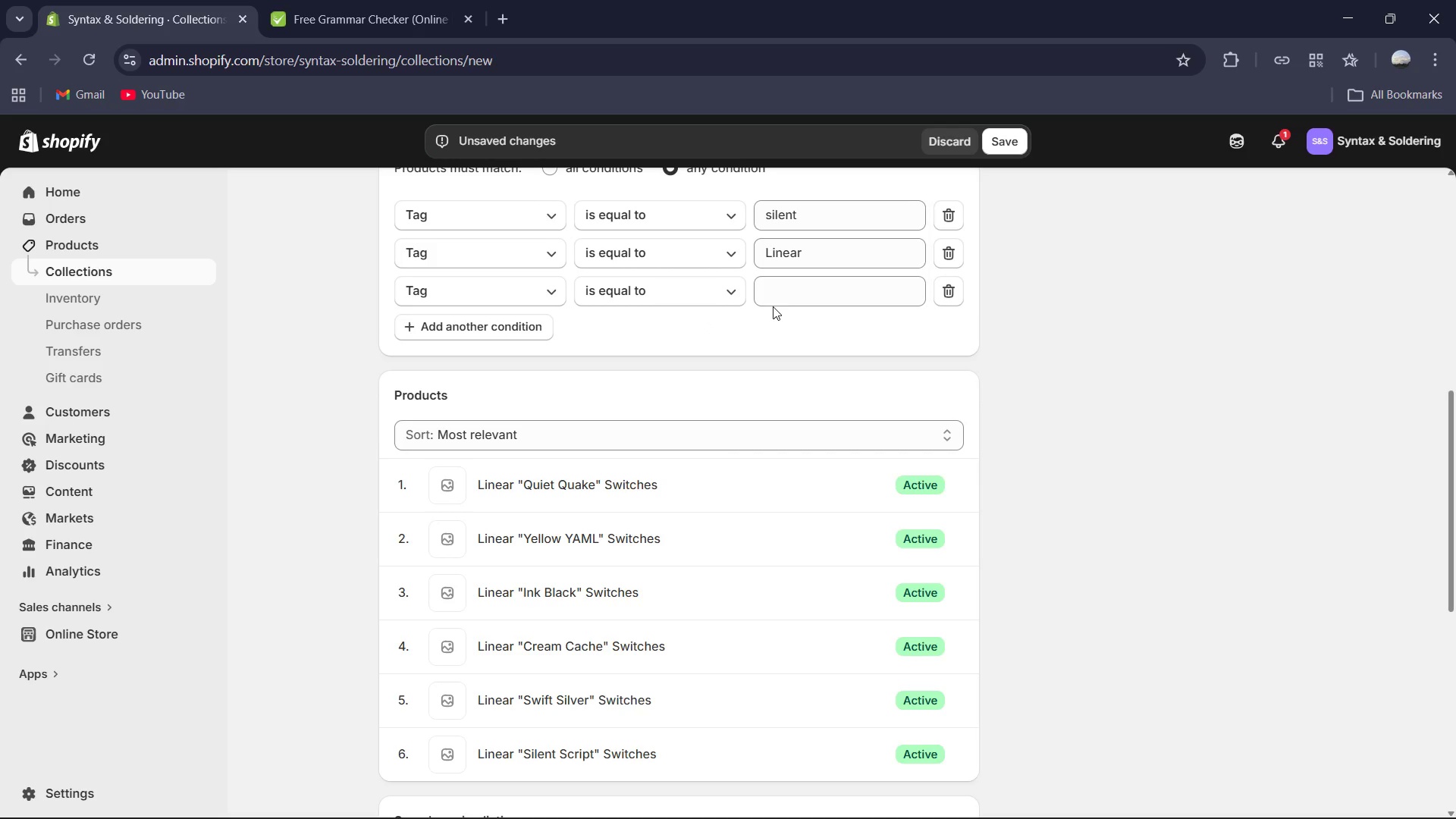 
double_click([780, 295])
 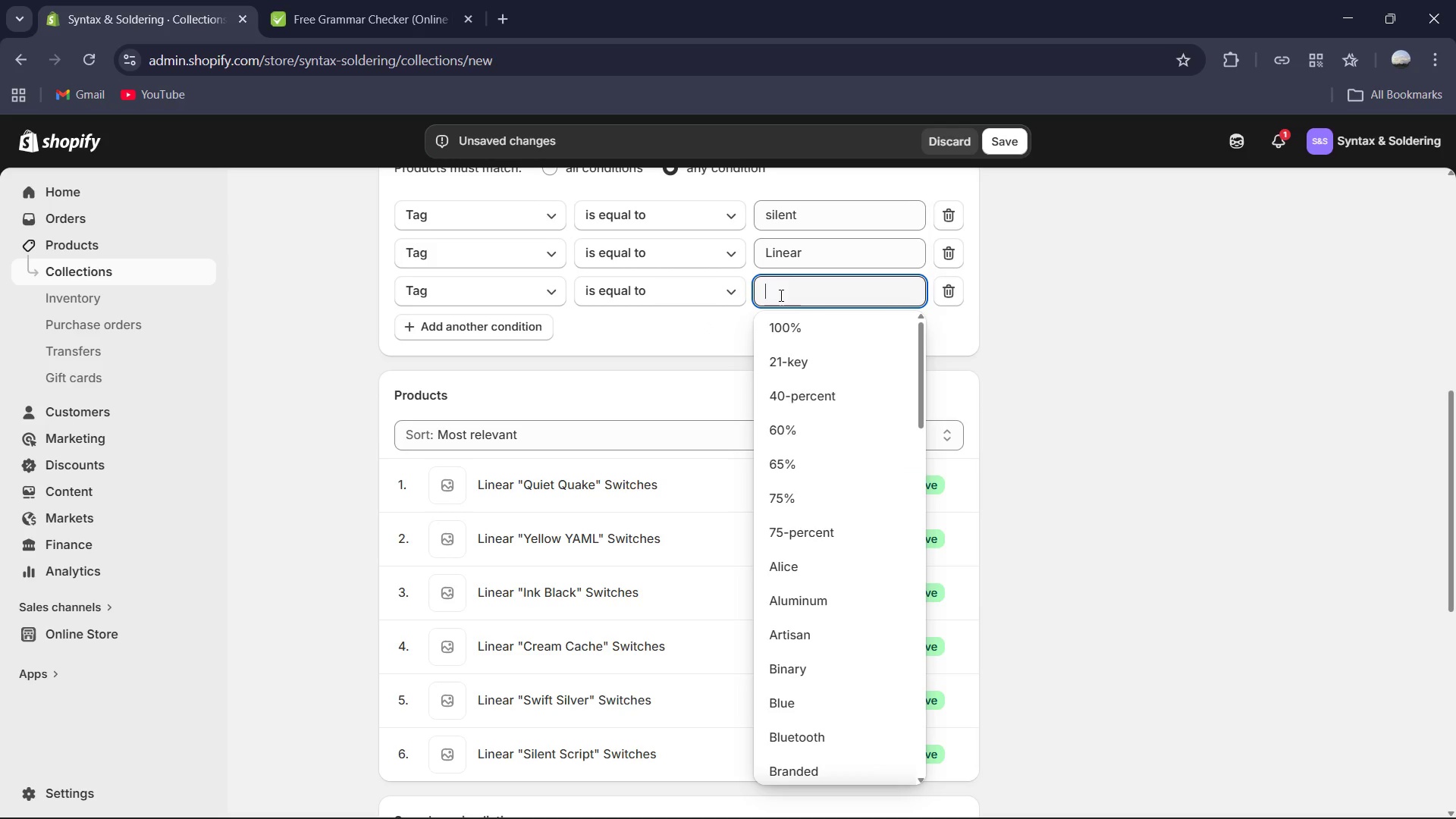 
type(switches)
 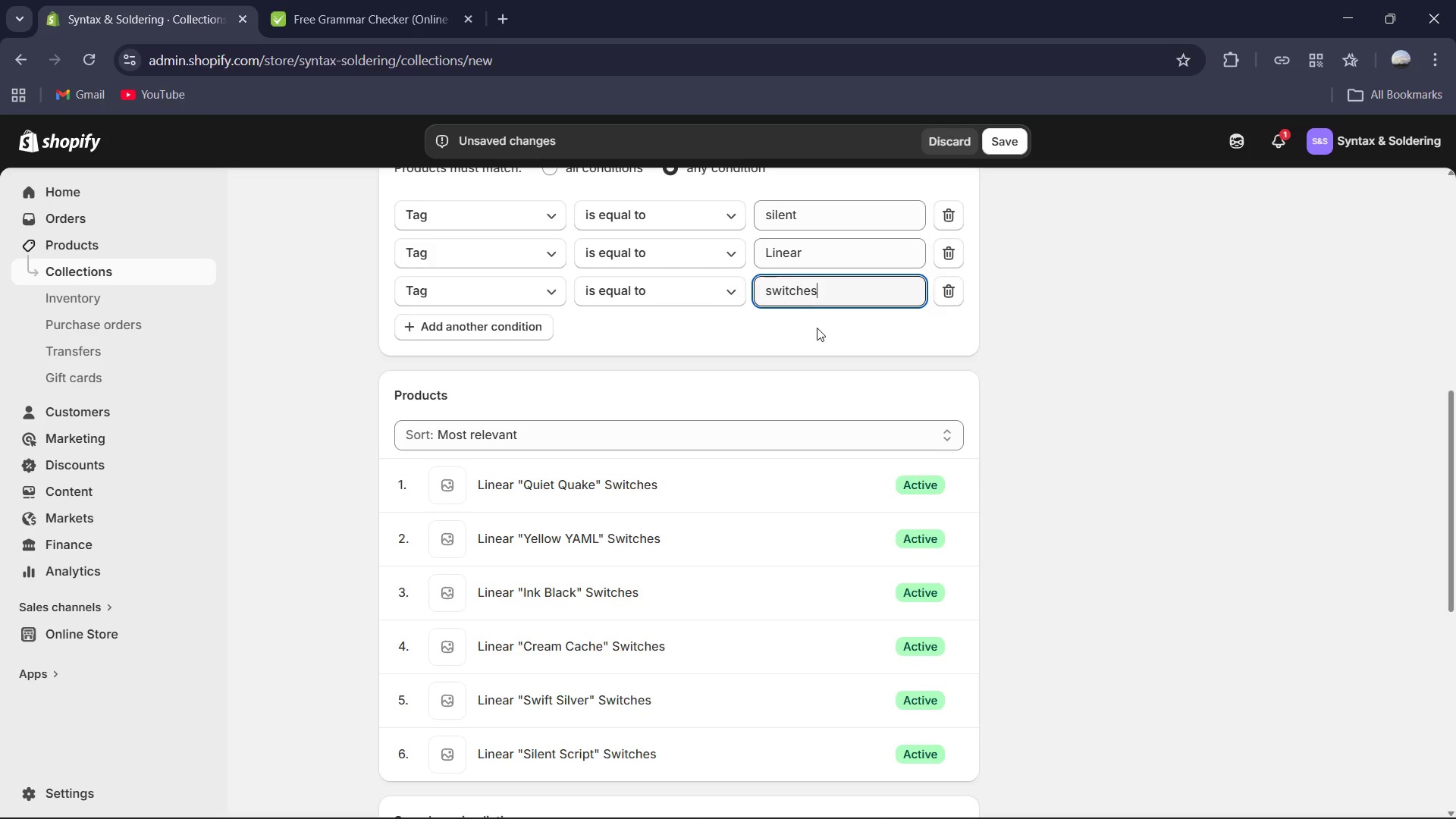 
key(Control+A)
 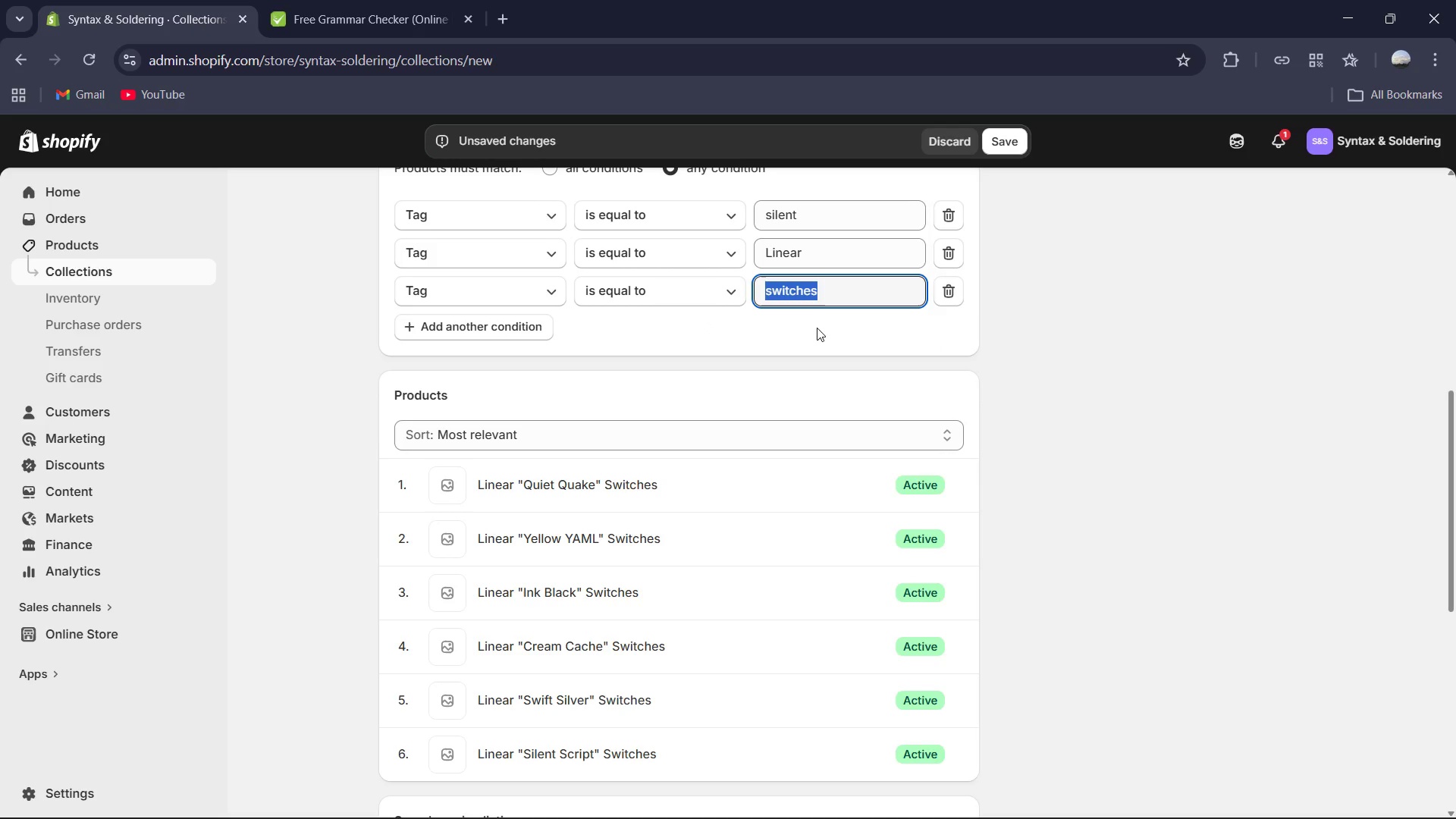 
key(Control+C)
 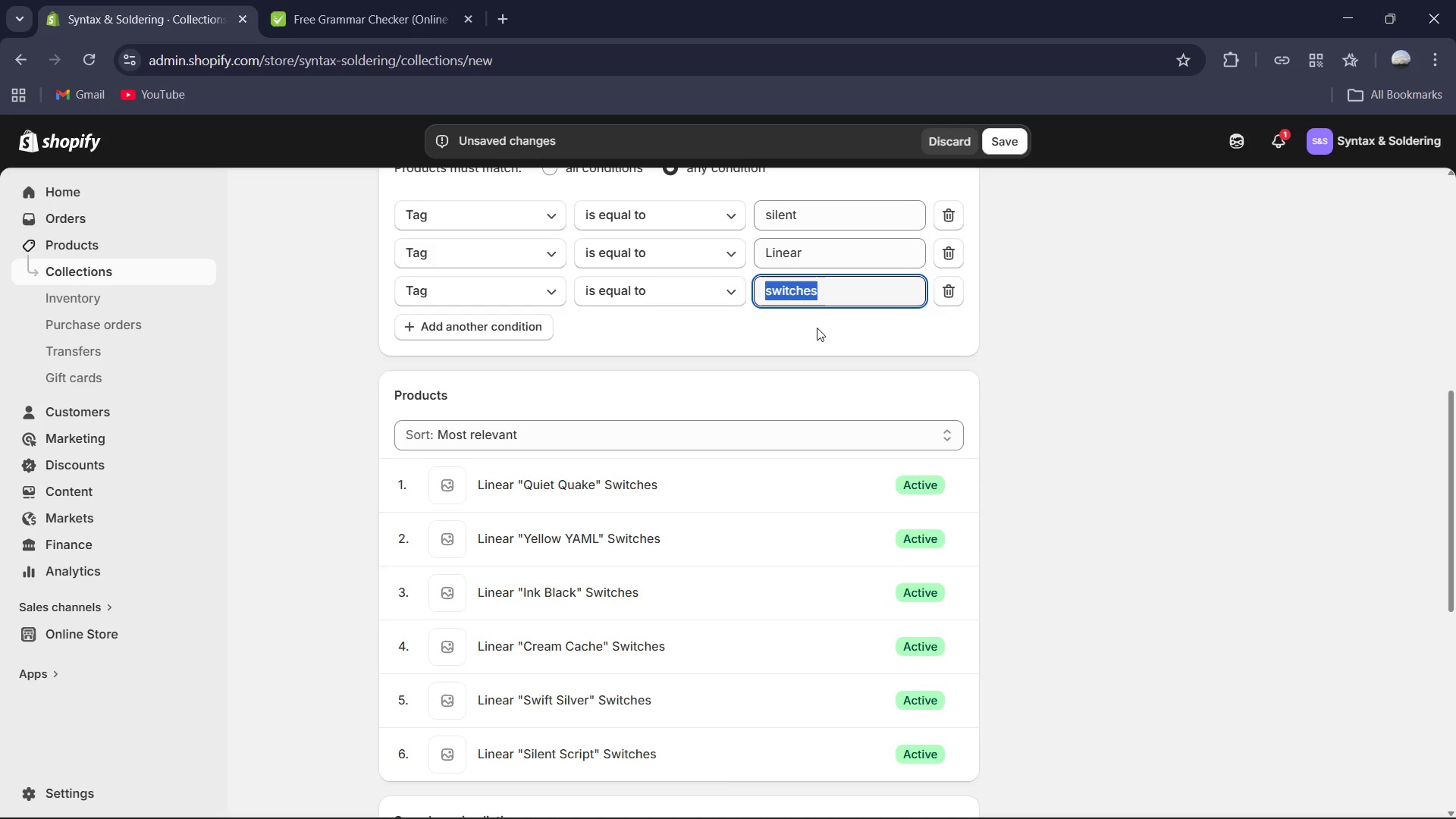 
key(Backspace)
 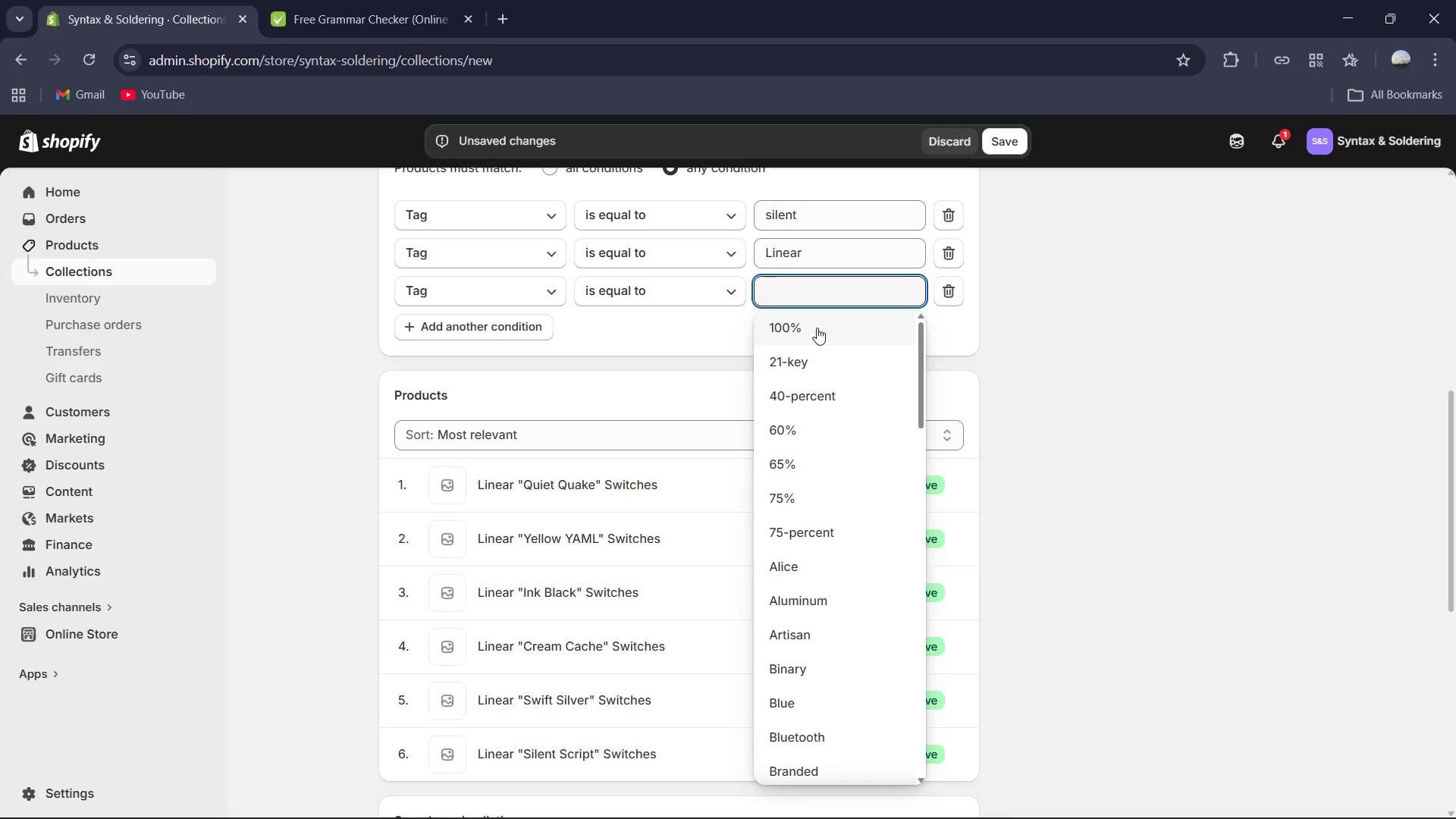 
key(S)
 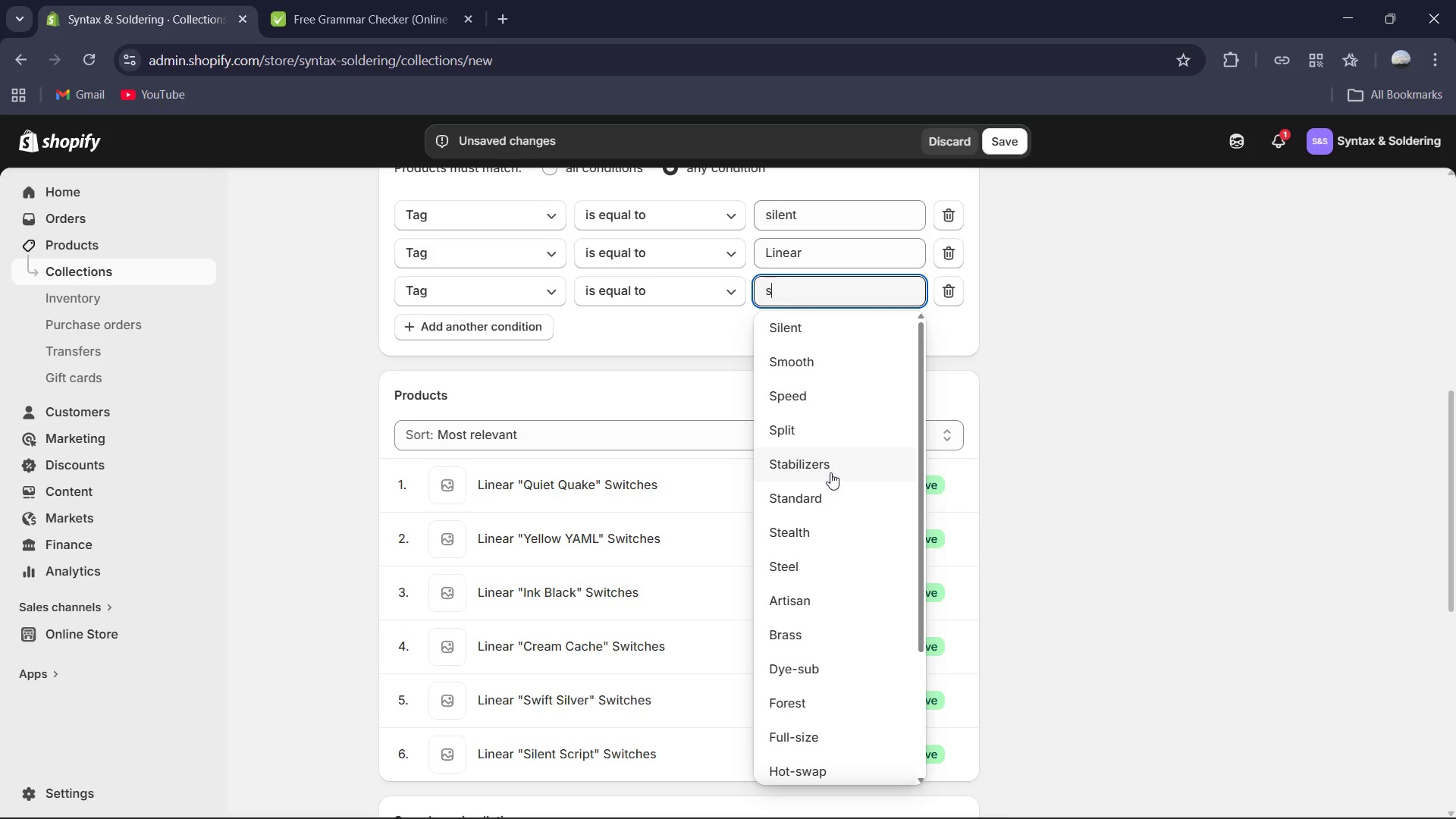 
scroll: coordinate [830, 472], scroll_direction: down, amount: 1.0
 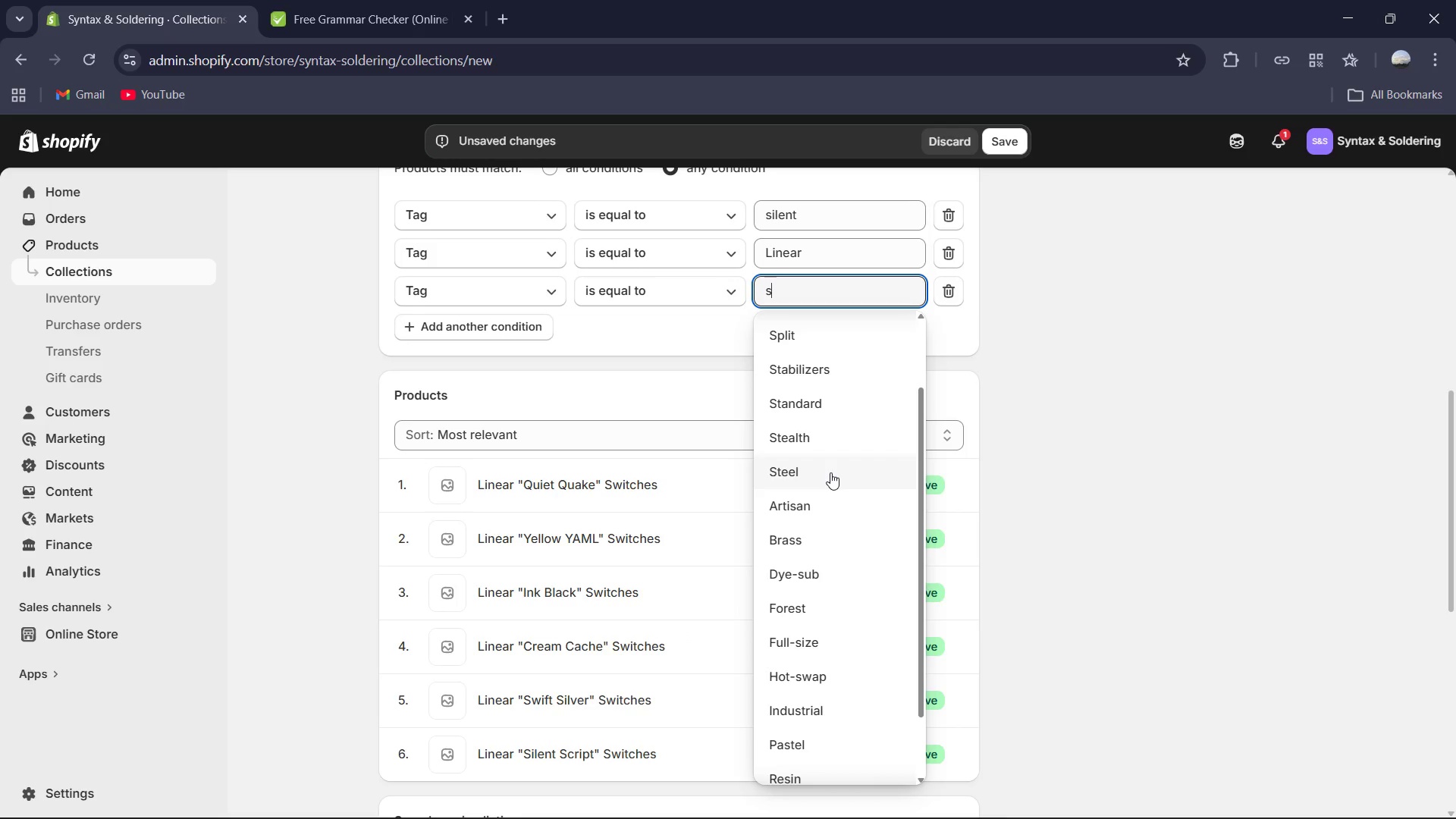 
scroll: coordinate [830, 472], scroll_direction: up, amount: 2.0
 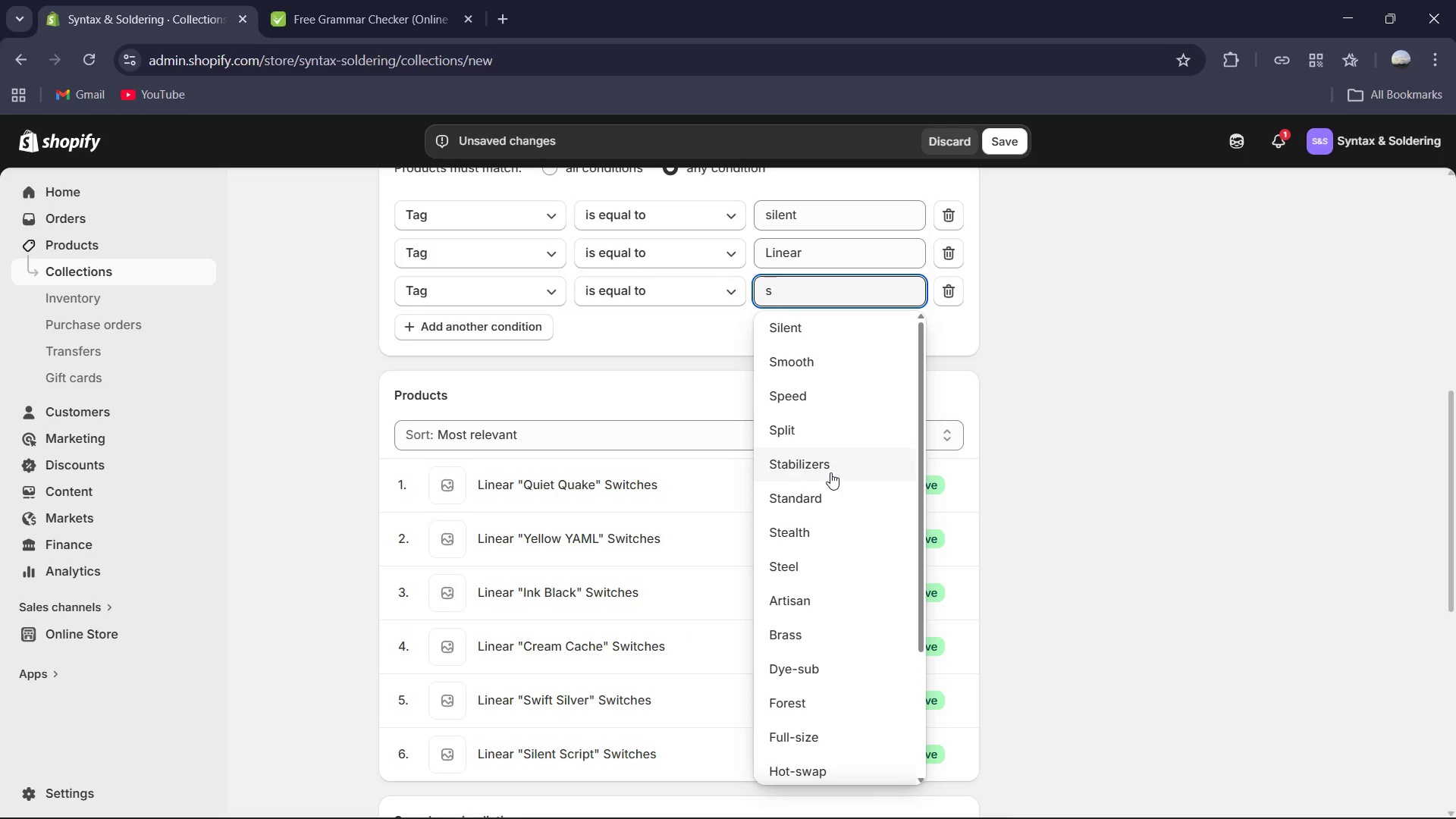 
key(Backspace)
 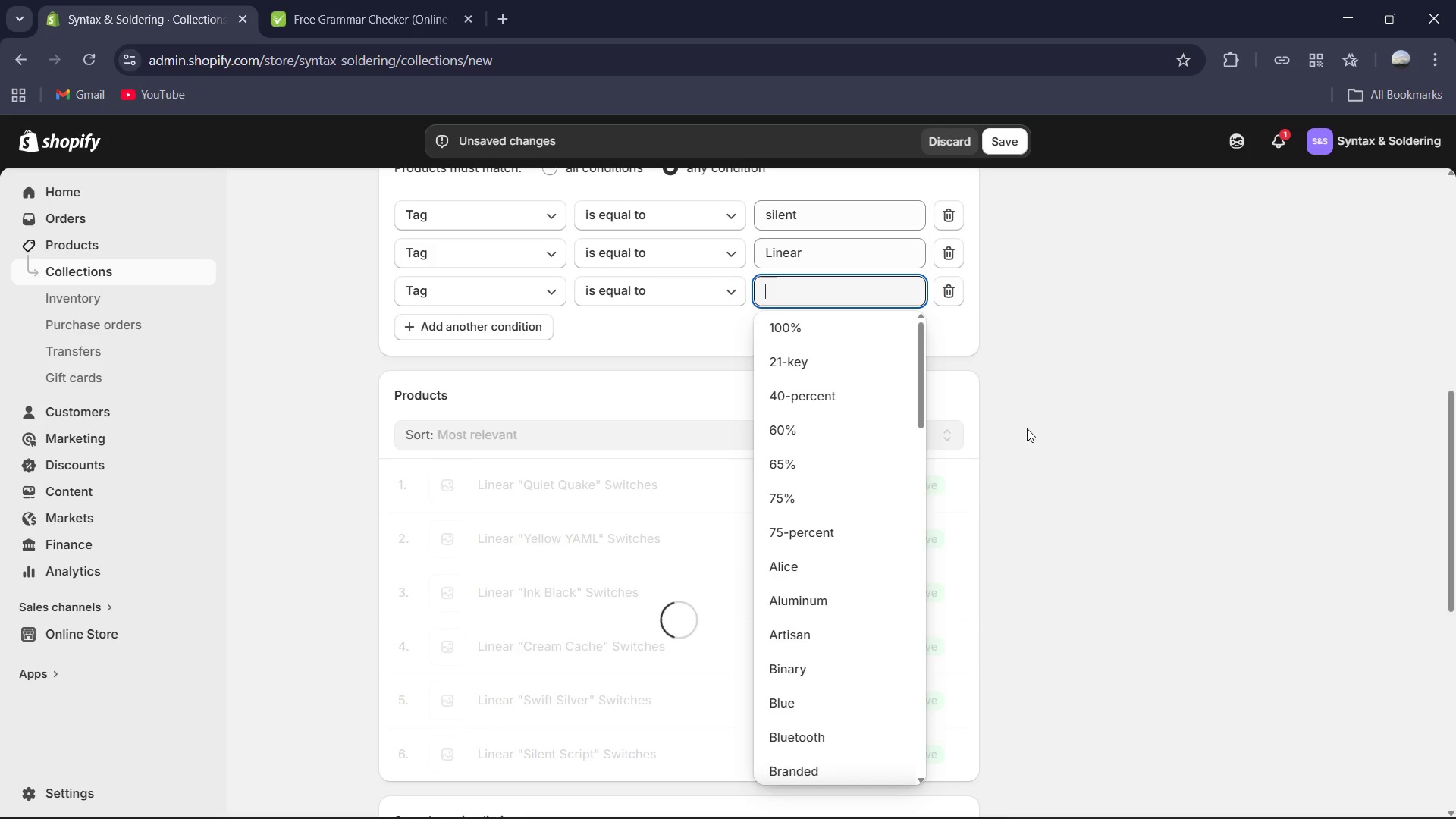 
left_click([1084, 416])
 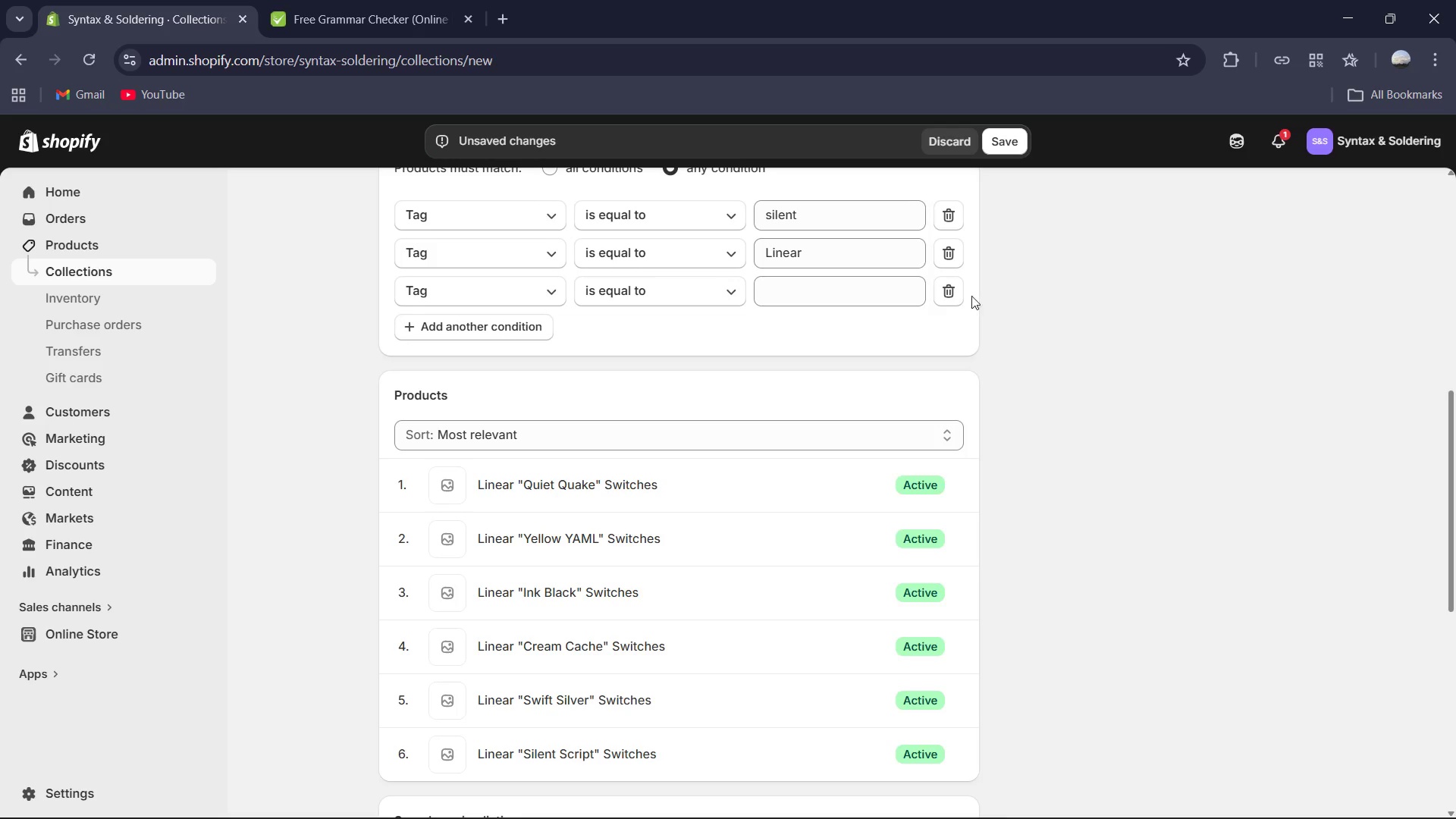 
left_click([949, 295])
 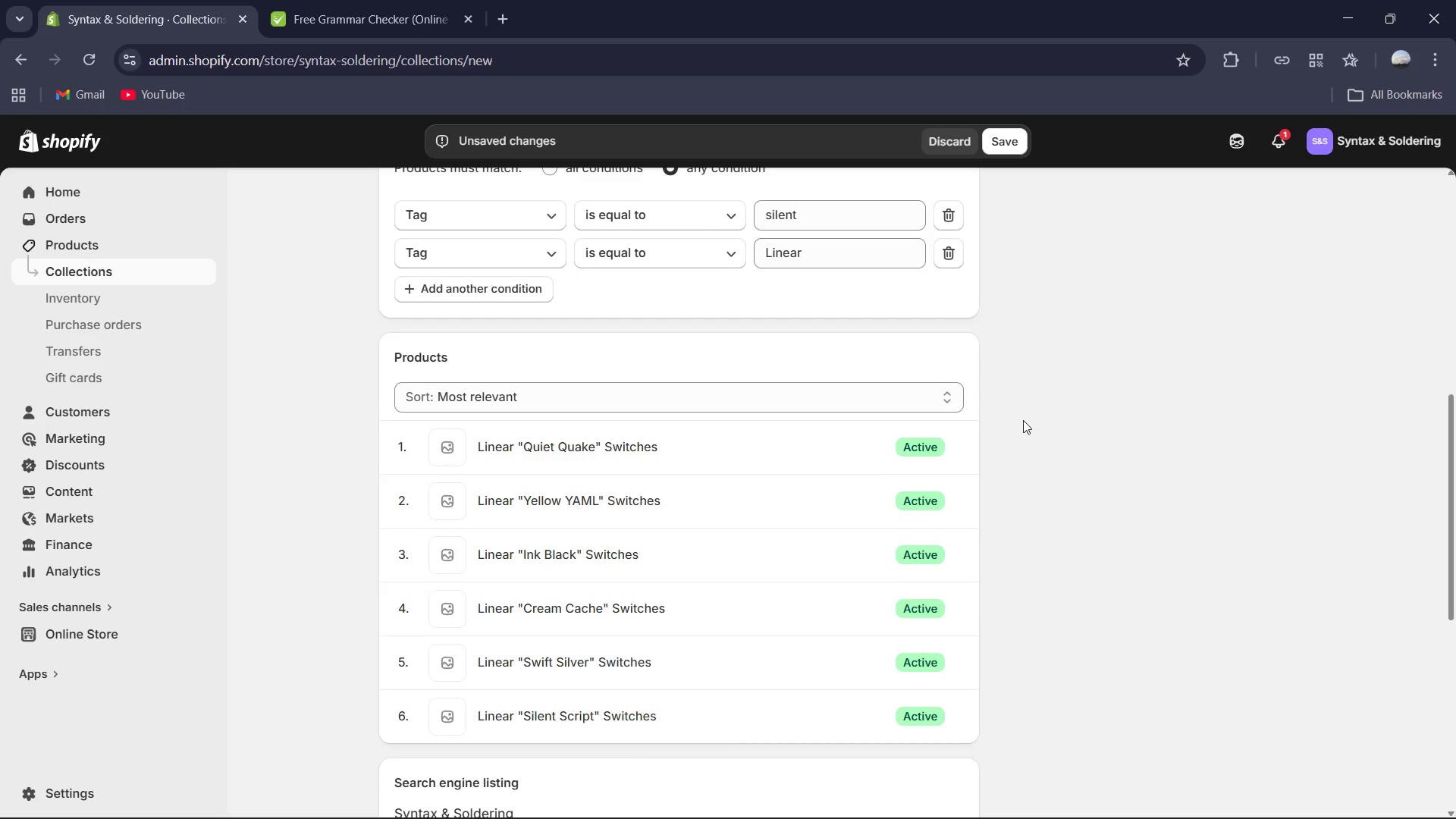 
scroll: coordinate [1023, 420], scroll_direction: up, amount: 10.0
 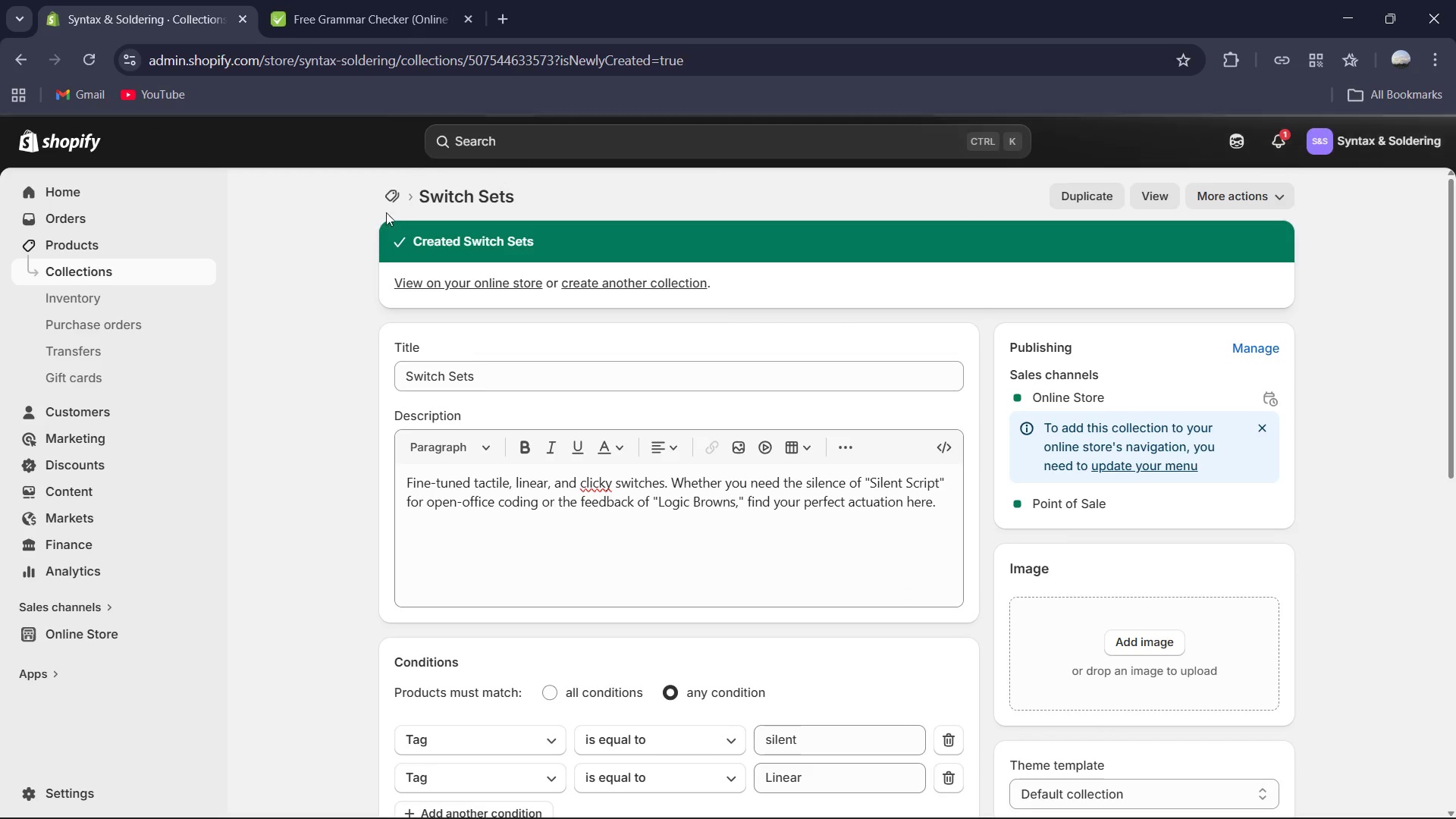 
wait(7.21)
 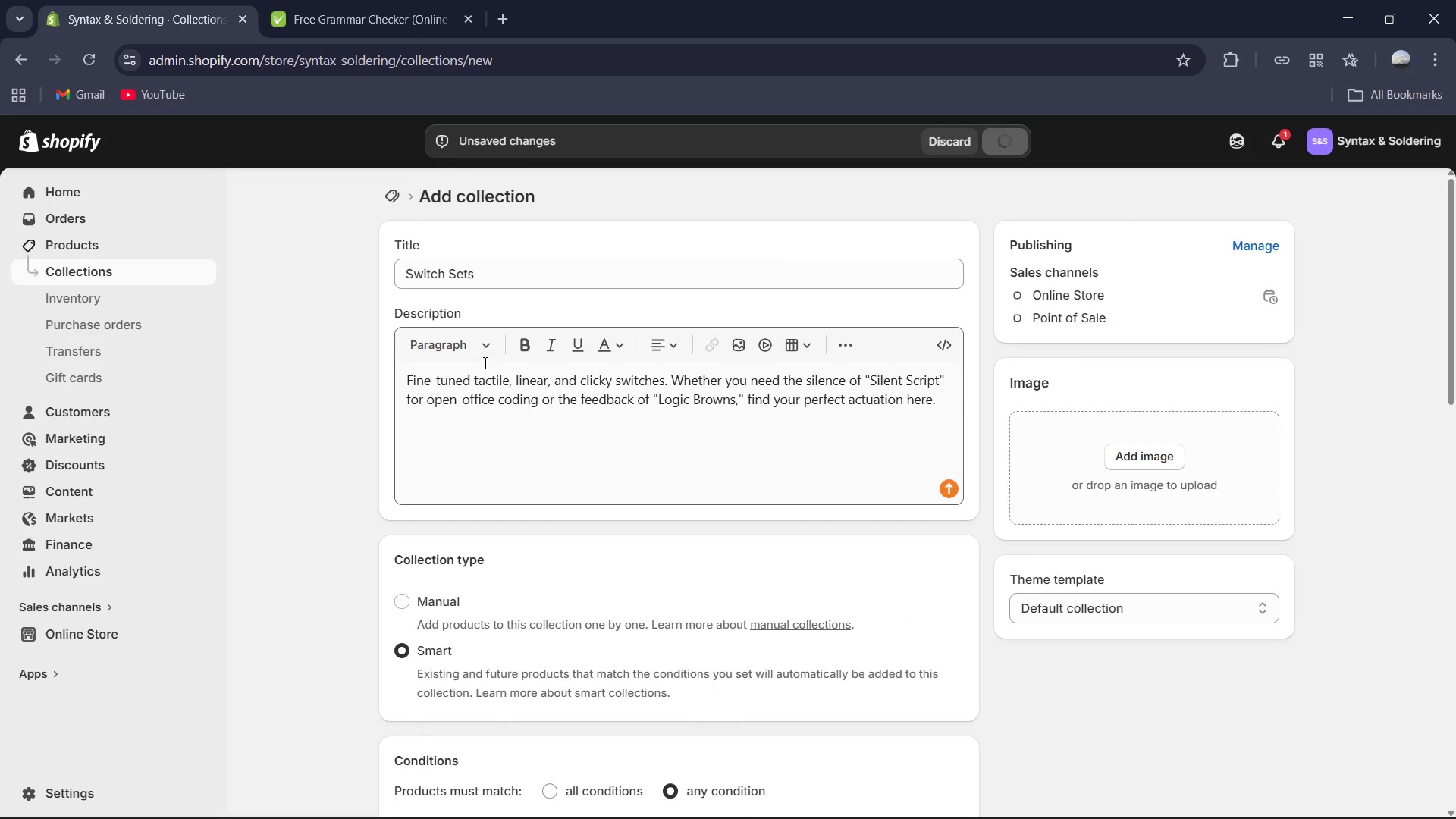 
left_click([393, 189])
 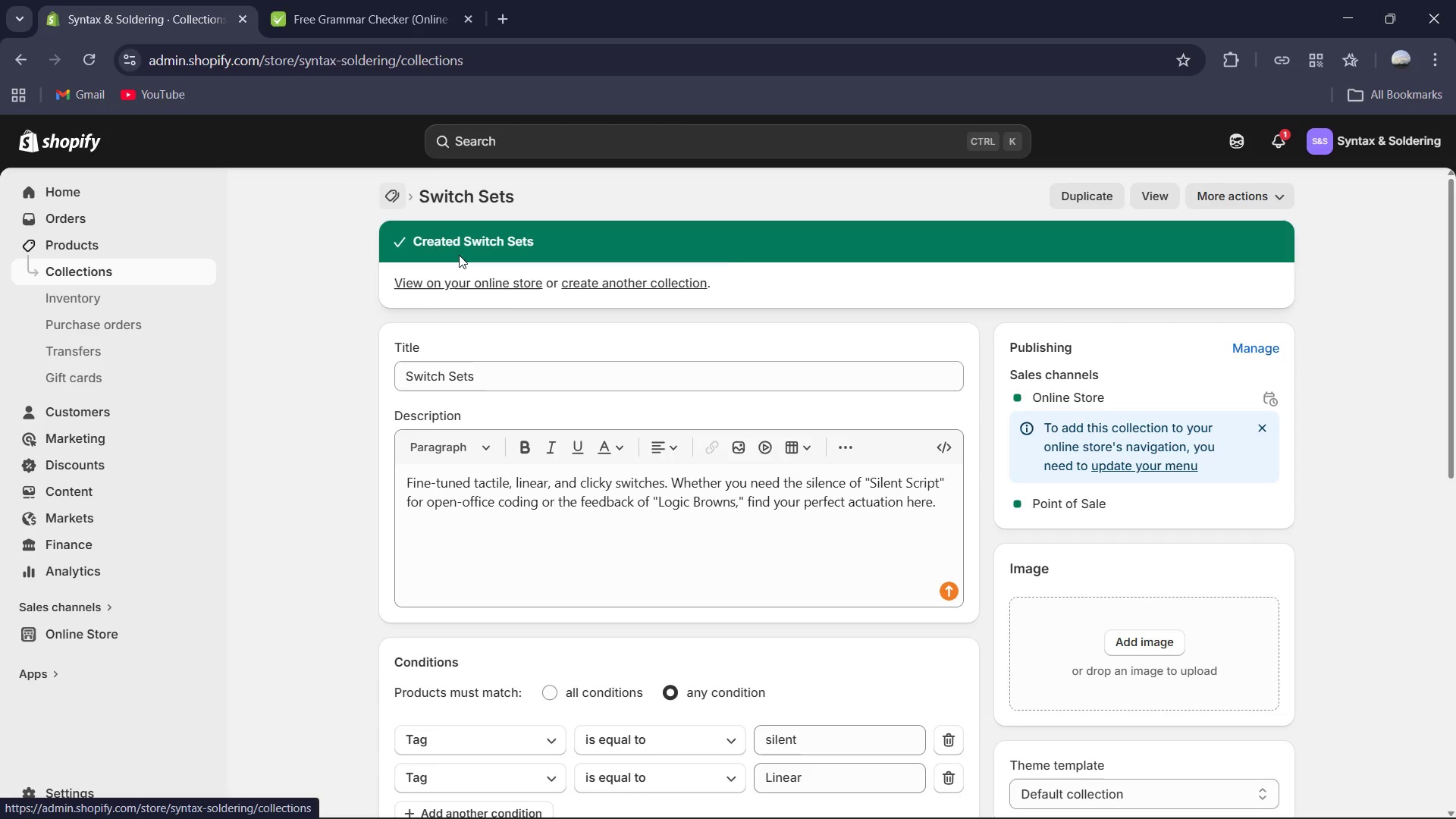 
mouse_move([510, 317])
 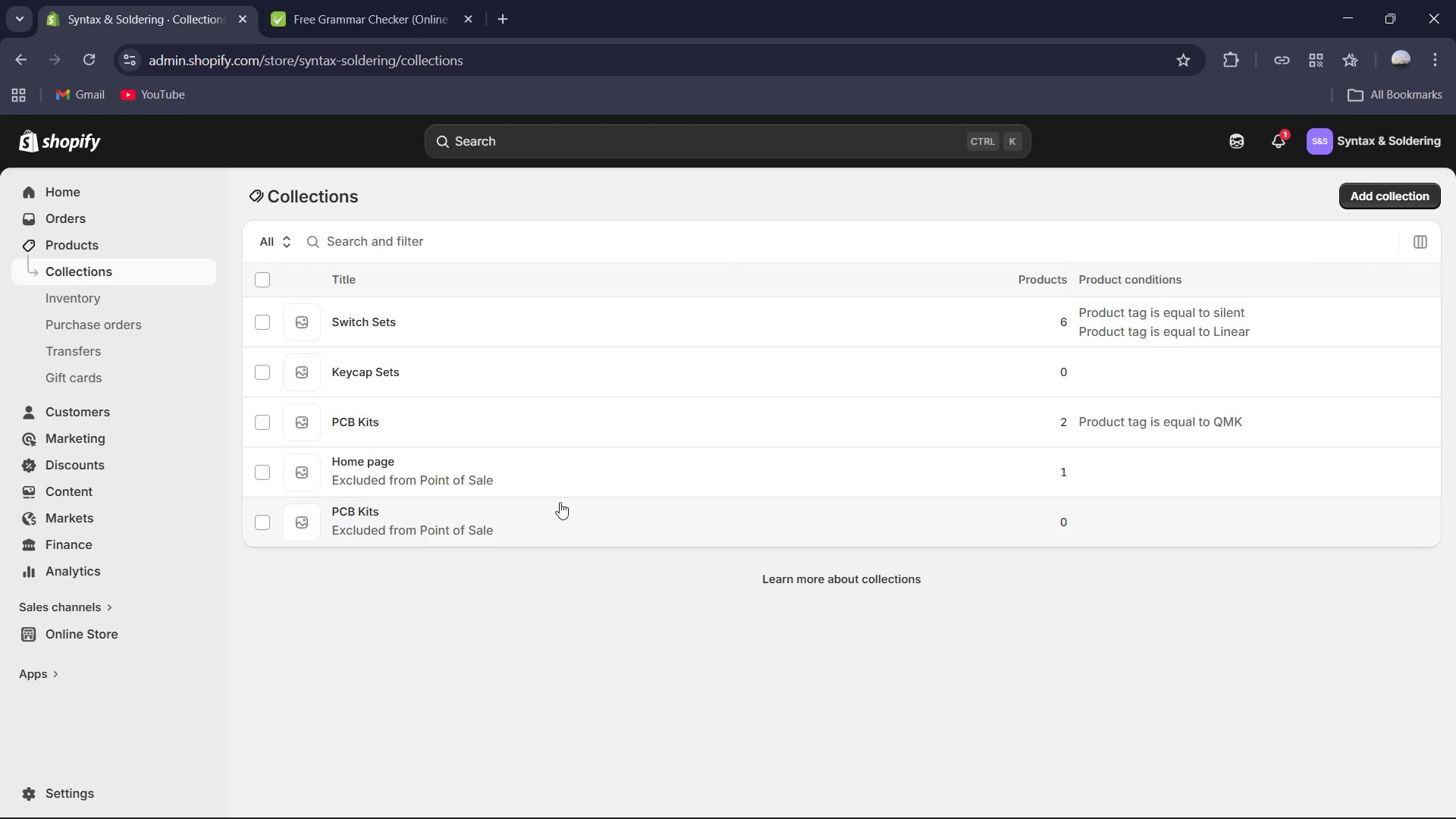 
wait(6.04)
 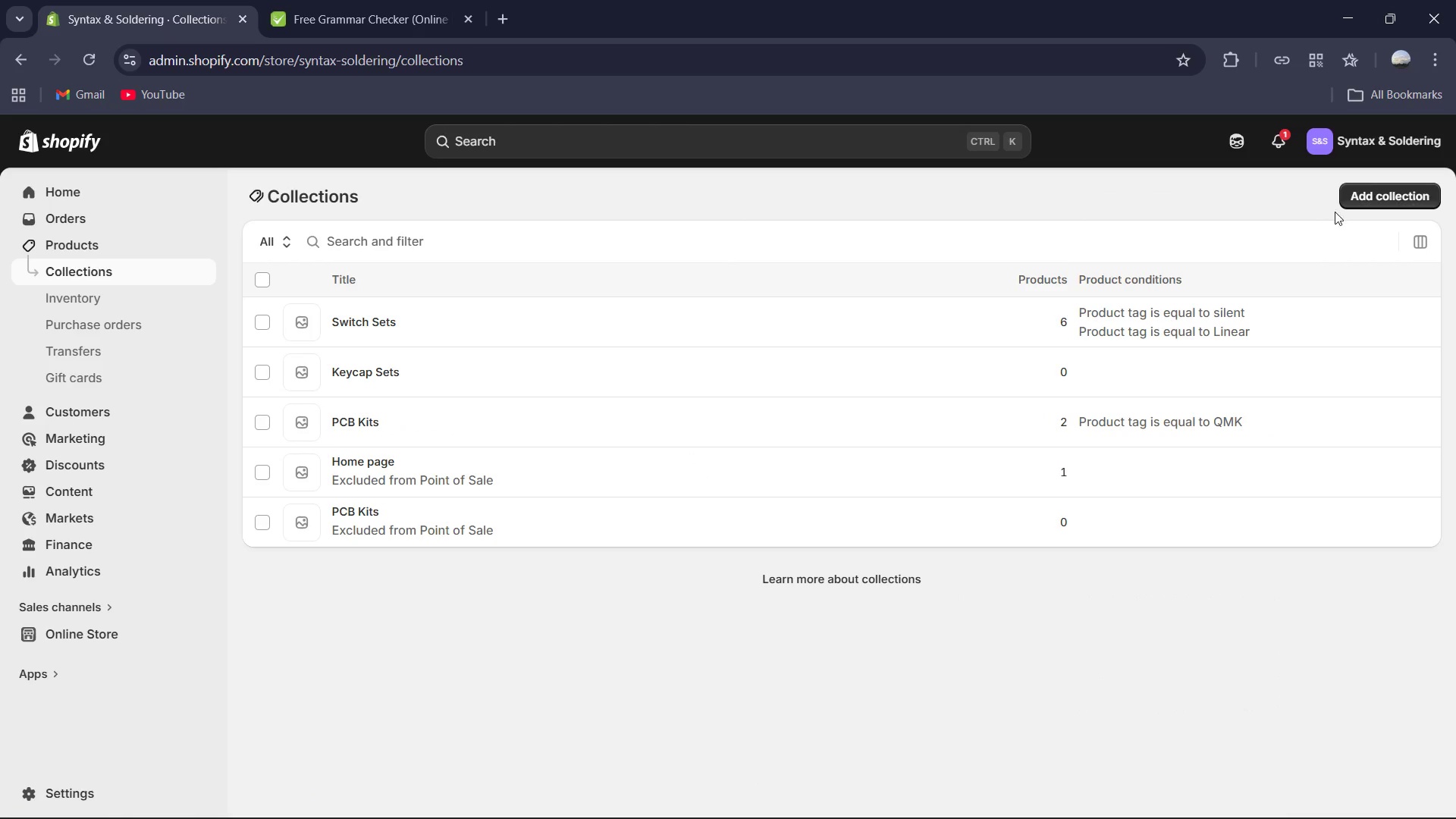 
left_click([258, 524])
 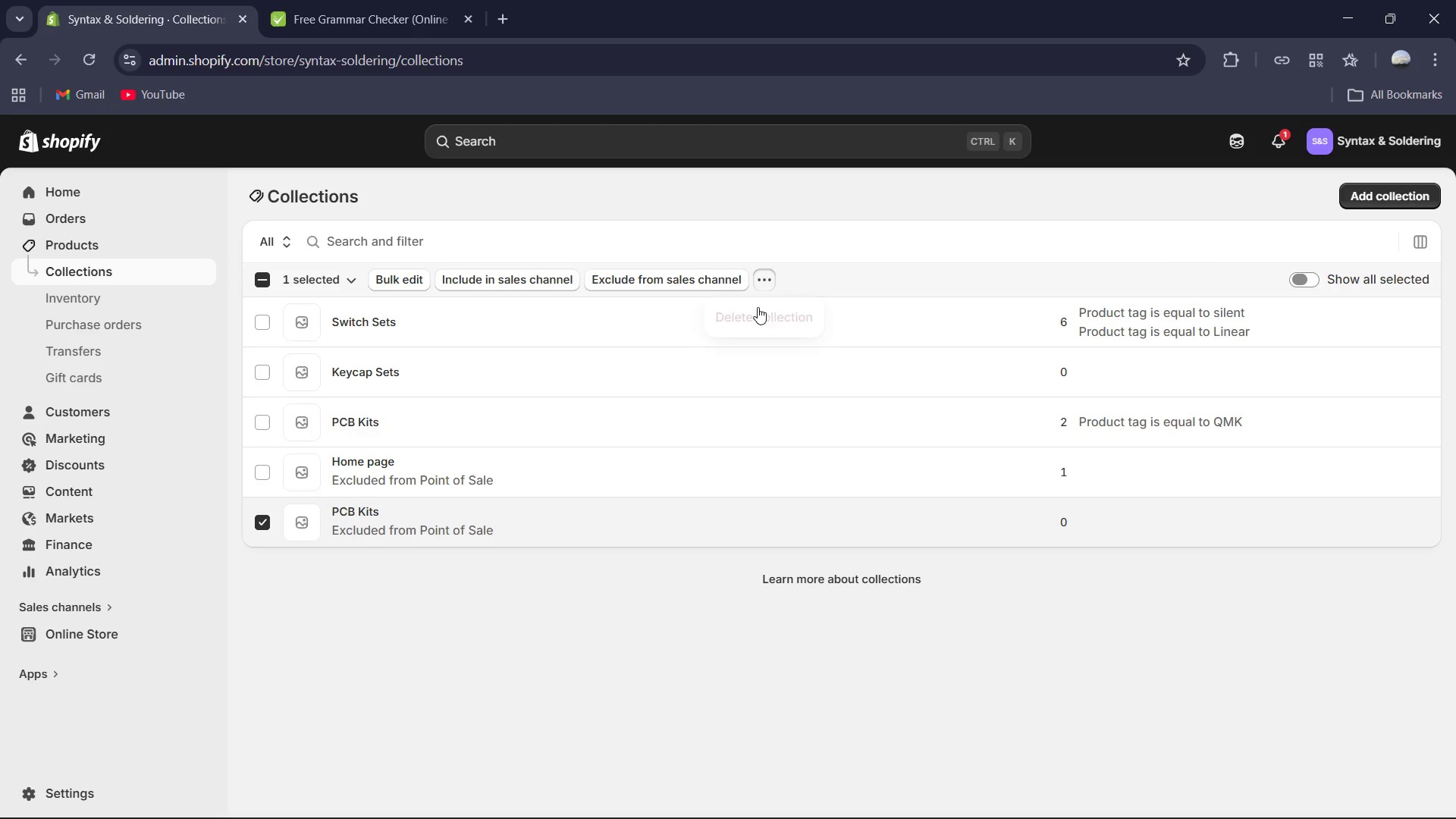 
left_click([781, 318])
 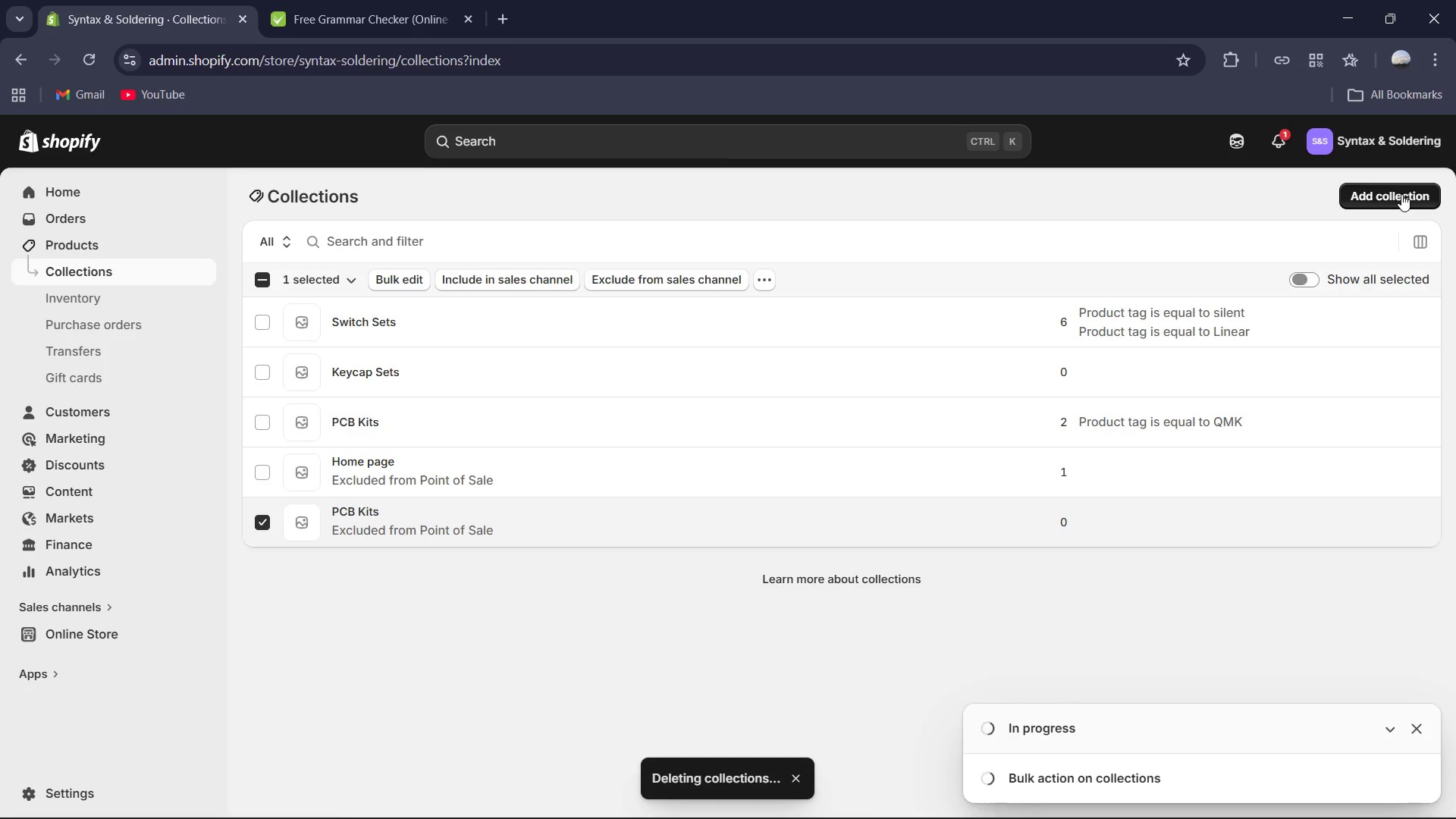 
left_click([1401, 194])
 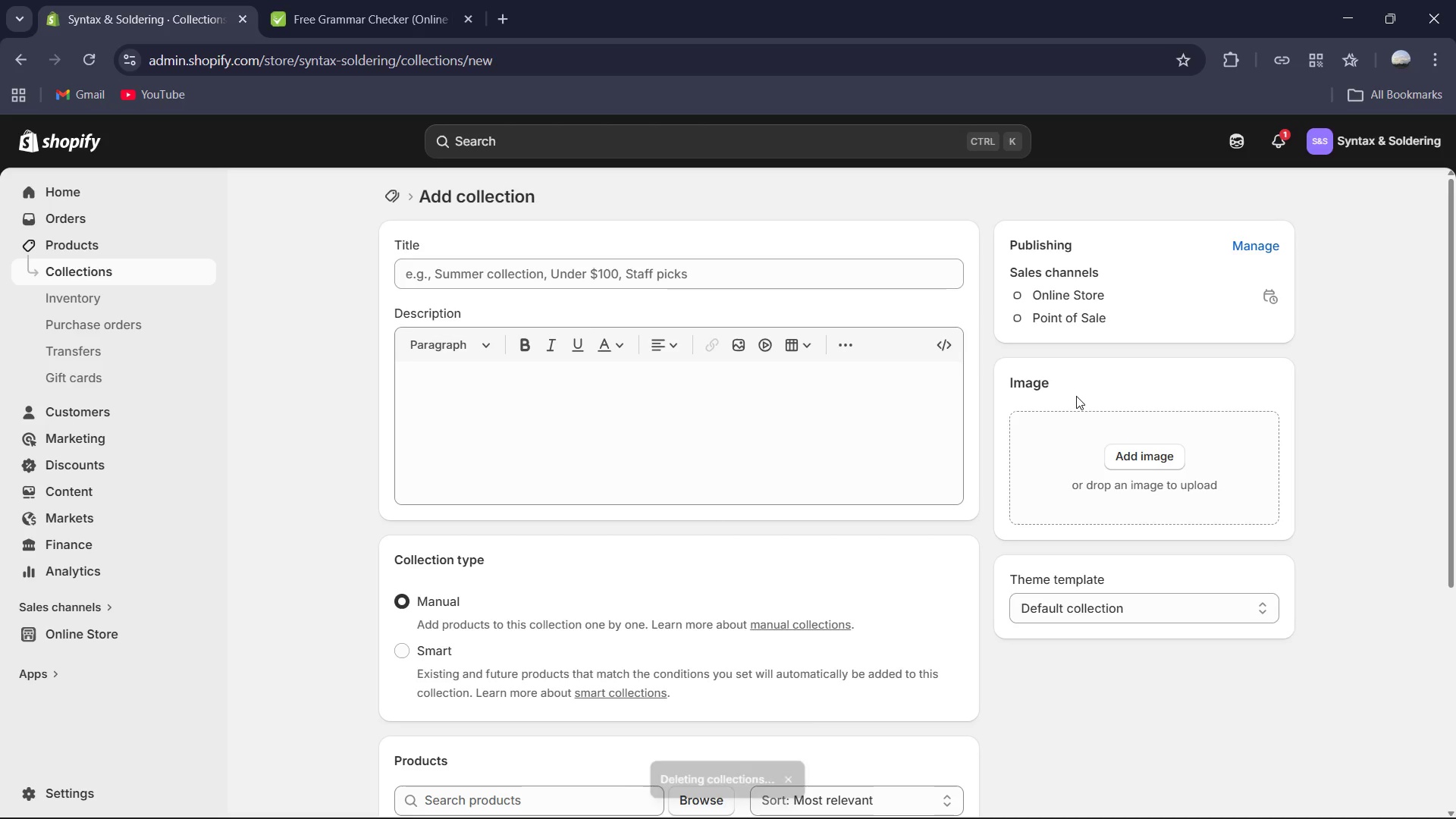 
left_click([774, 278])
 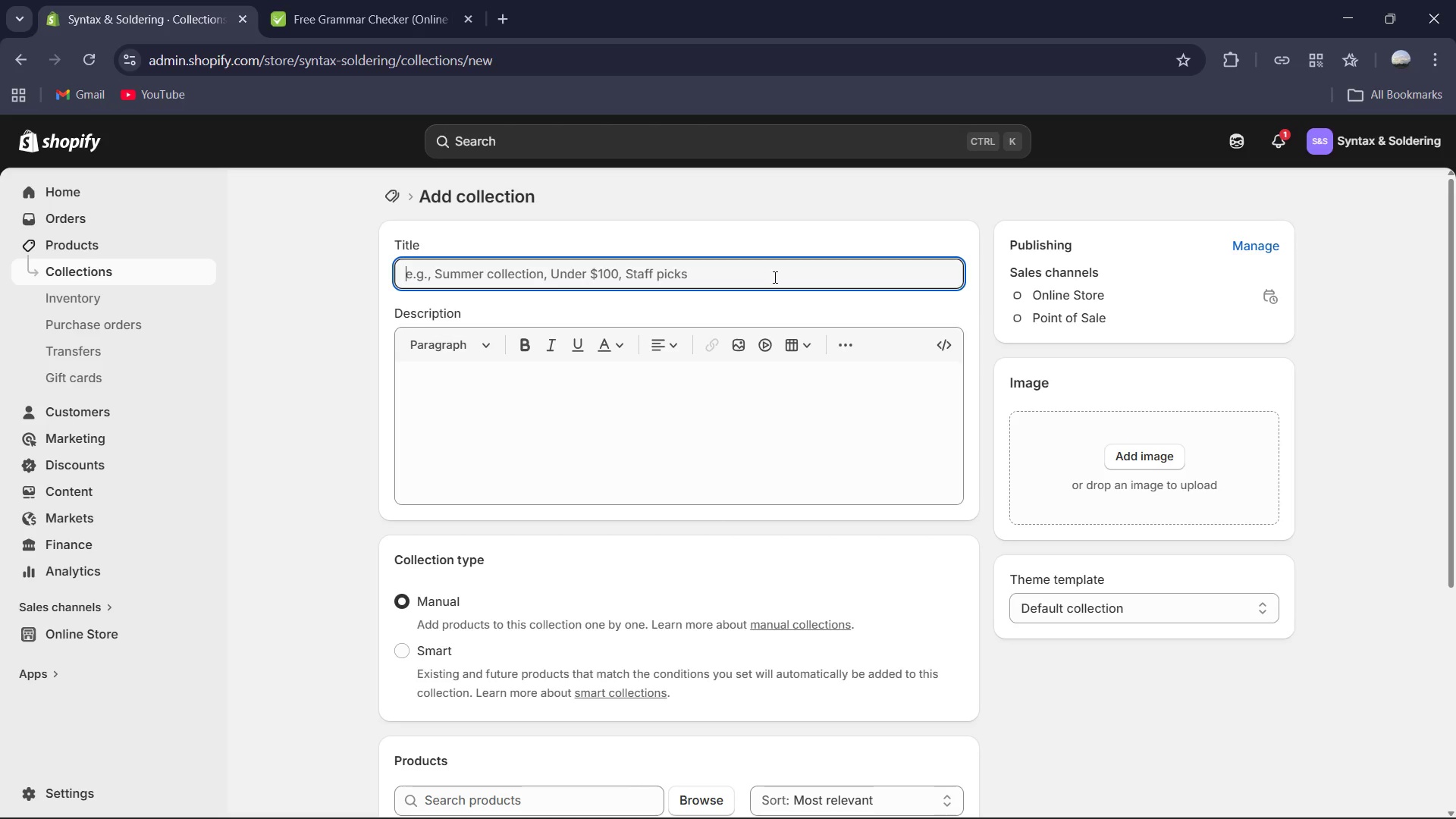 
type(Cases and )
key(Backspace)
key(Backspace)
key(Backspace)
key(Backspace)
type(& Fraa)
key(Backspace)
type(mes )
 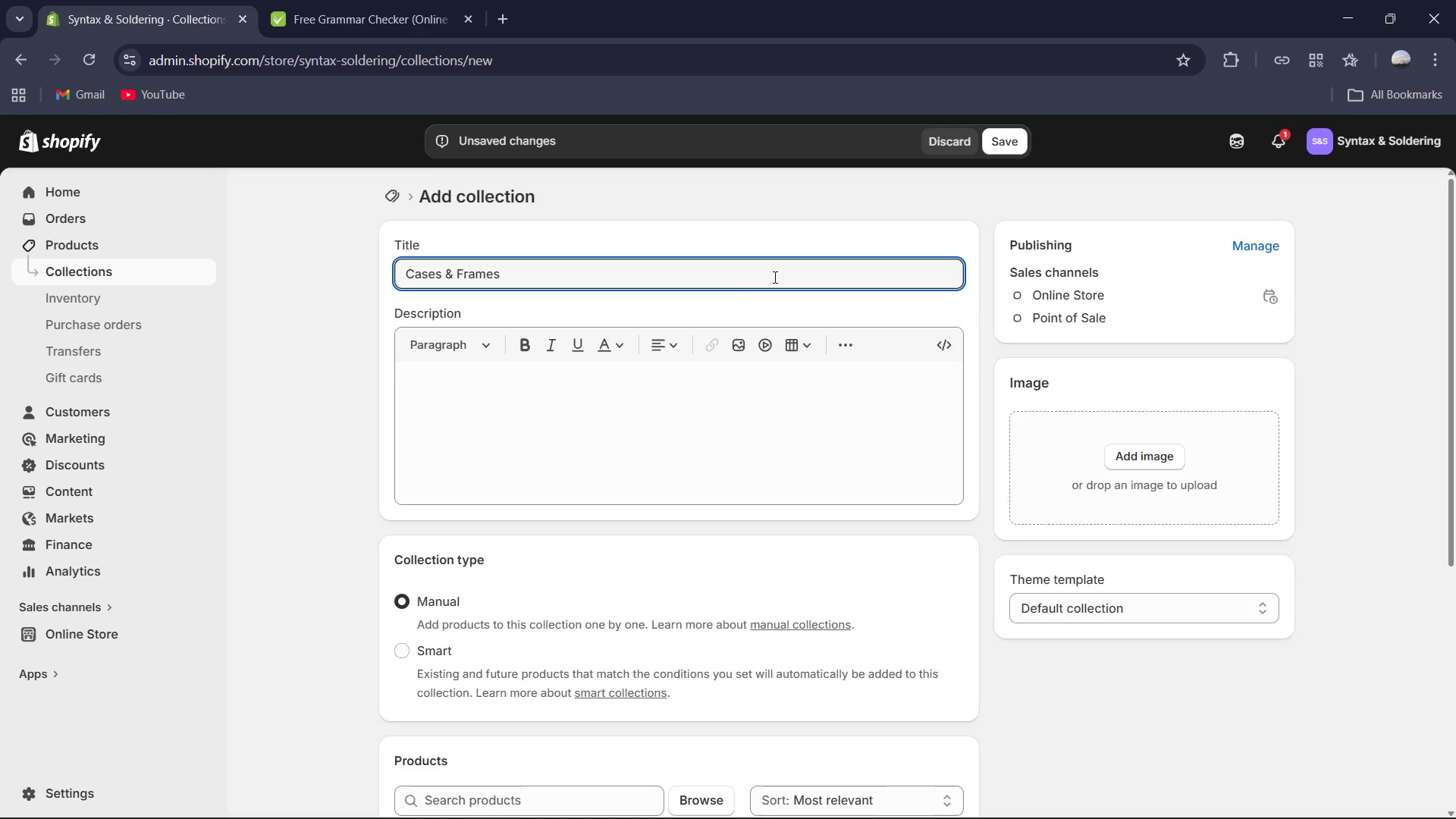 
left_click([744, 410])
 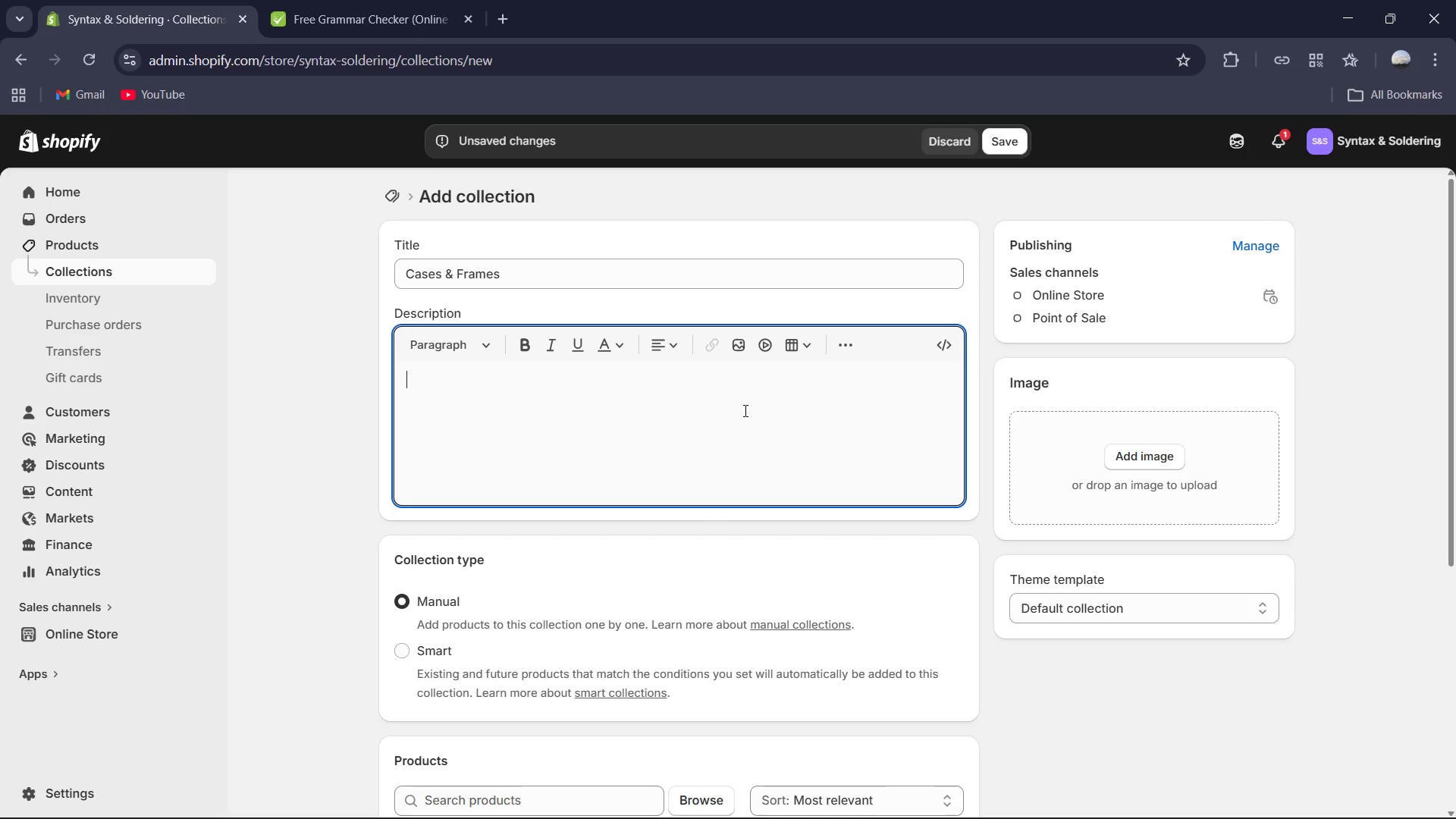 
type(Heavy-duty CNC aluminum, polycarbonated )
key(Backspace)
type(, and walnut cses)
key(Backspace)
key(Backspace)
key(Backspace)
type(ases. Engineered to provide the specific acoustic profile and structi)
key(Backspace)
type(ural rigidity required for high-end custom builds.)
 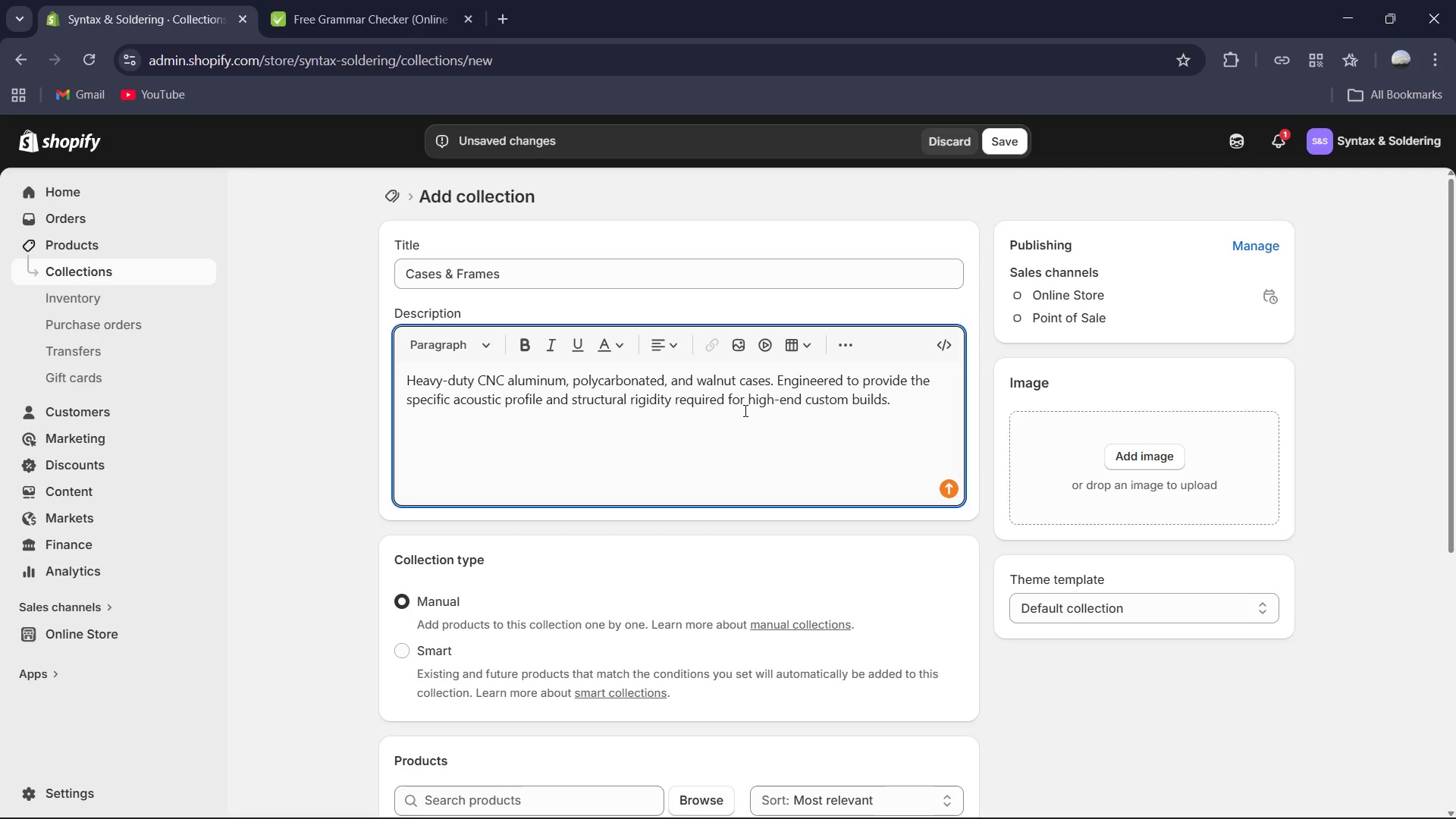 
key(Control+A)
 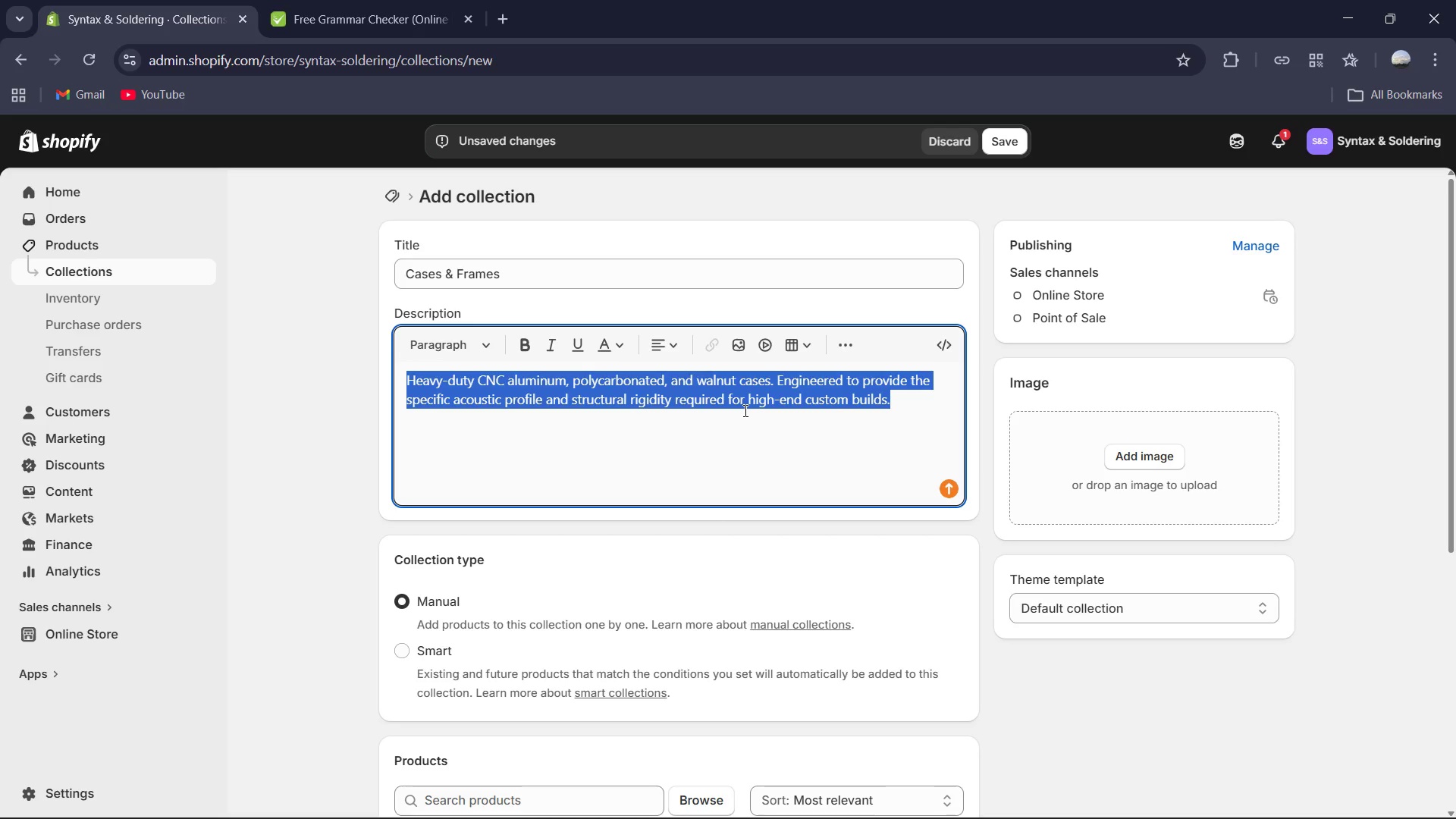 
key(Control+C)
 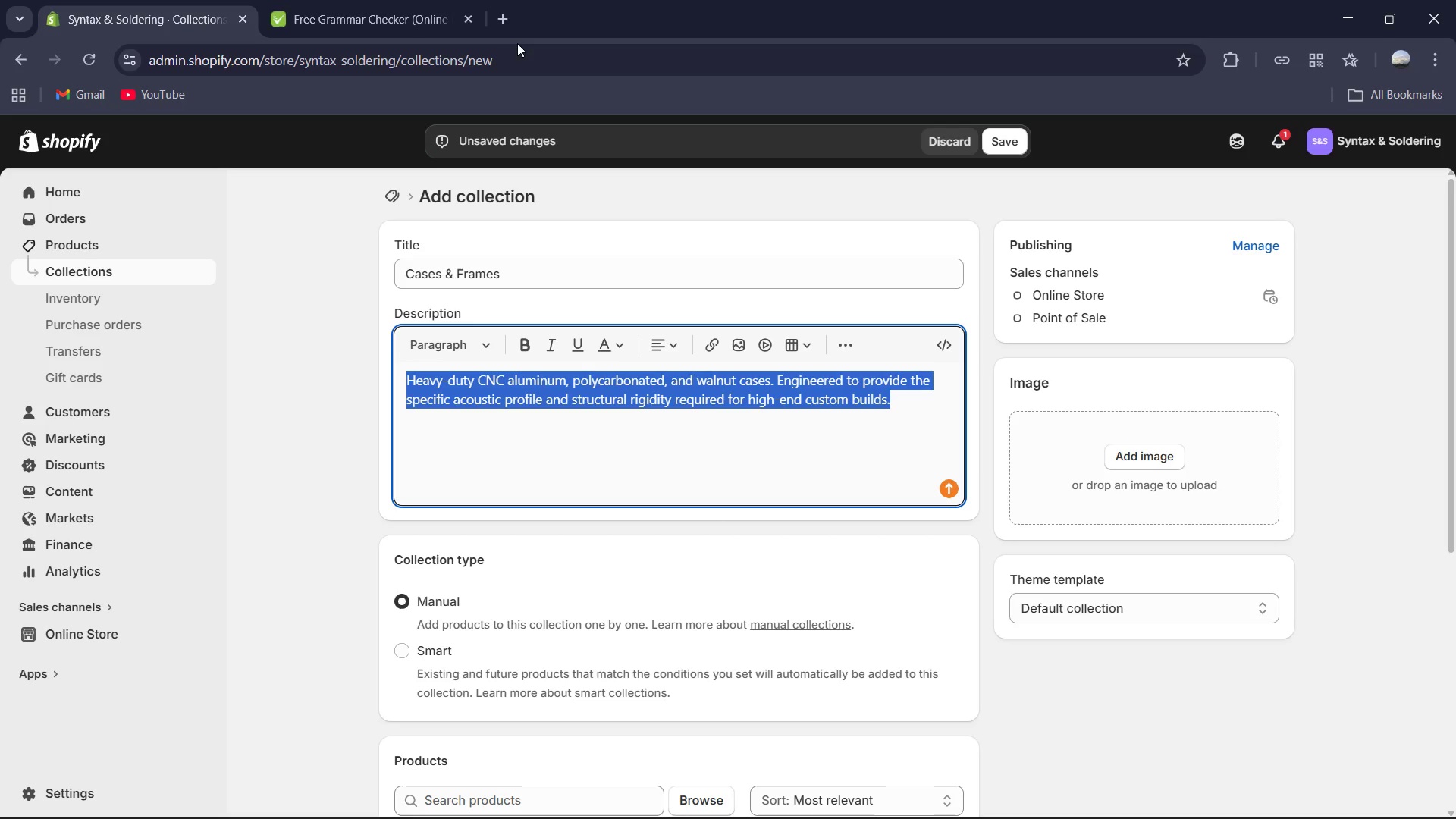 
left_click([366, 0])
 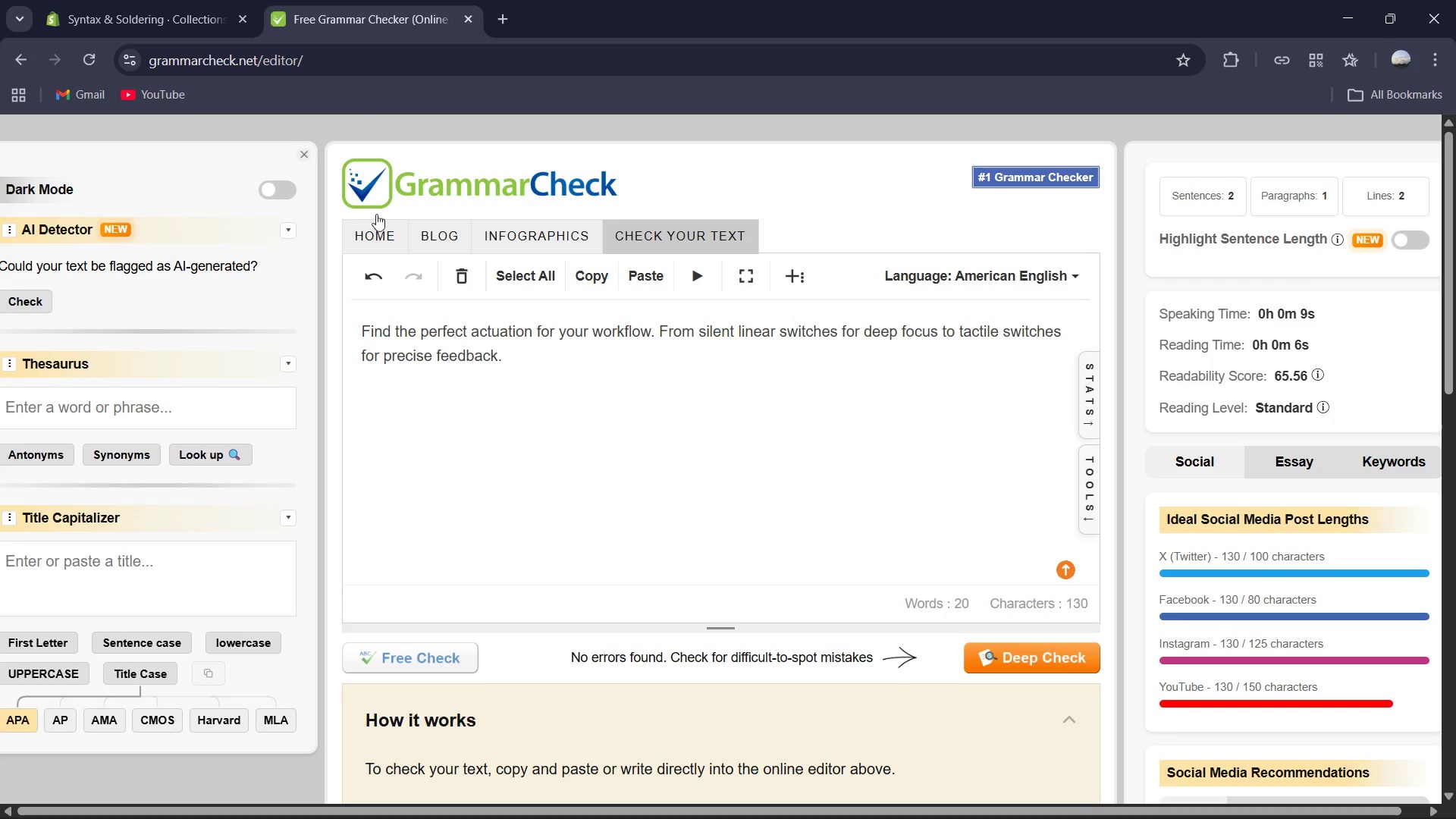 
key(Control+V)
 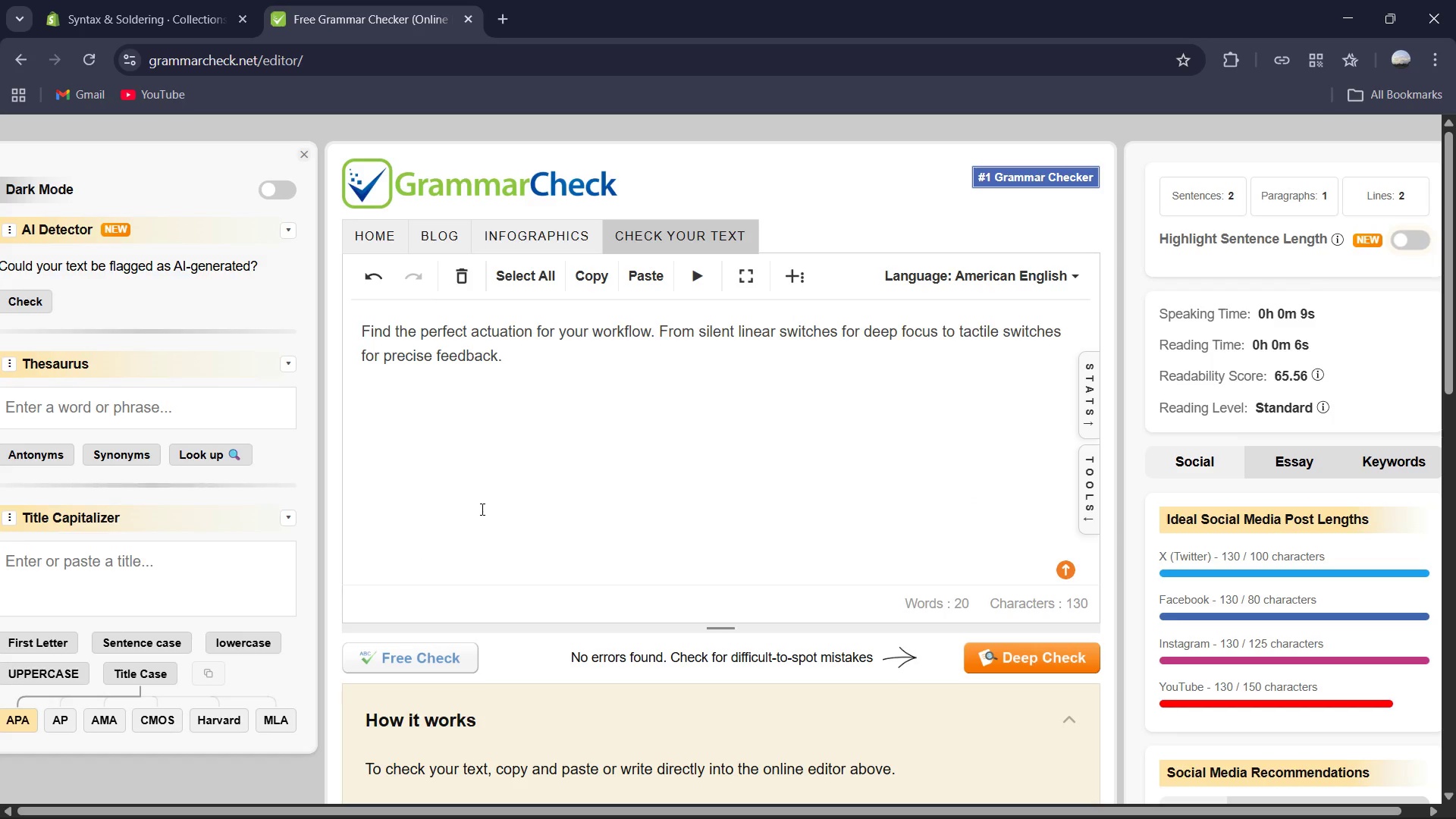 
left_click([456, 414])
 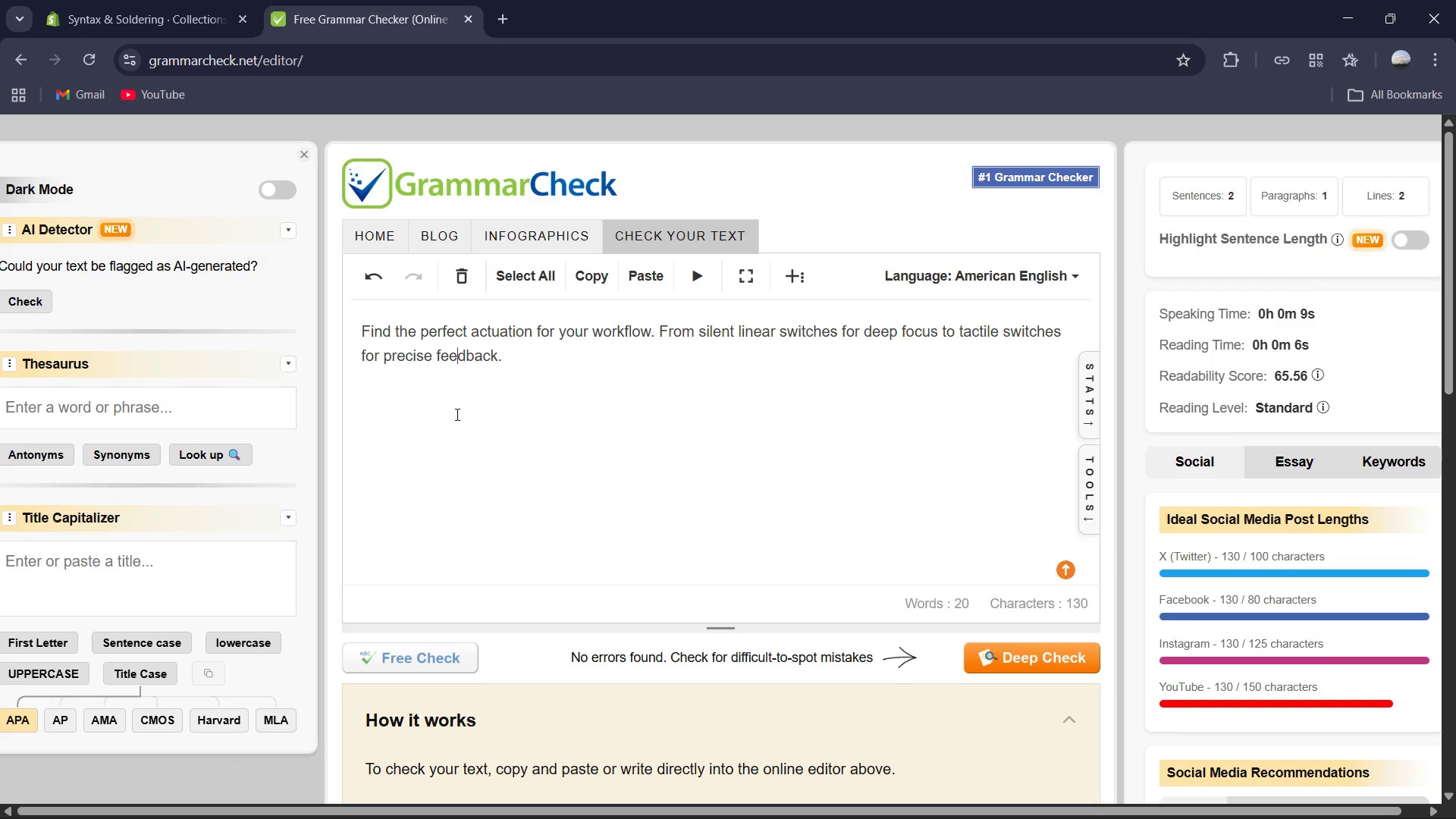 
key(Control+A)
 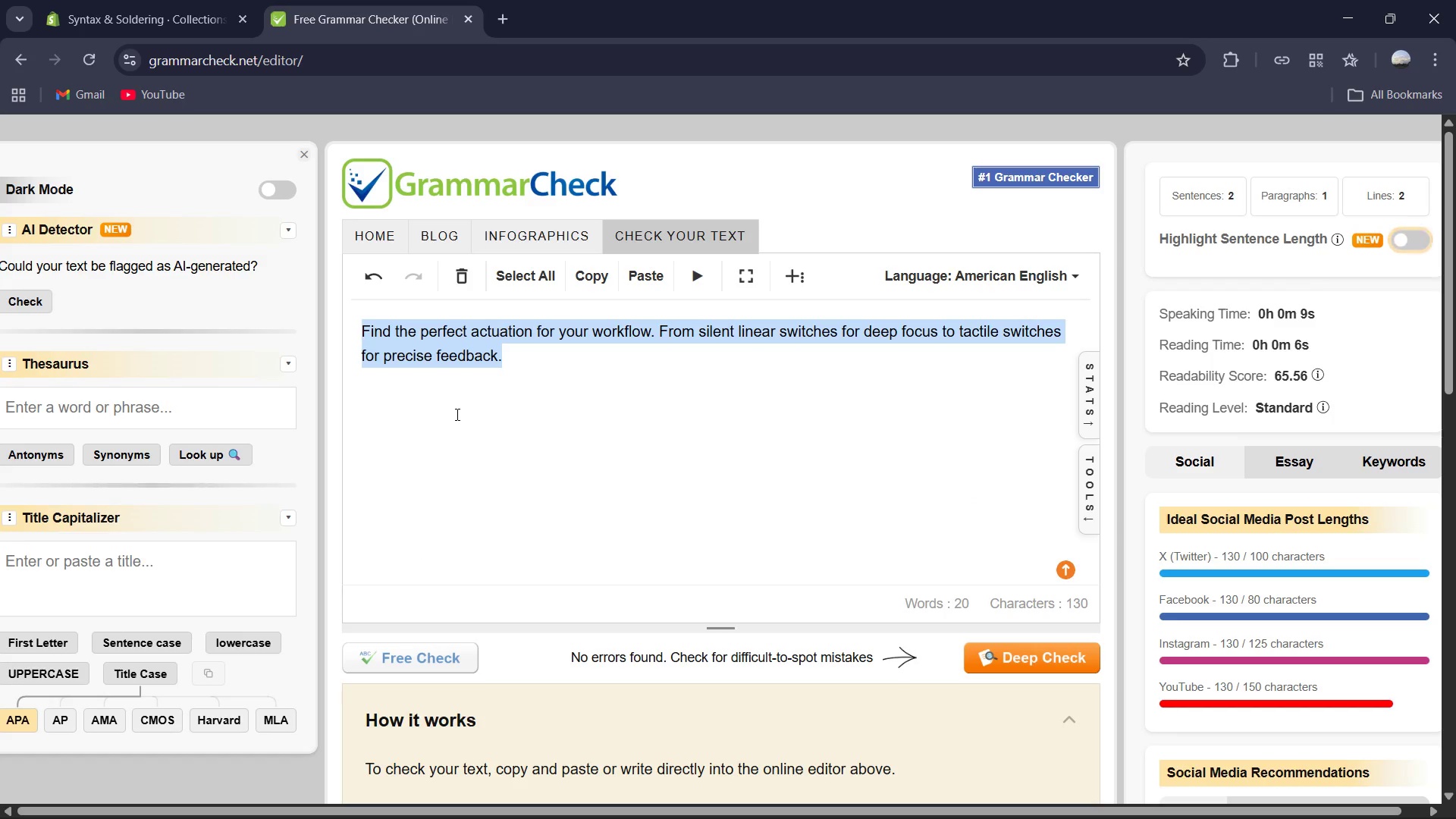 
key(Control+V)
 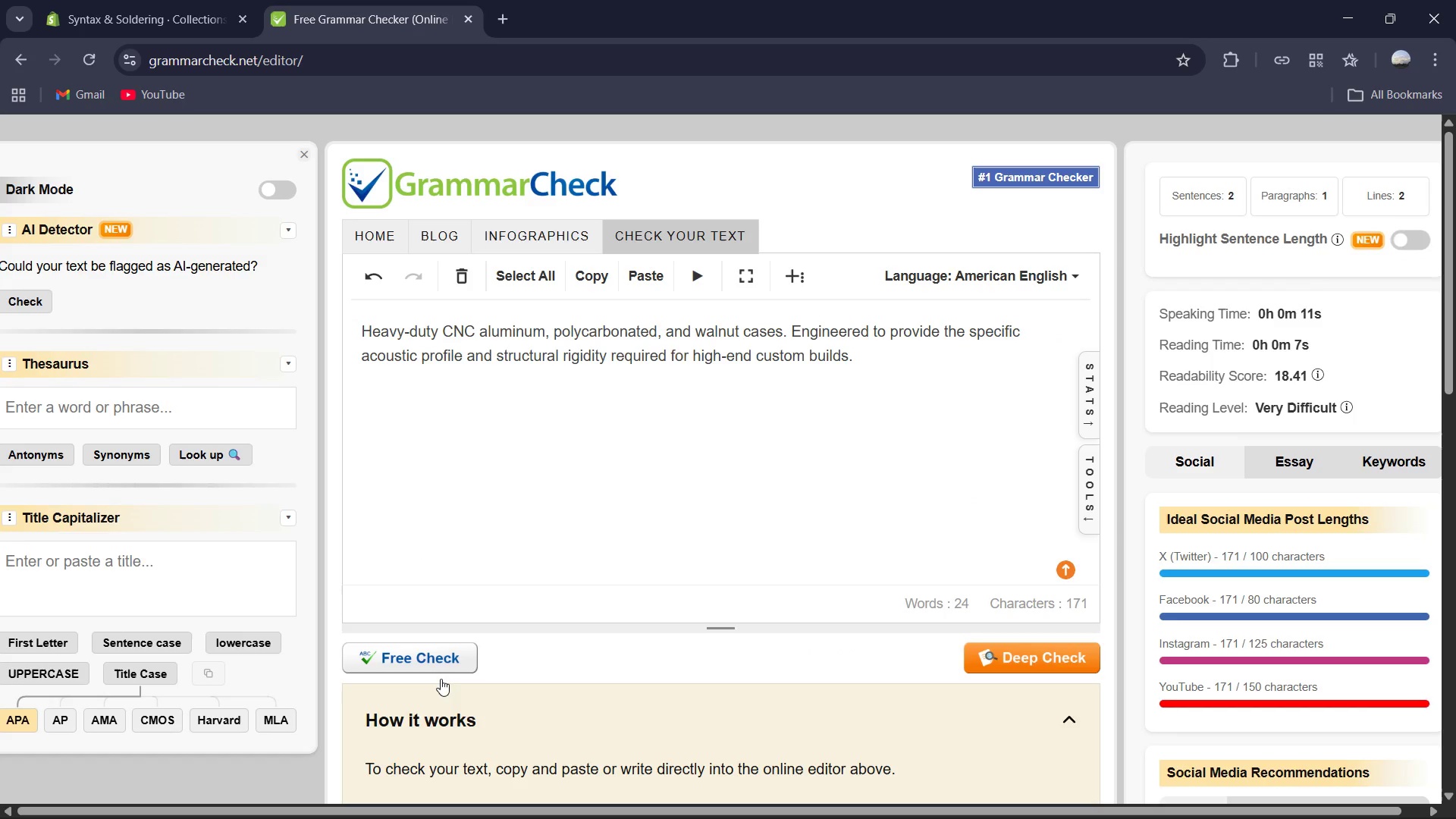 
left_click([443, 654])
 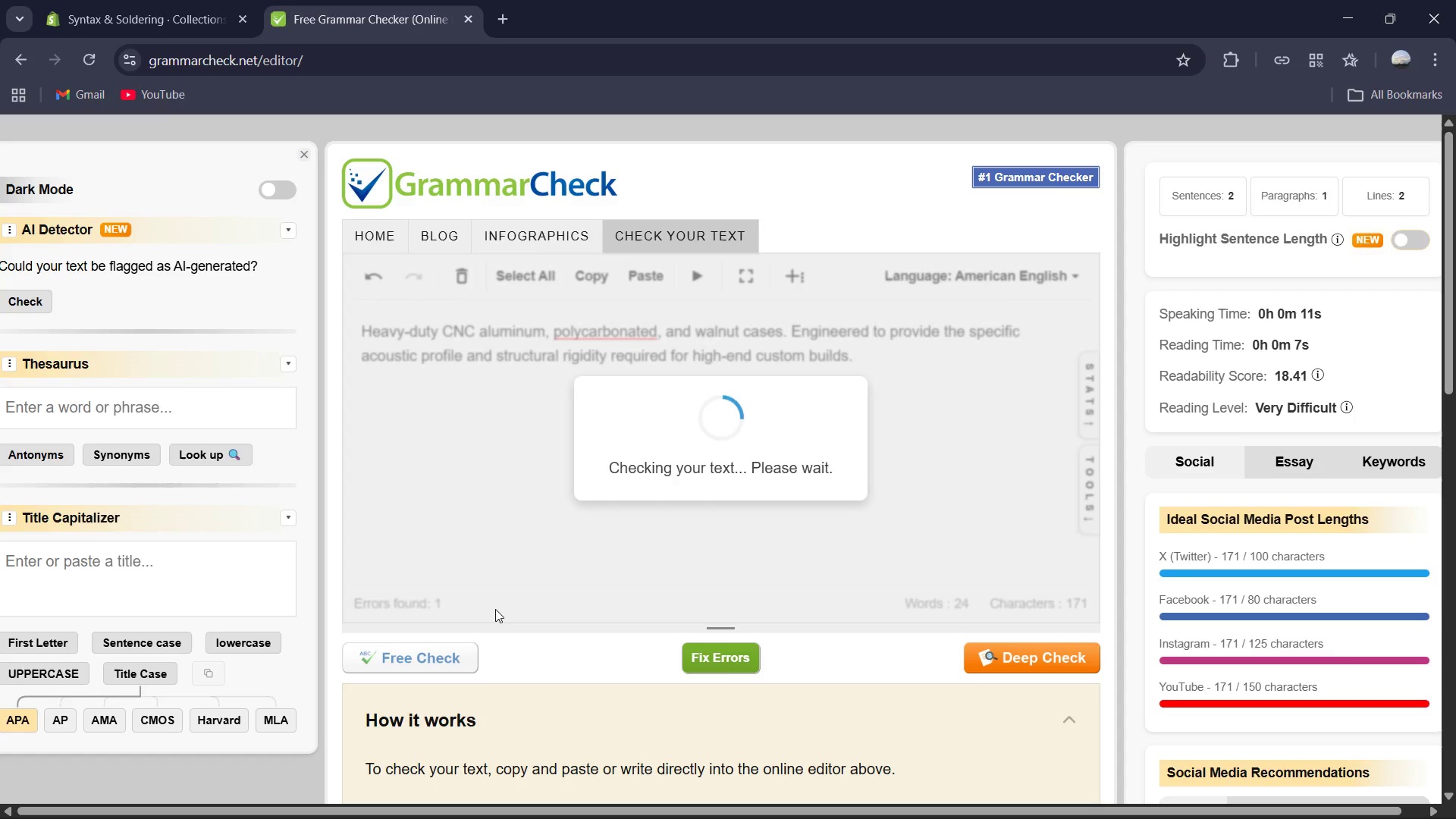 
wait(6.05)
 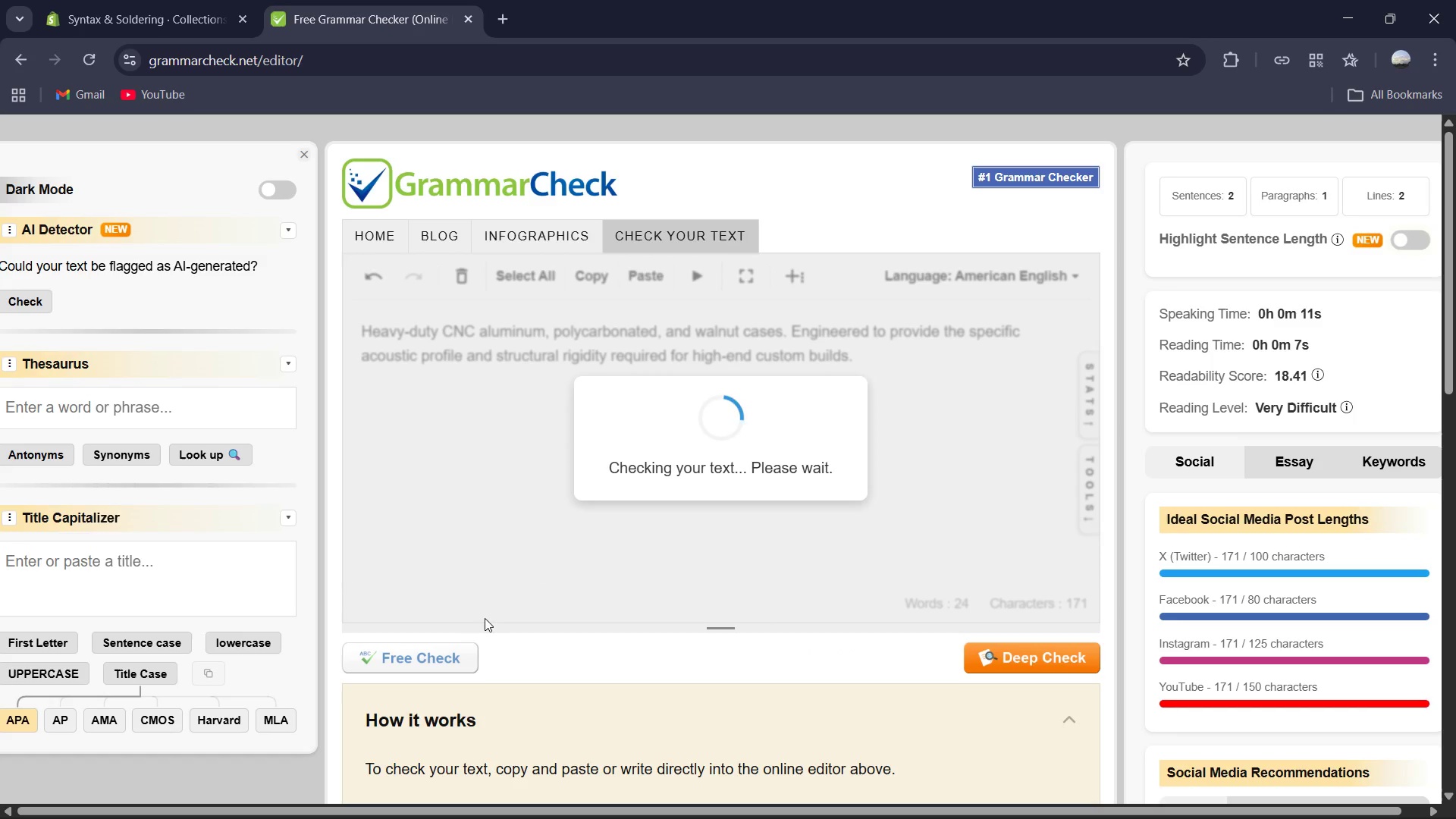 
left_click([740, 652])
 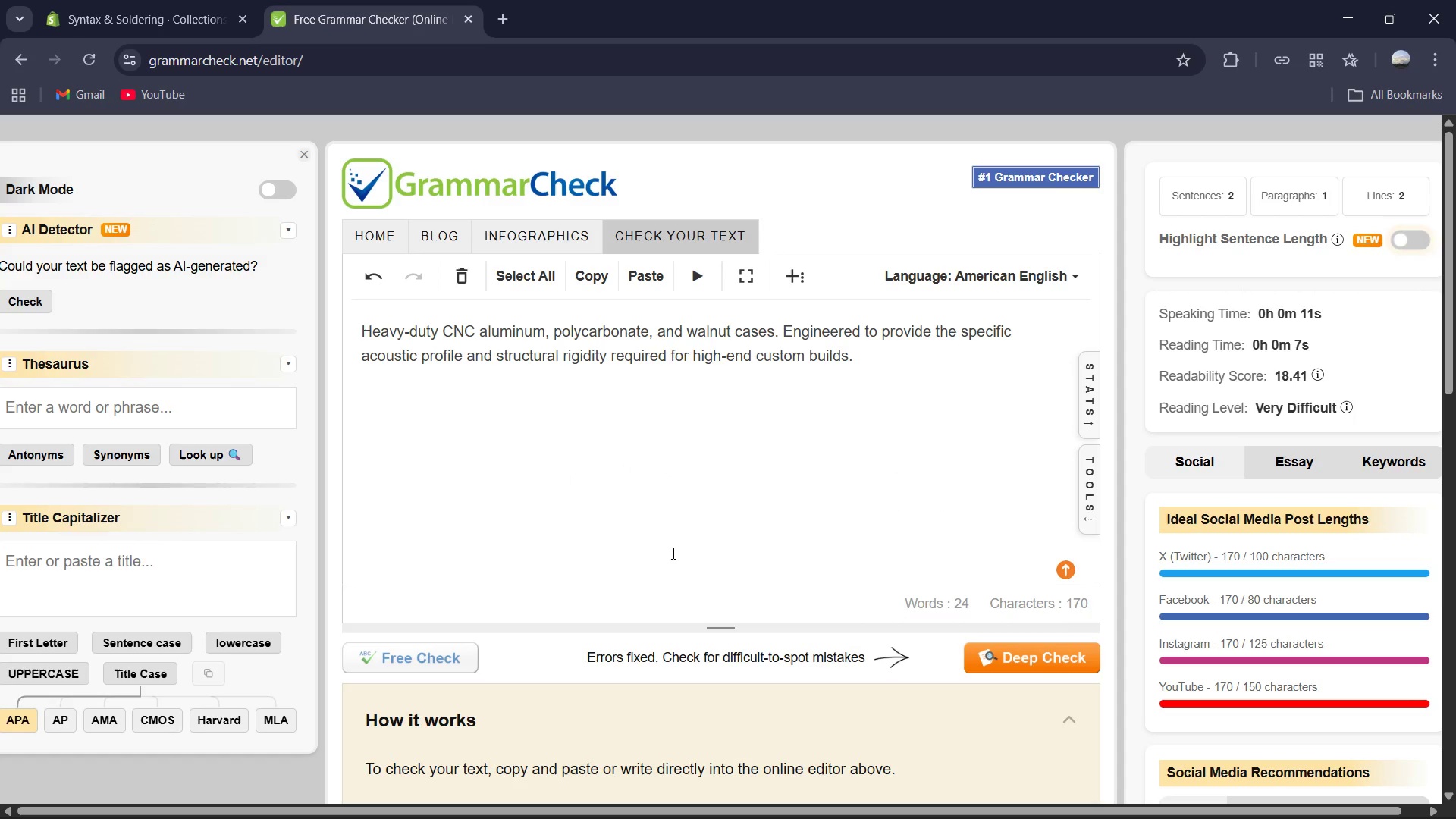 
key(Control+A)
 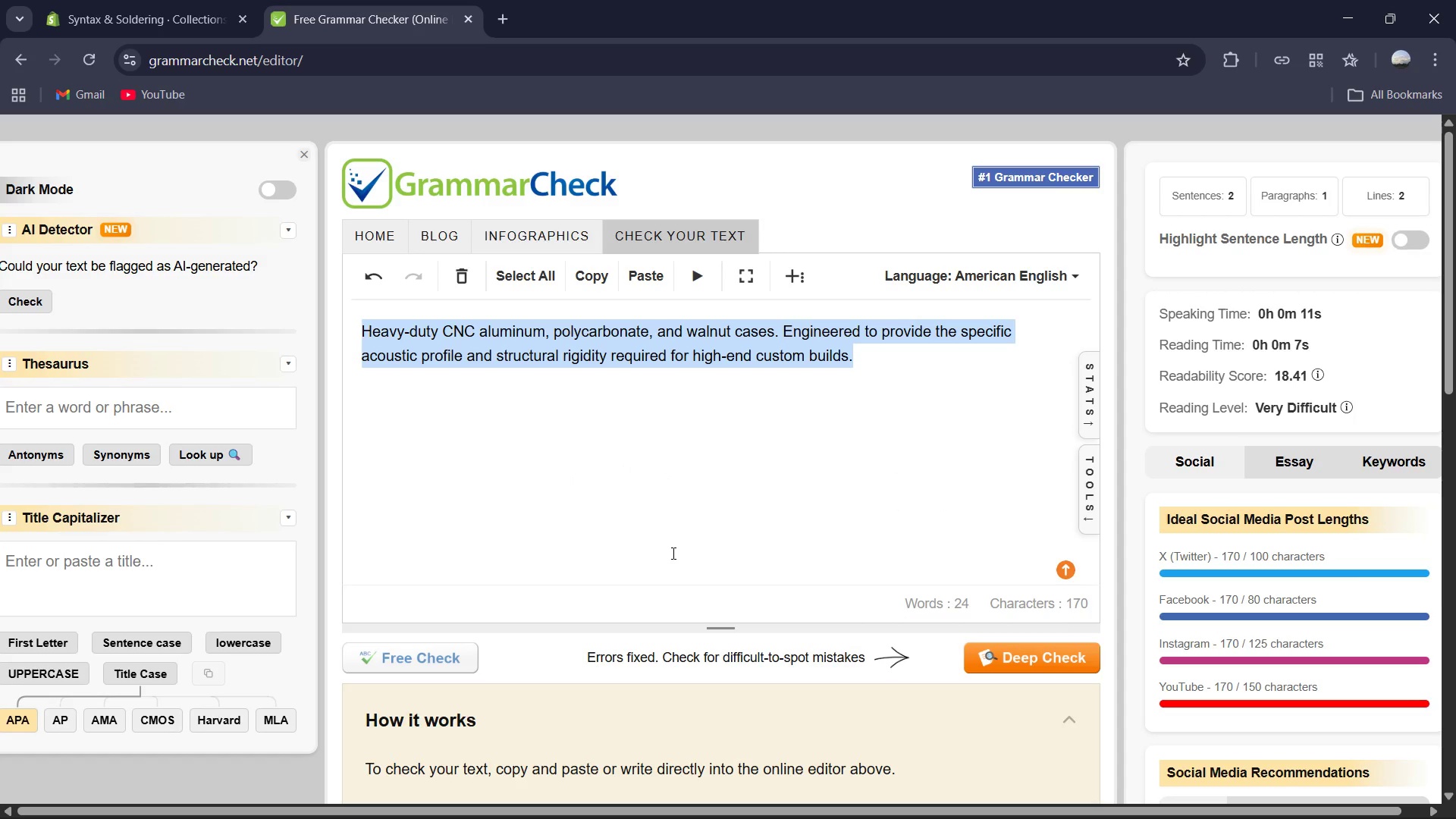 
key(Control+C)
 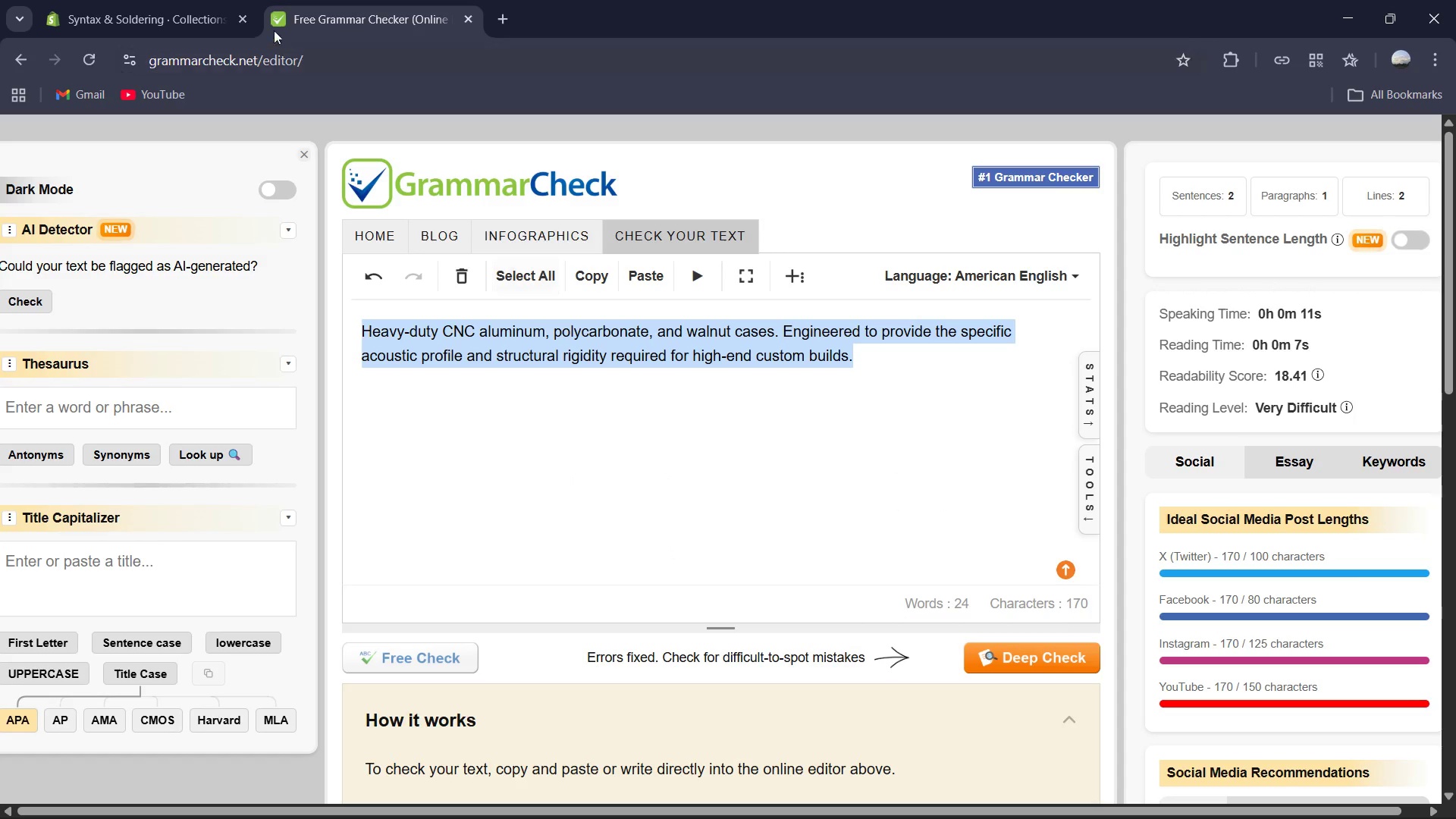 
left_click([198, 0])
 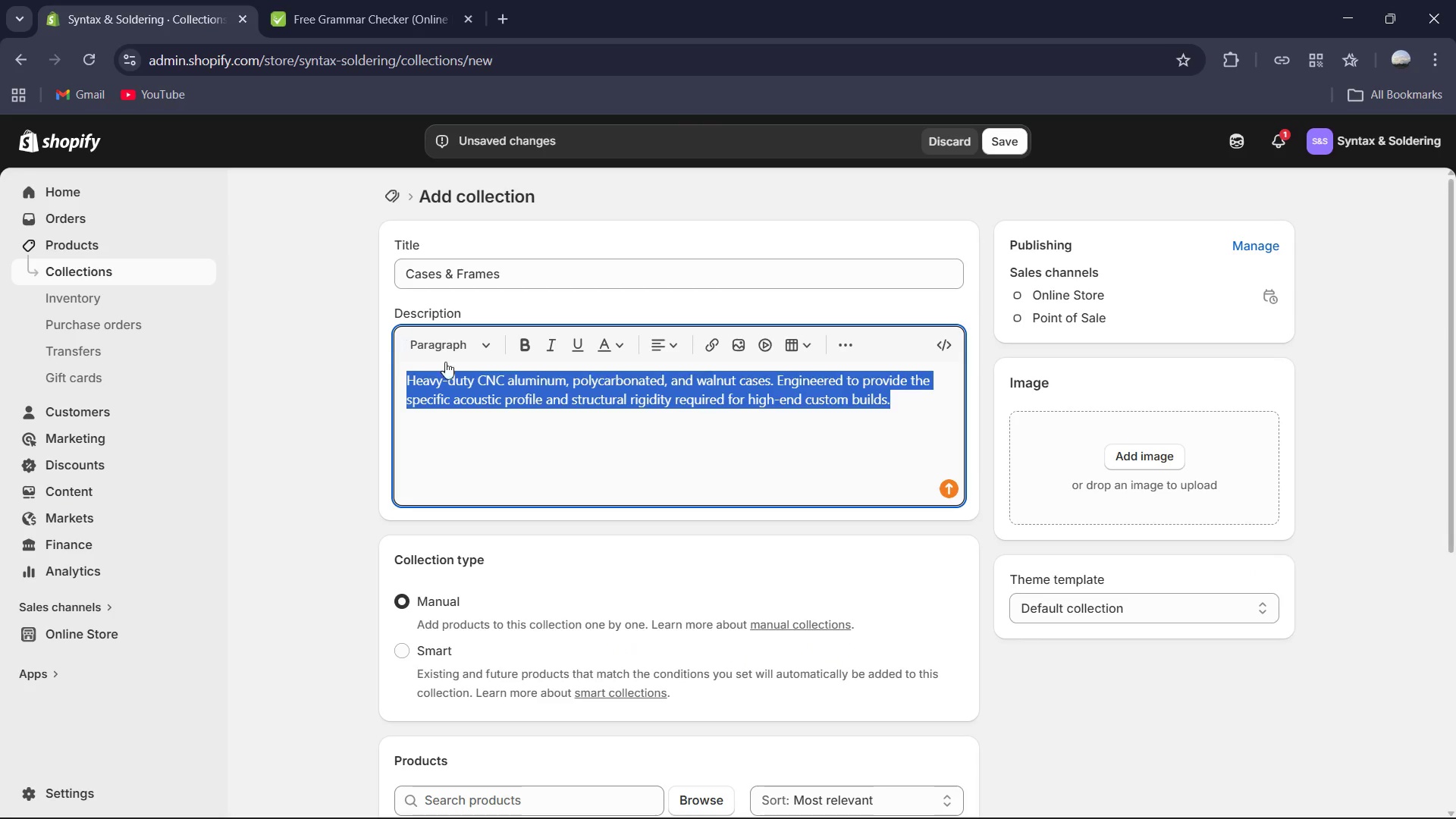 
key(Control+V)
 